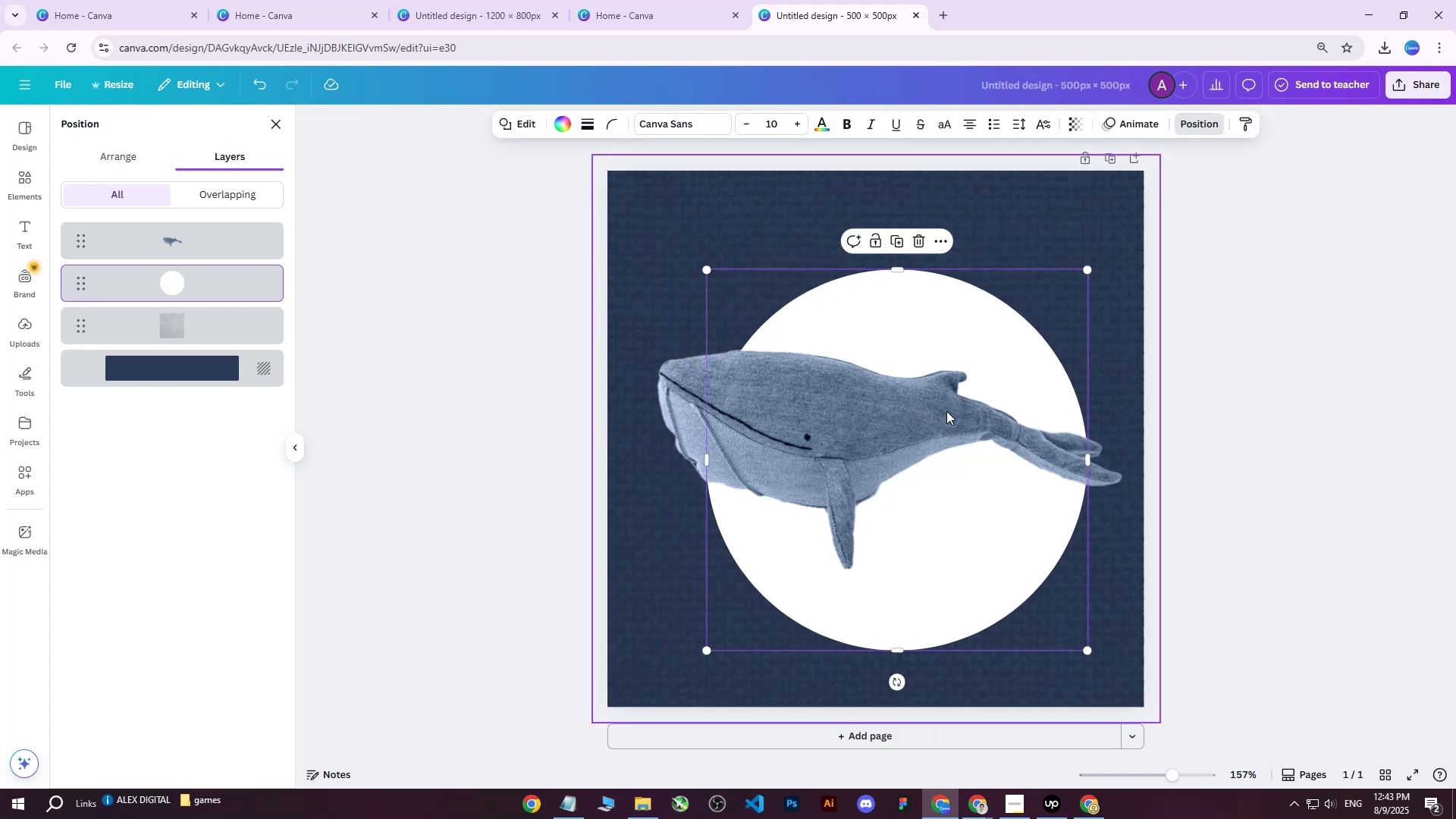 
left_click_drag(start_coordinate=[962, 406], to_coordinate=[942, 380])
 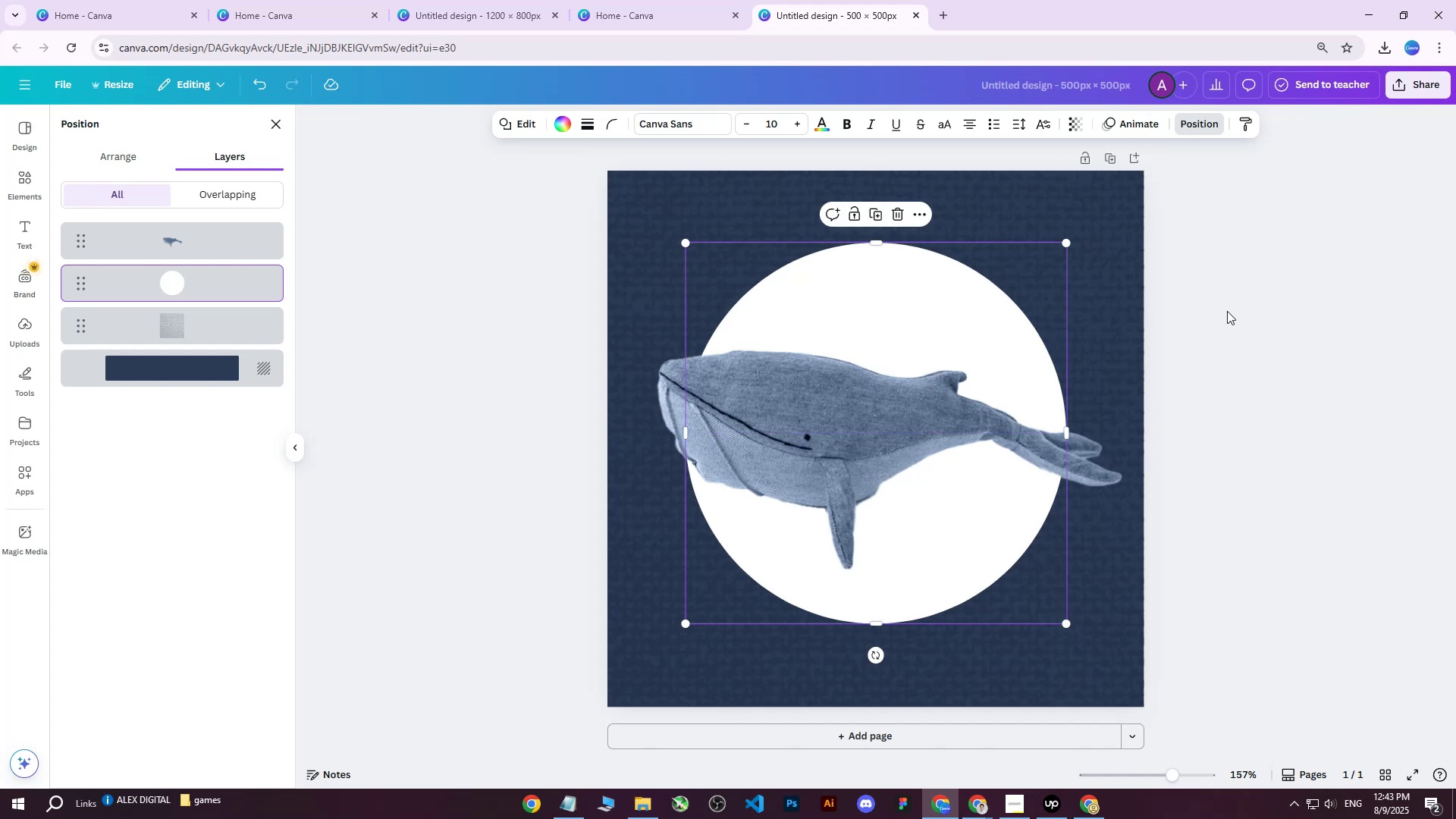 
left_click([1227, 311])
 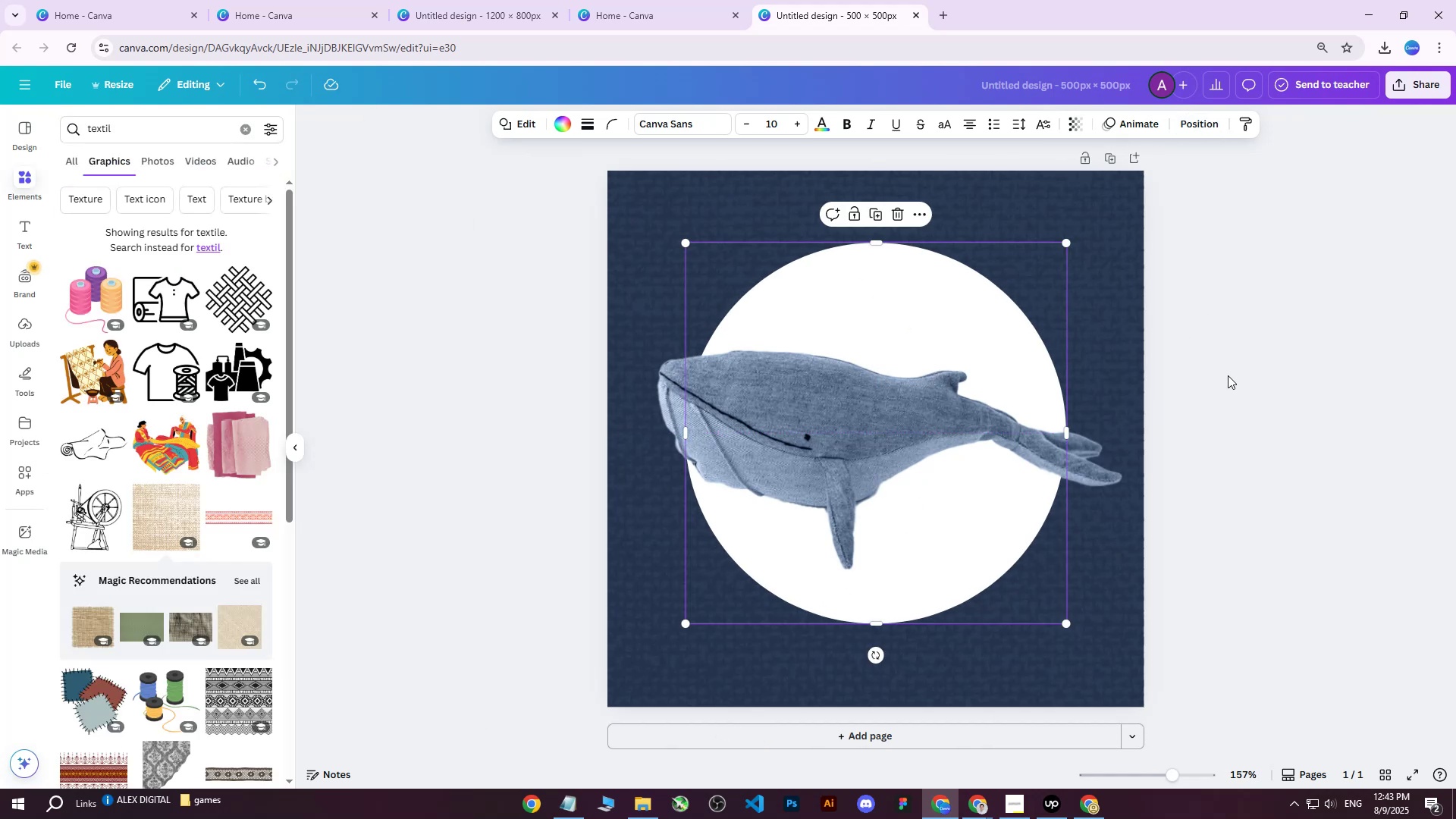 
left_click([1228, 375])
 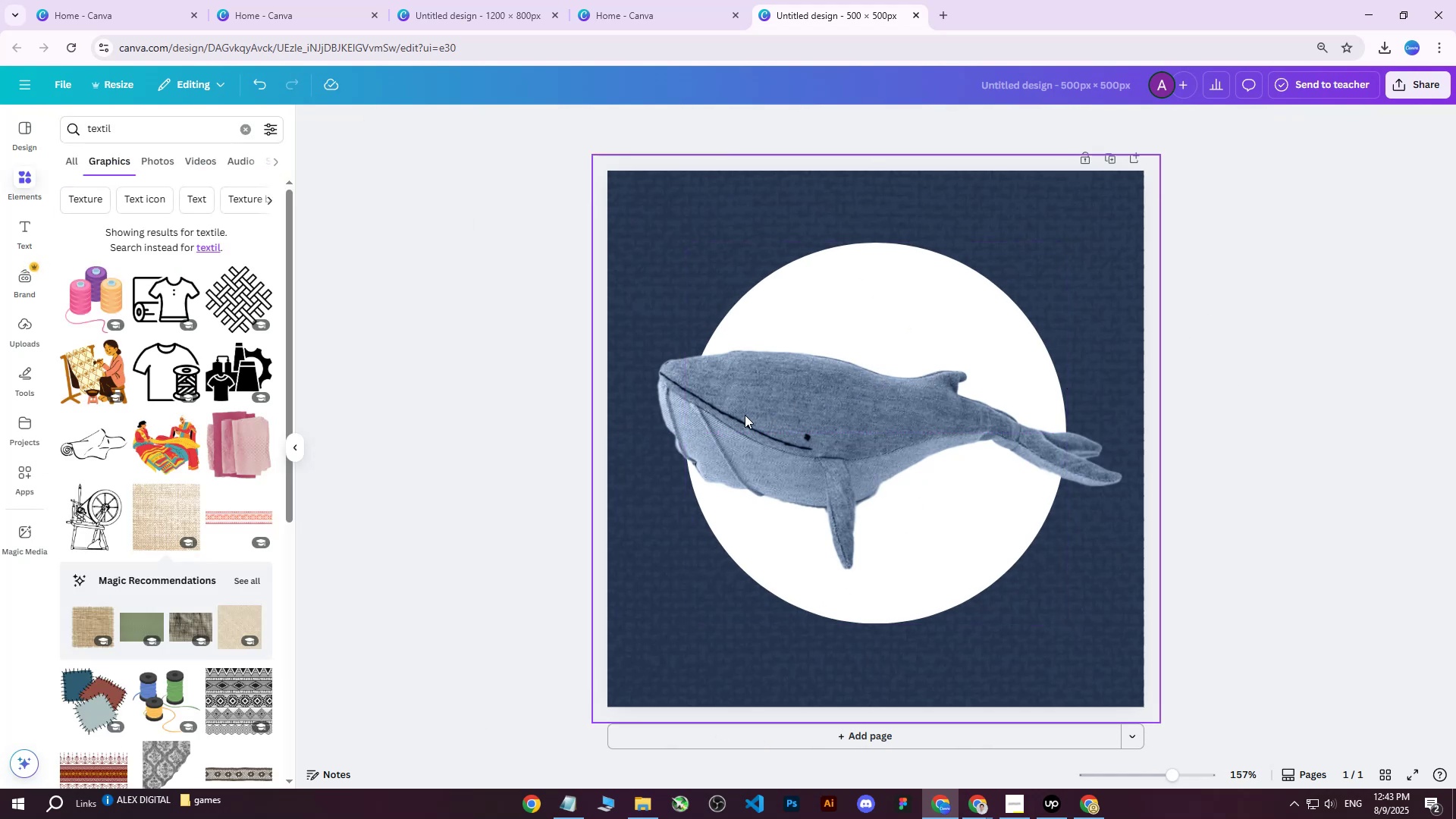 
left_click([1307, 345])
 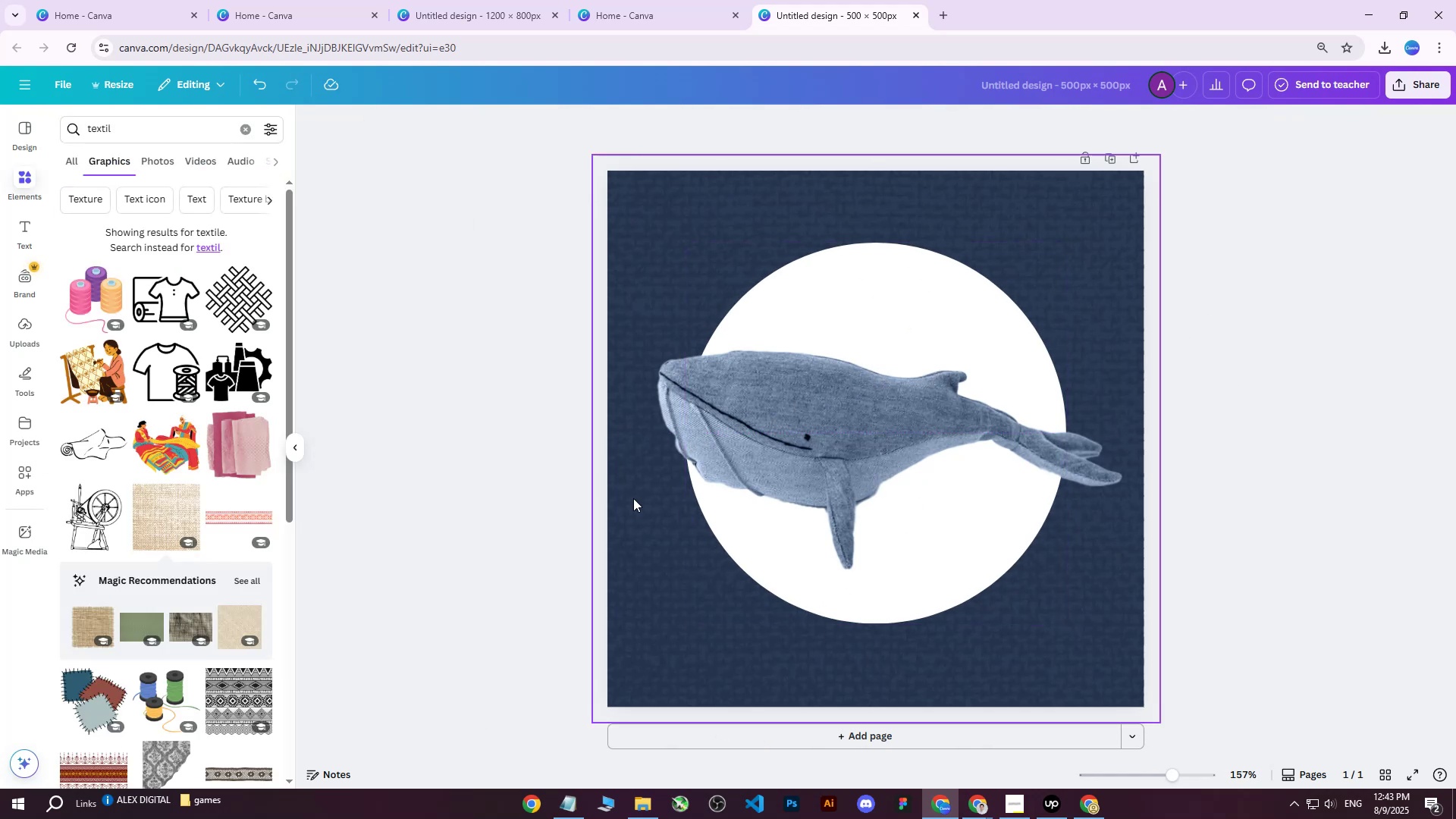 
left_click([911, 282])
 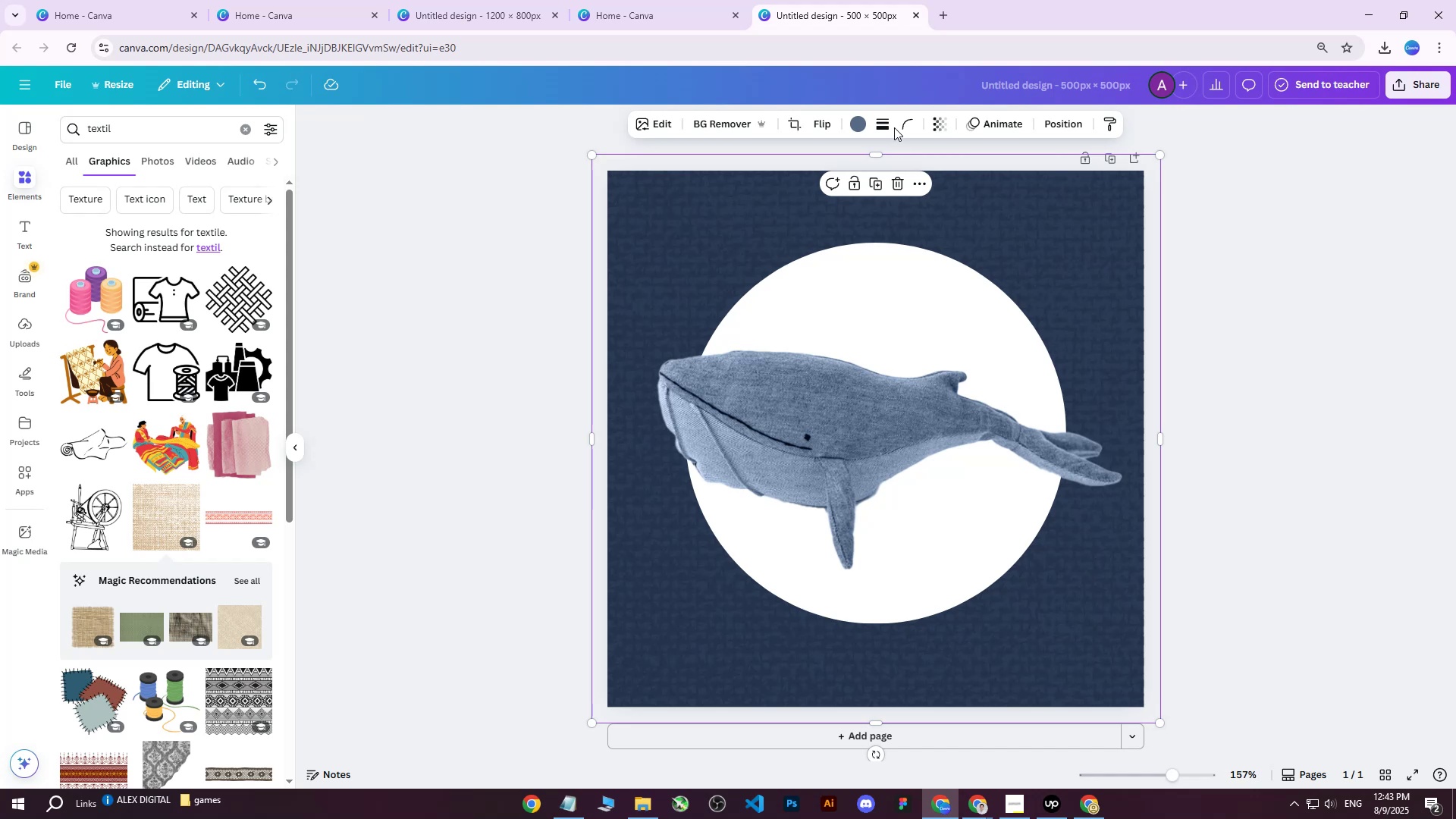 
left_click([886, 127])
 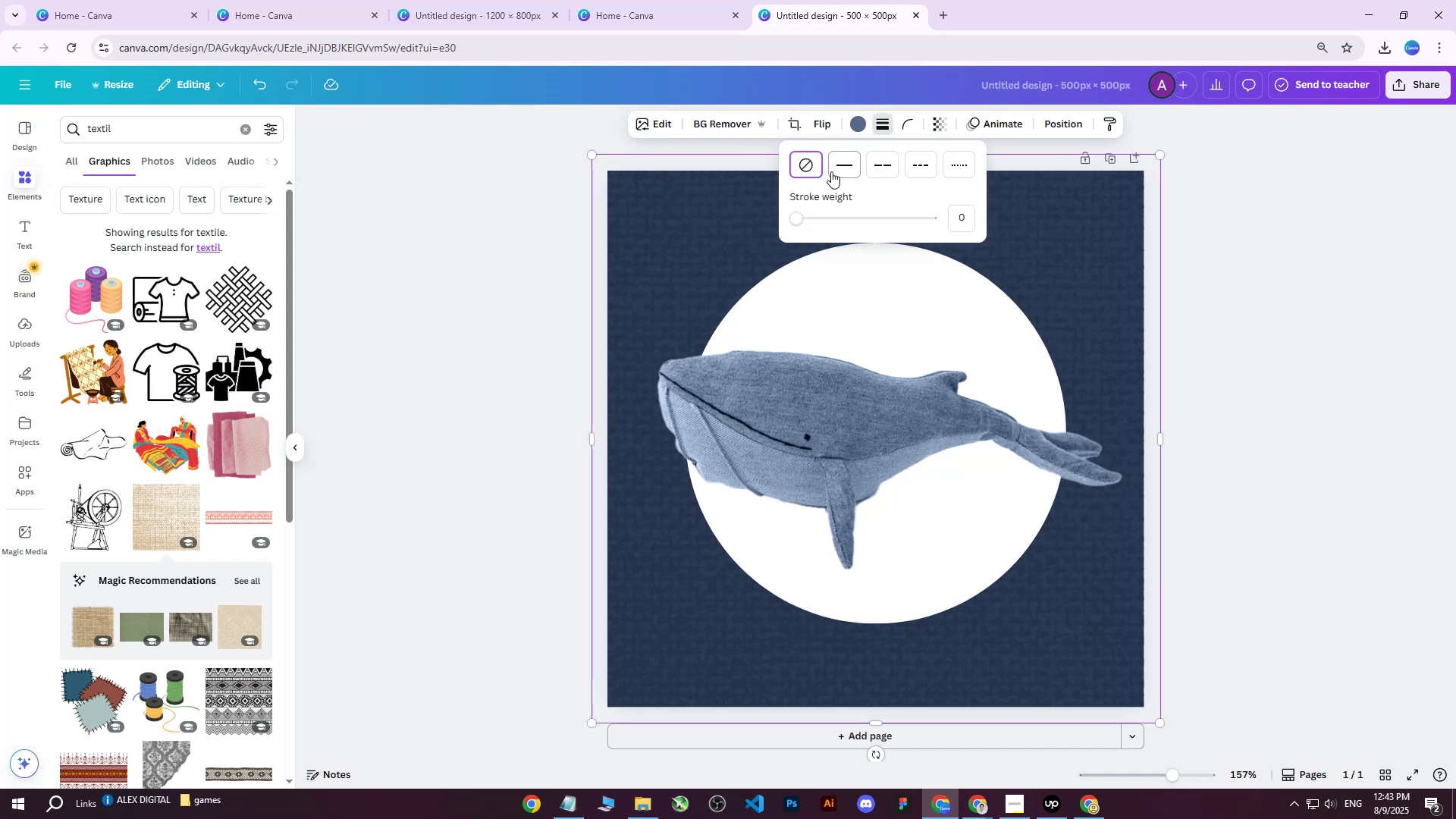 
left_click([841, 163])
 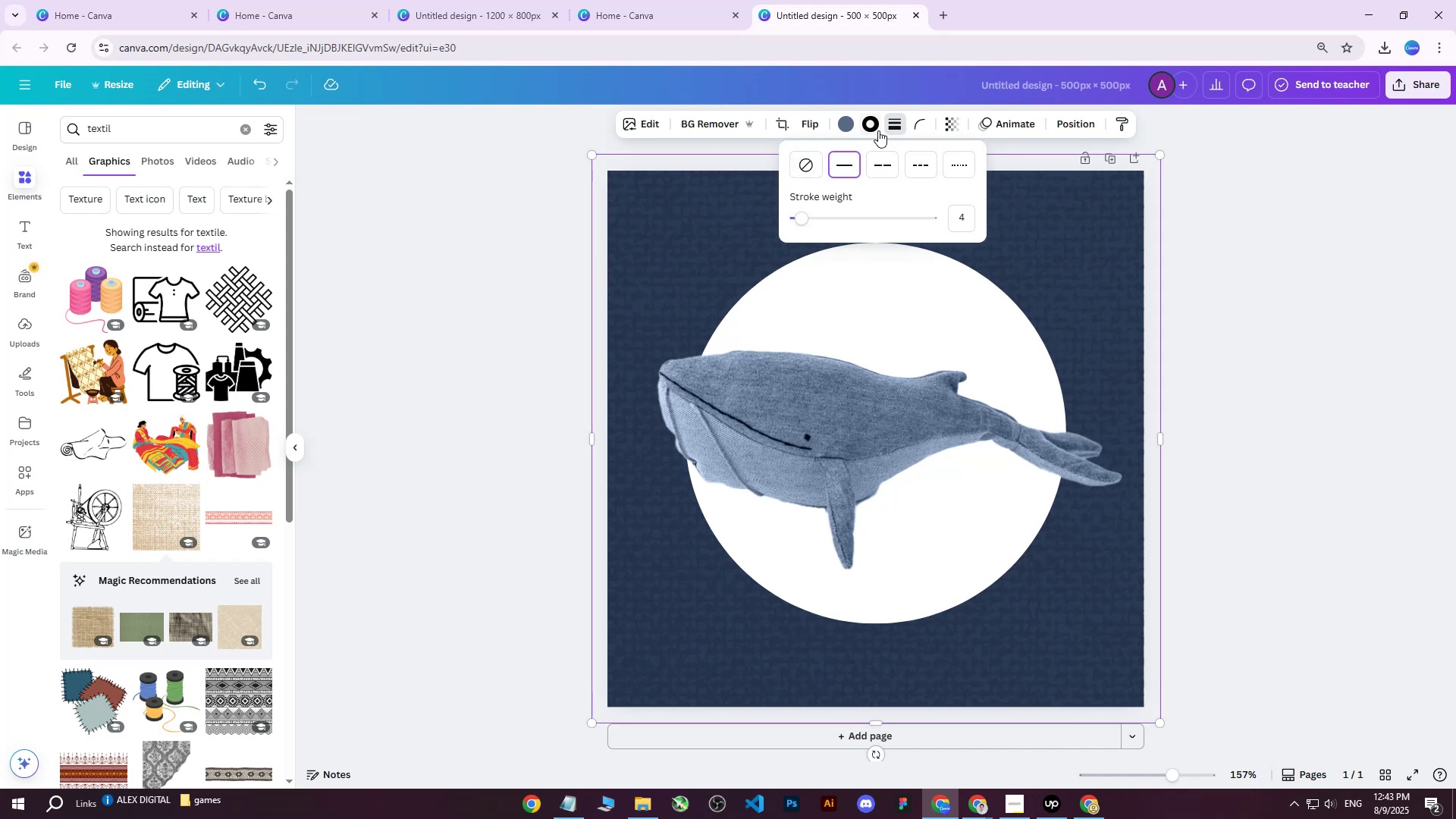 
left_click([877, 129])
 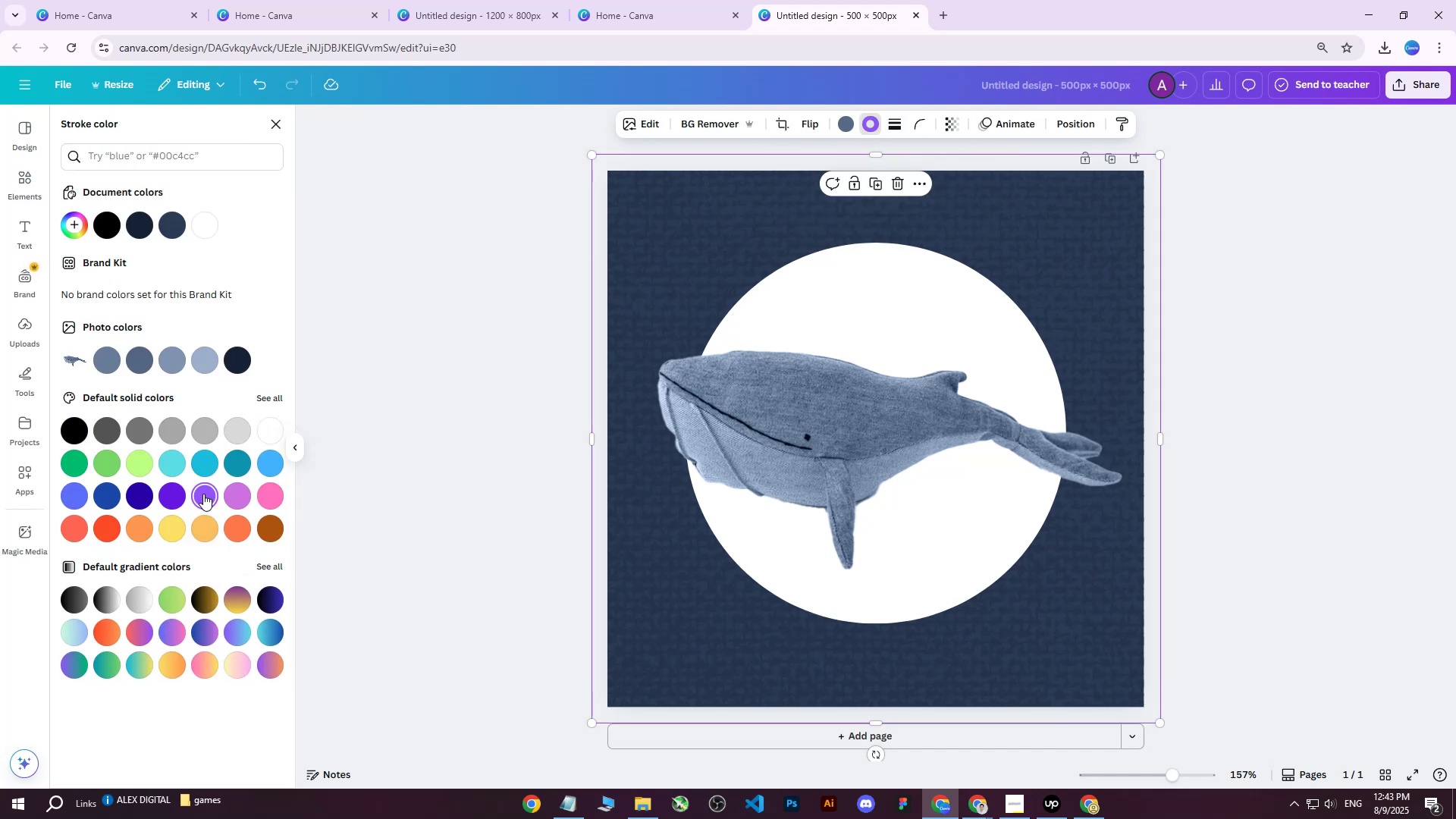 
wait(5.33)
 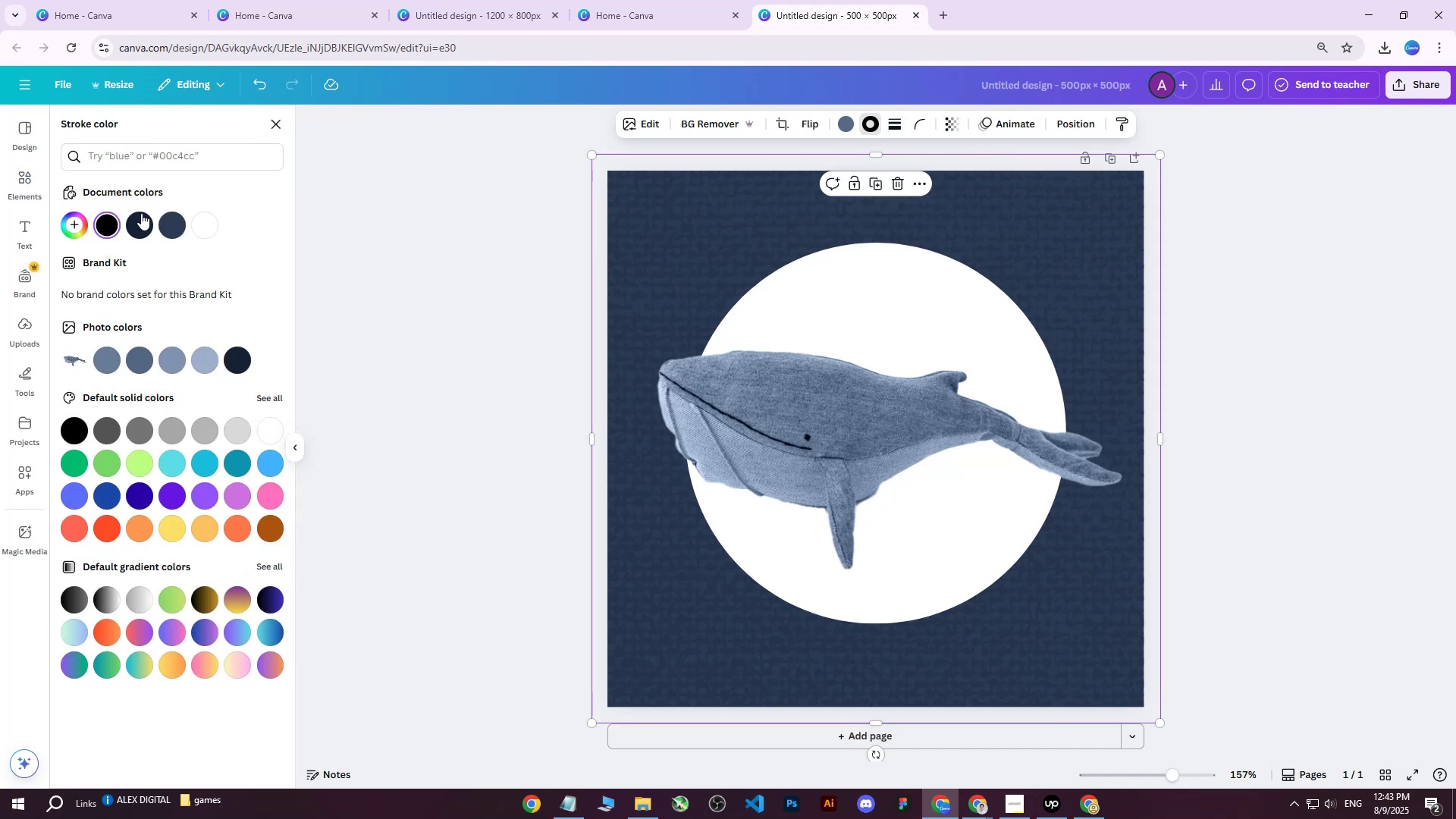 
key(Control+Z)
 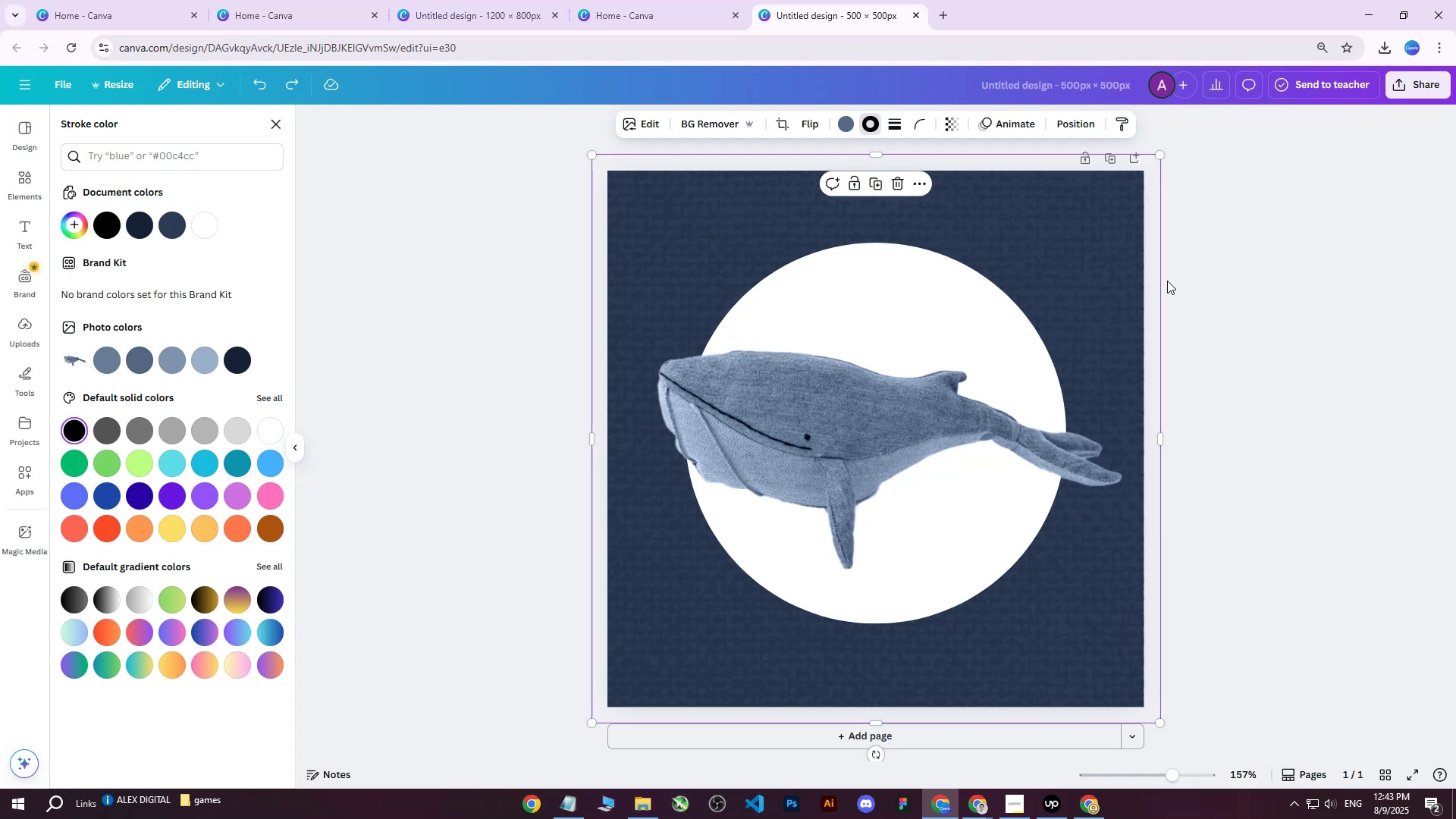 
key(Control+Z)
 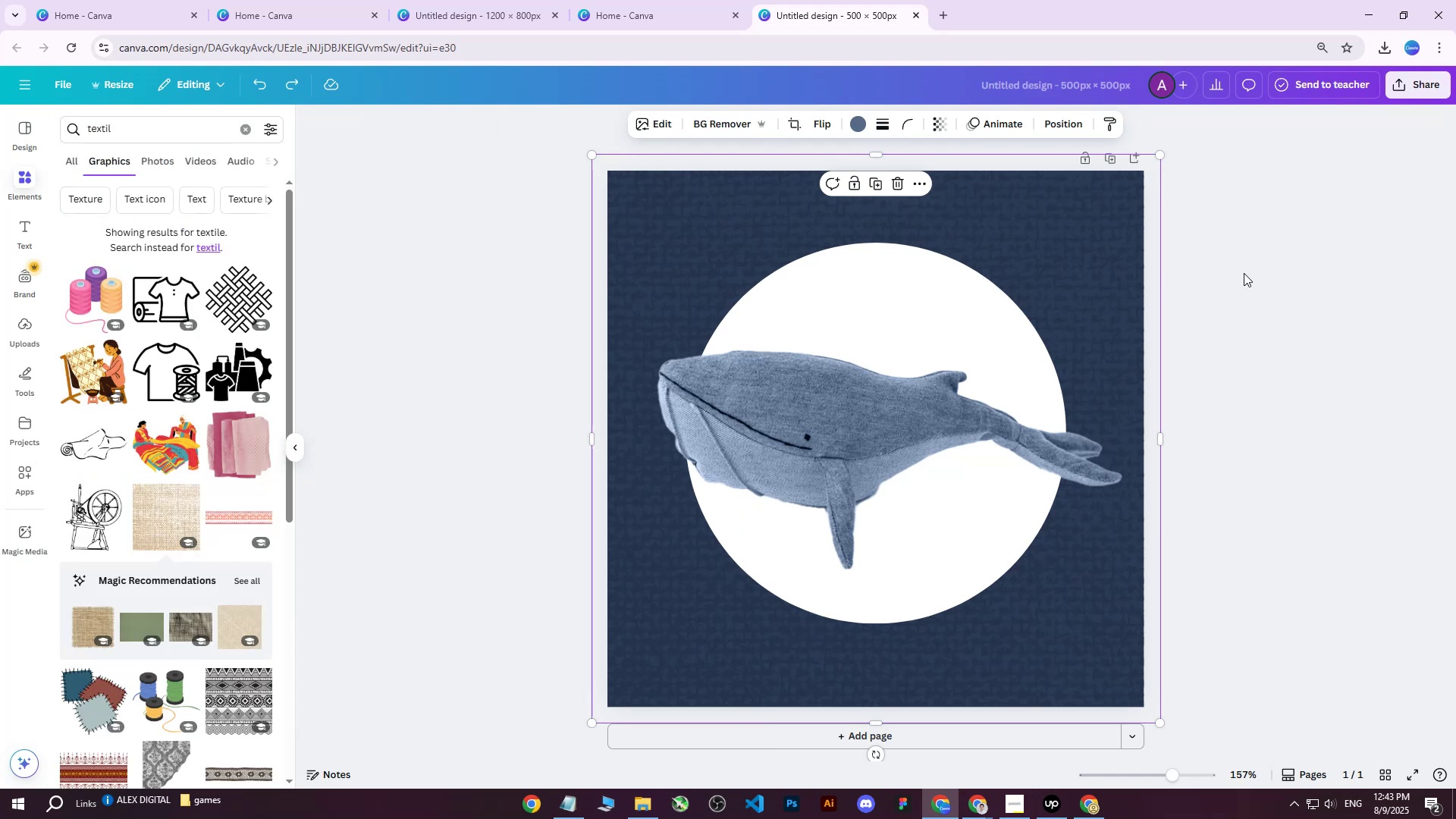 
left_click([1244, 273])
 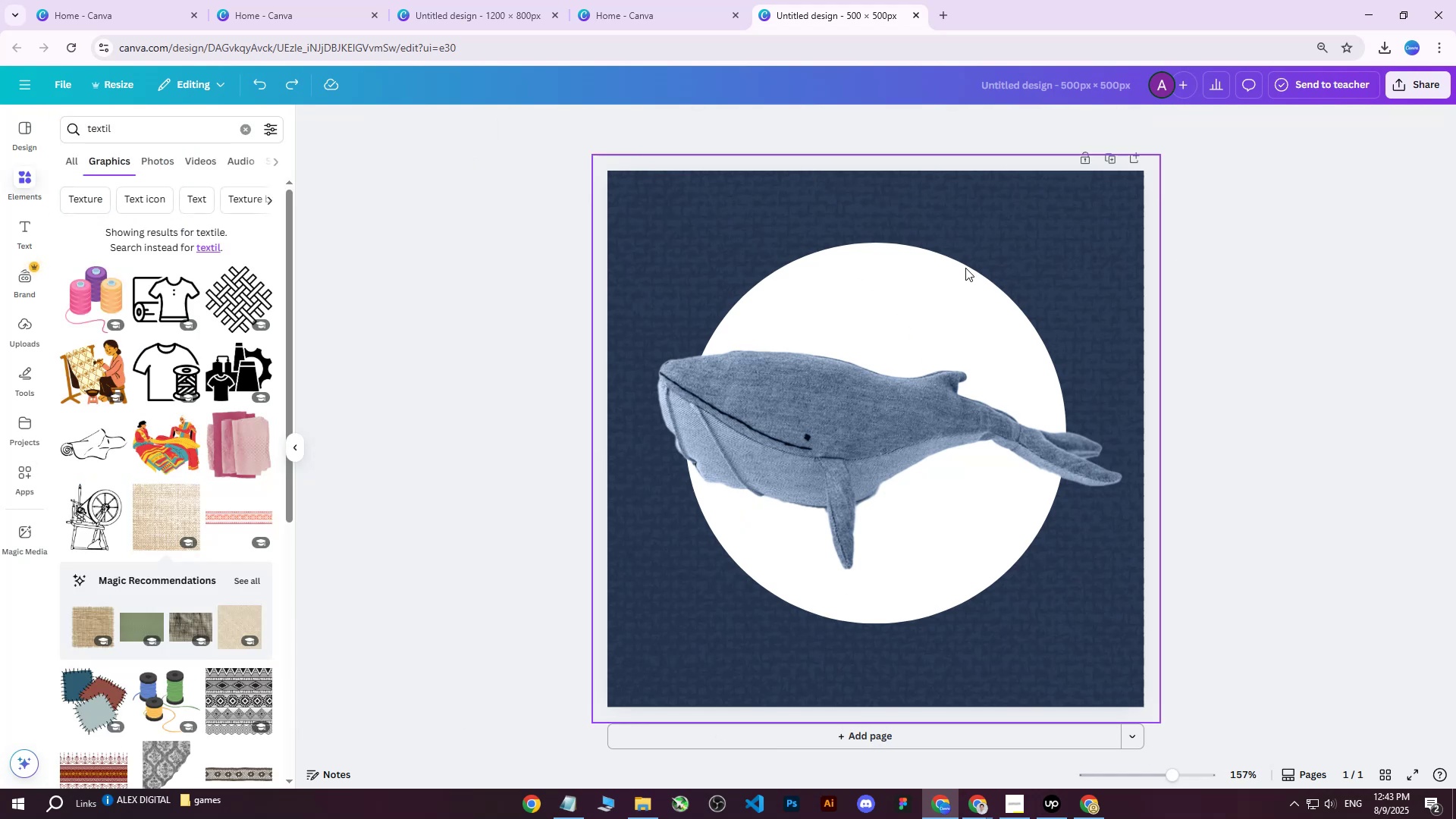 
left_click([952, 270])
 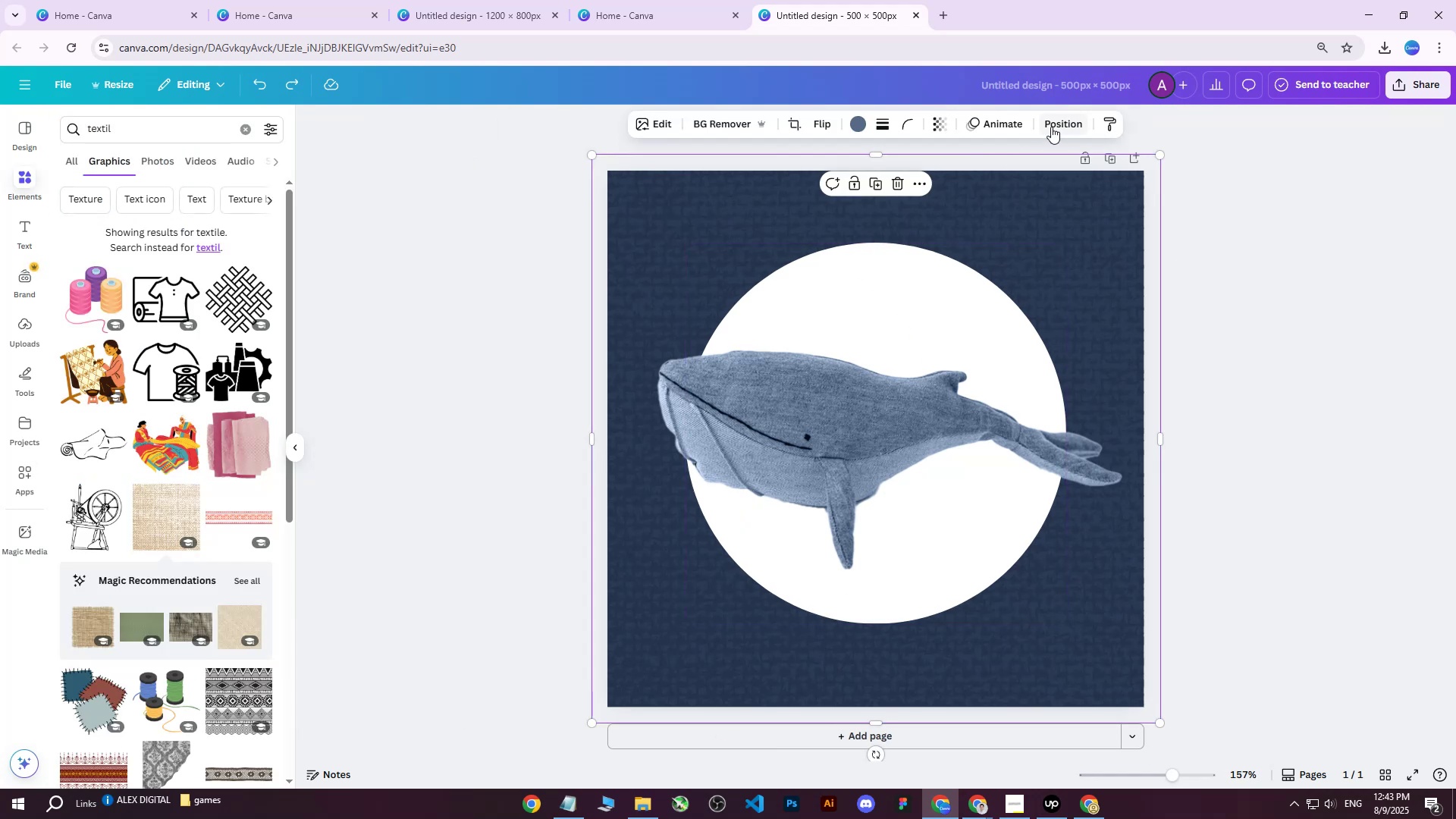 
left_click([1056, 124])
 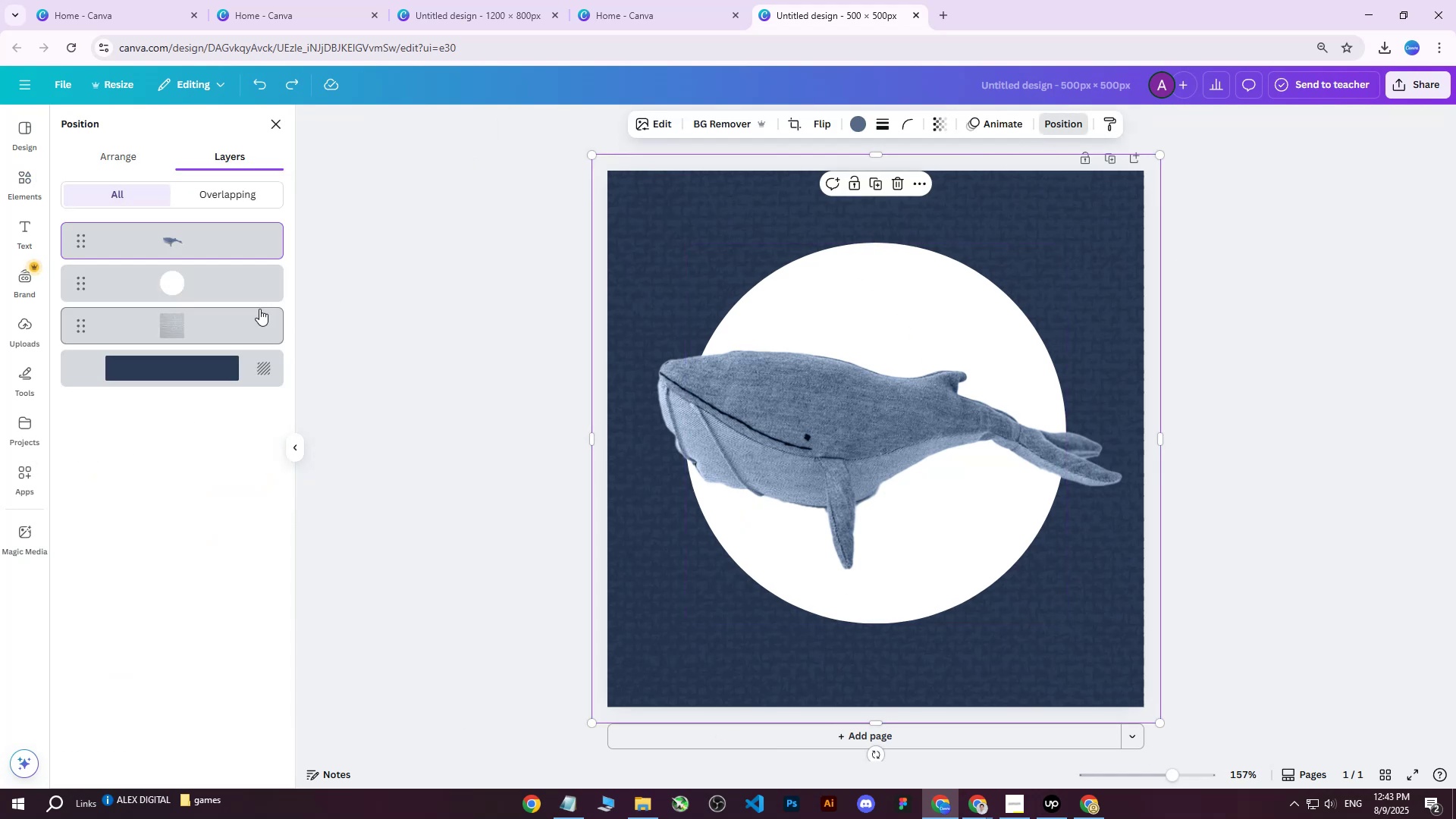 
left_click([175, 278])
 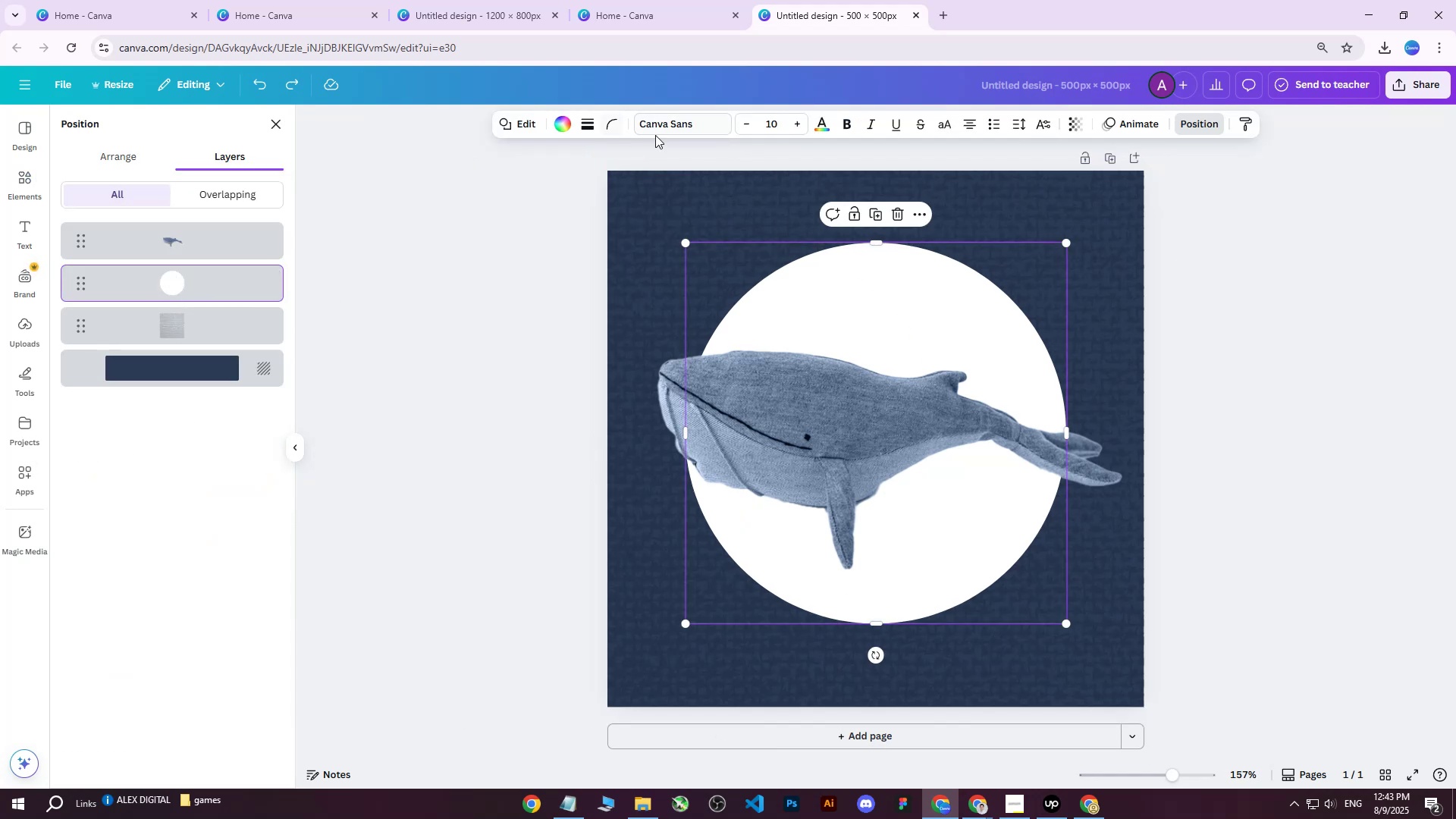 
left_click([581, 127])
 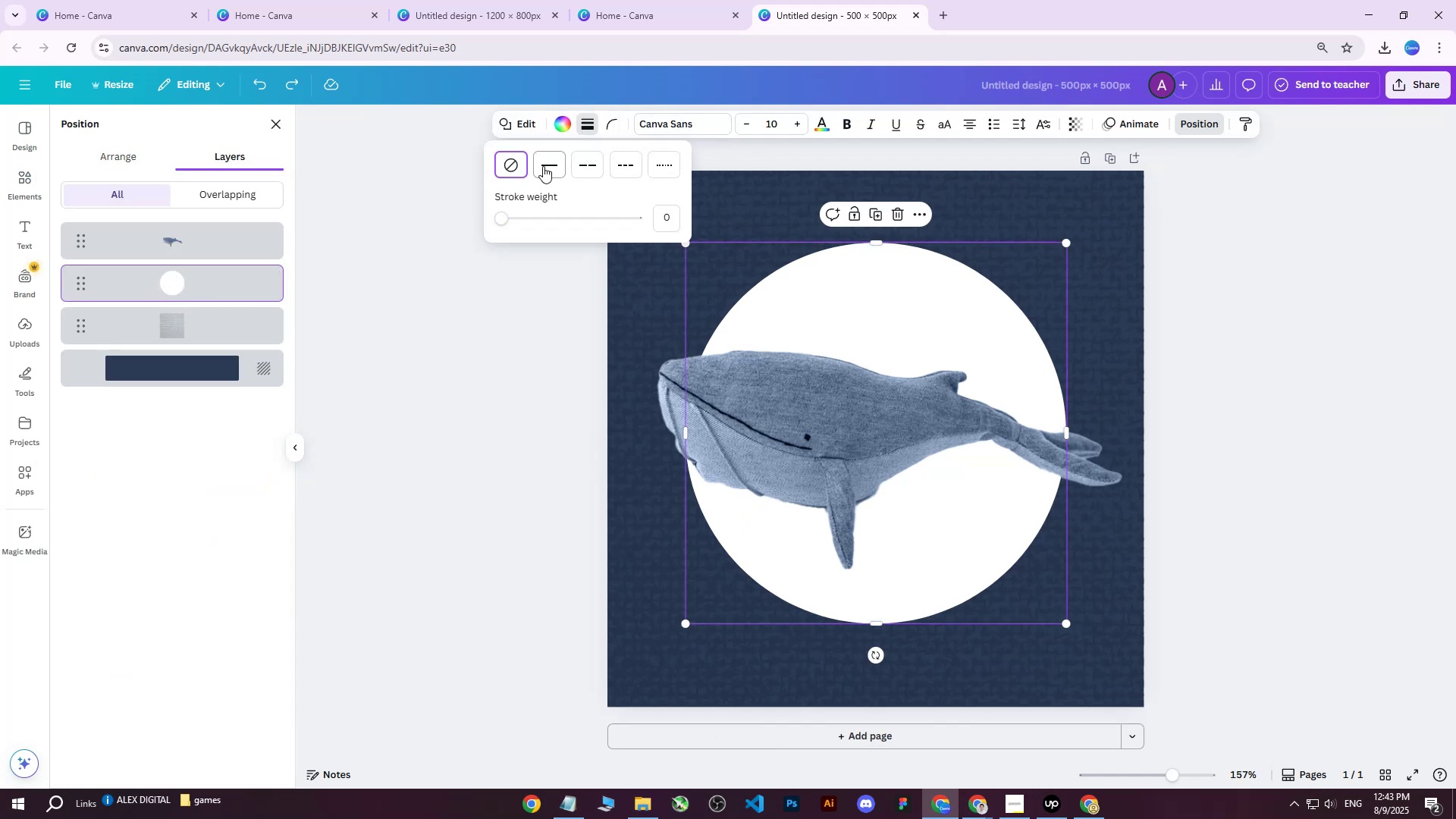 
left_click([543, 166])
 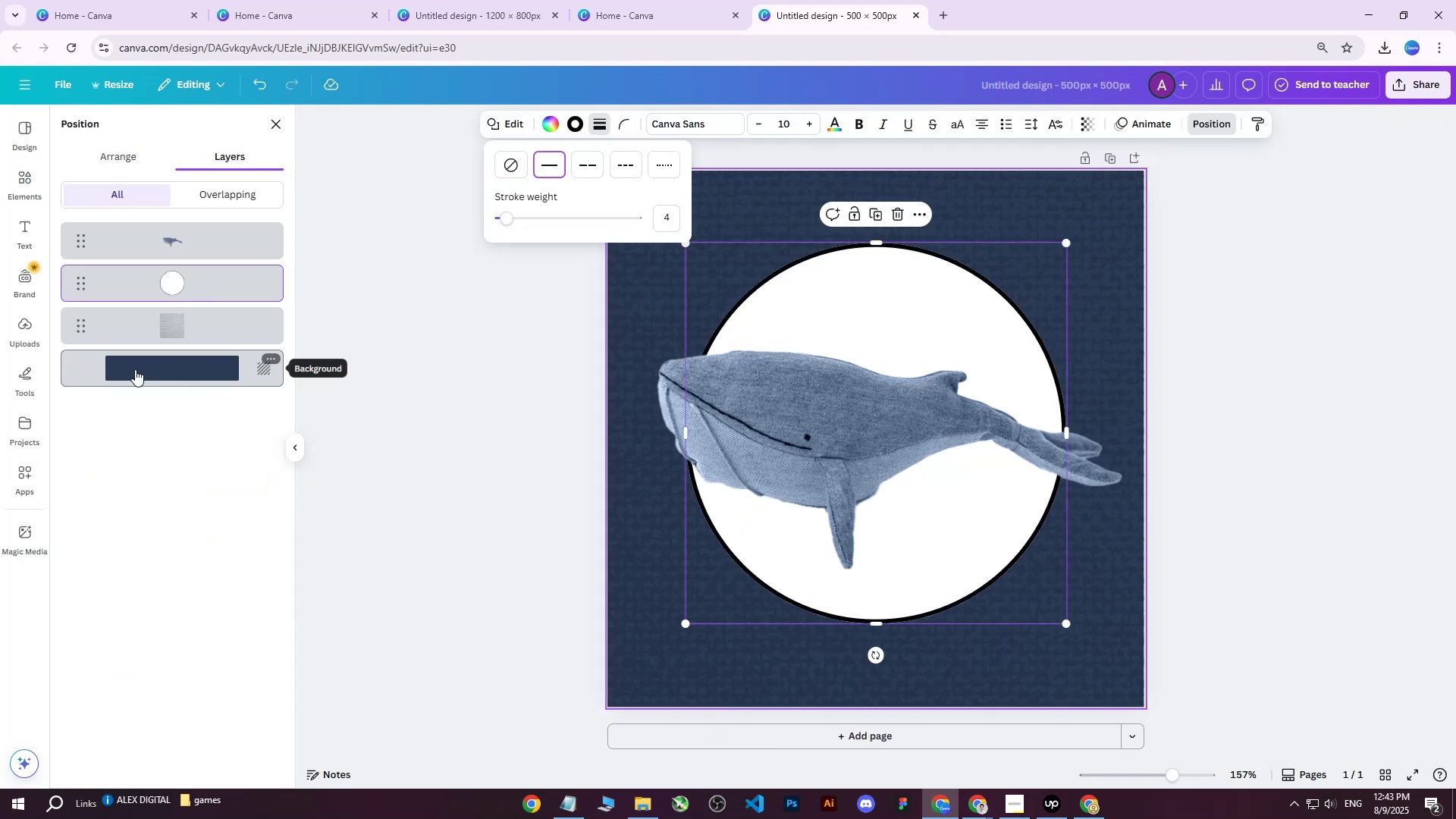 
left_click([544, 130])
 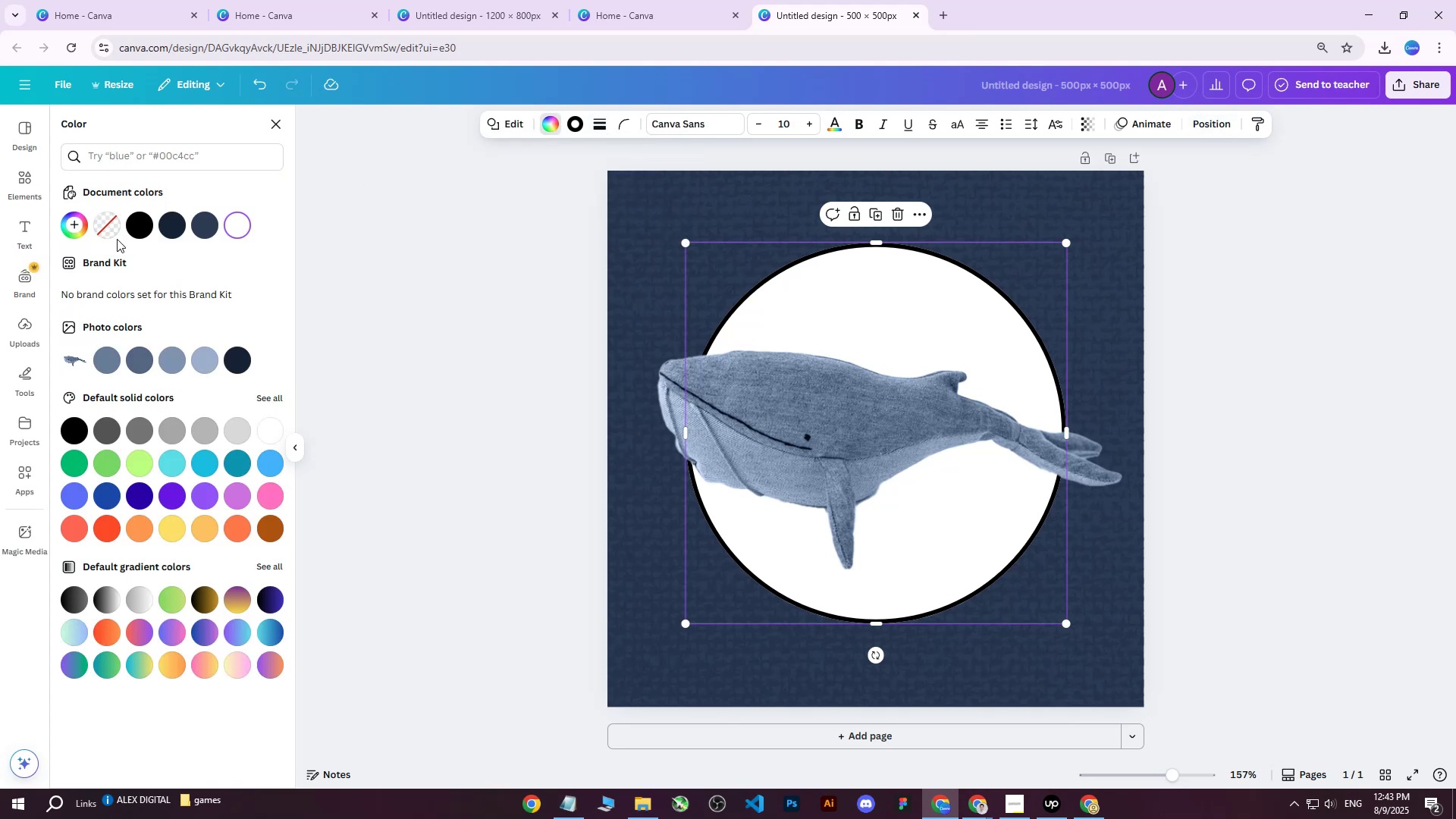 
left_click([77, 234])
 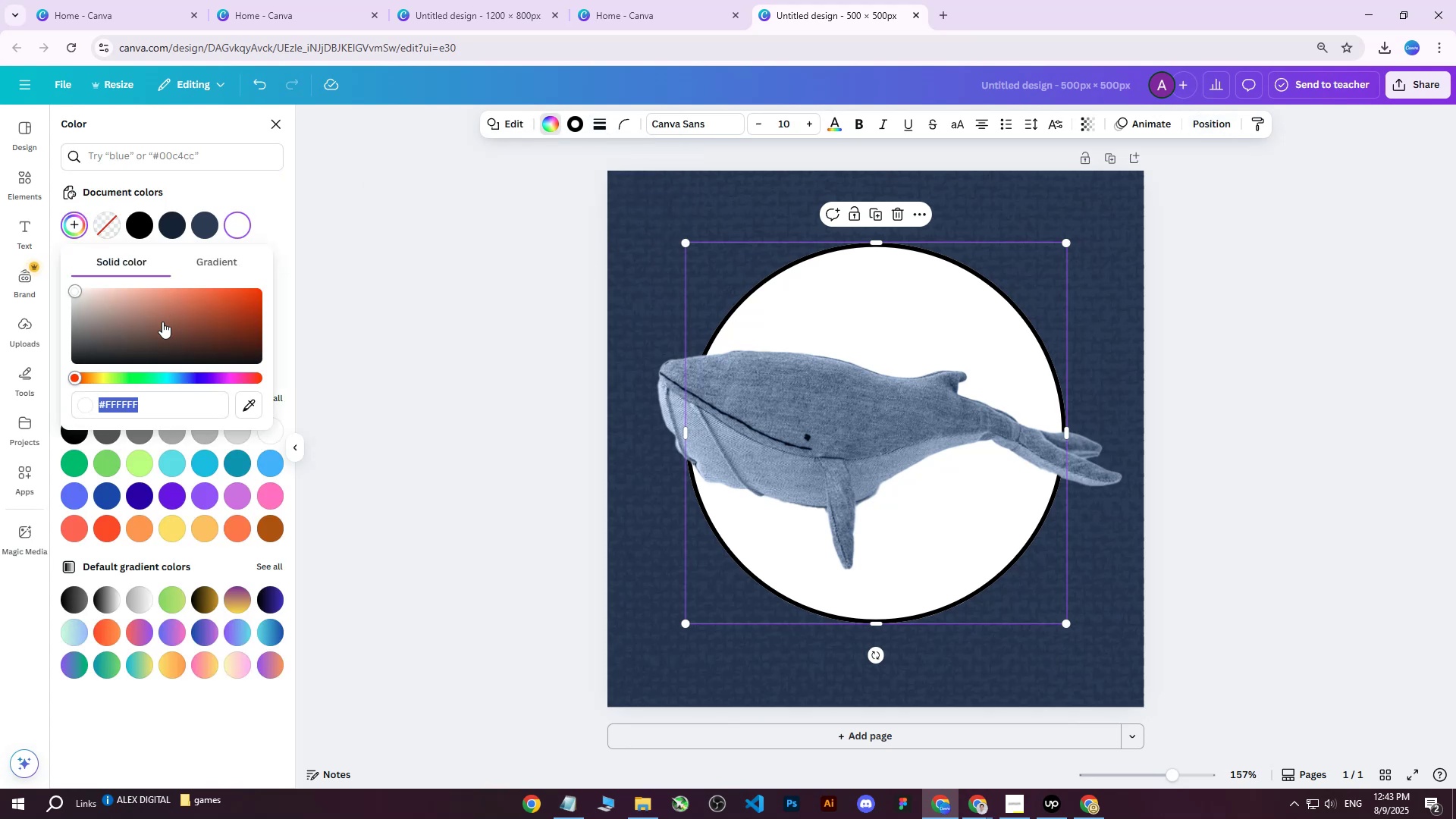 
key(Control+ControlLeft)
 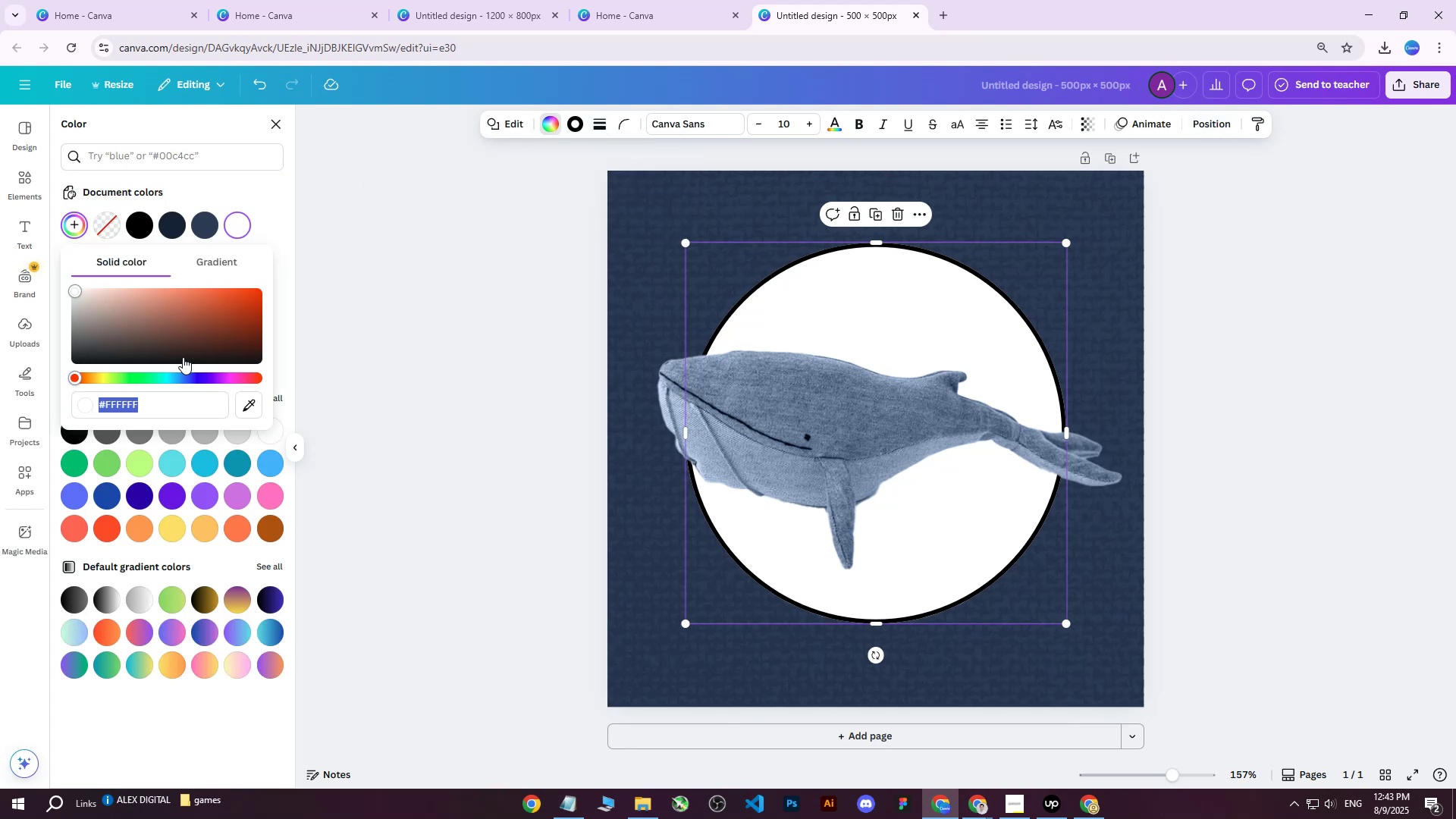 
key(Control+V)
 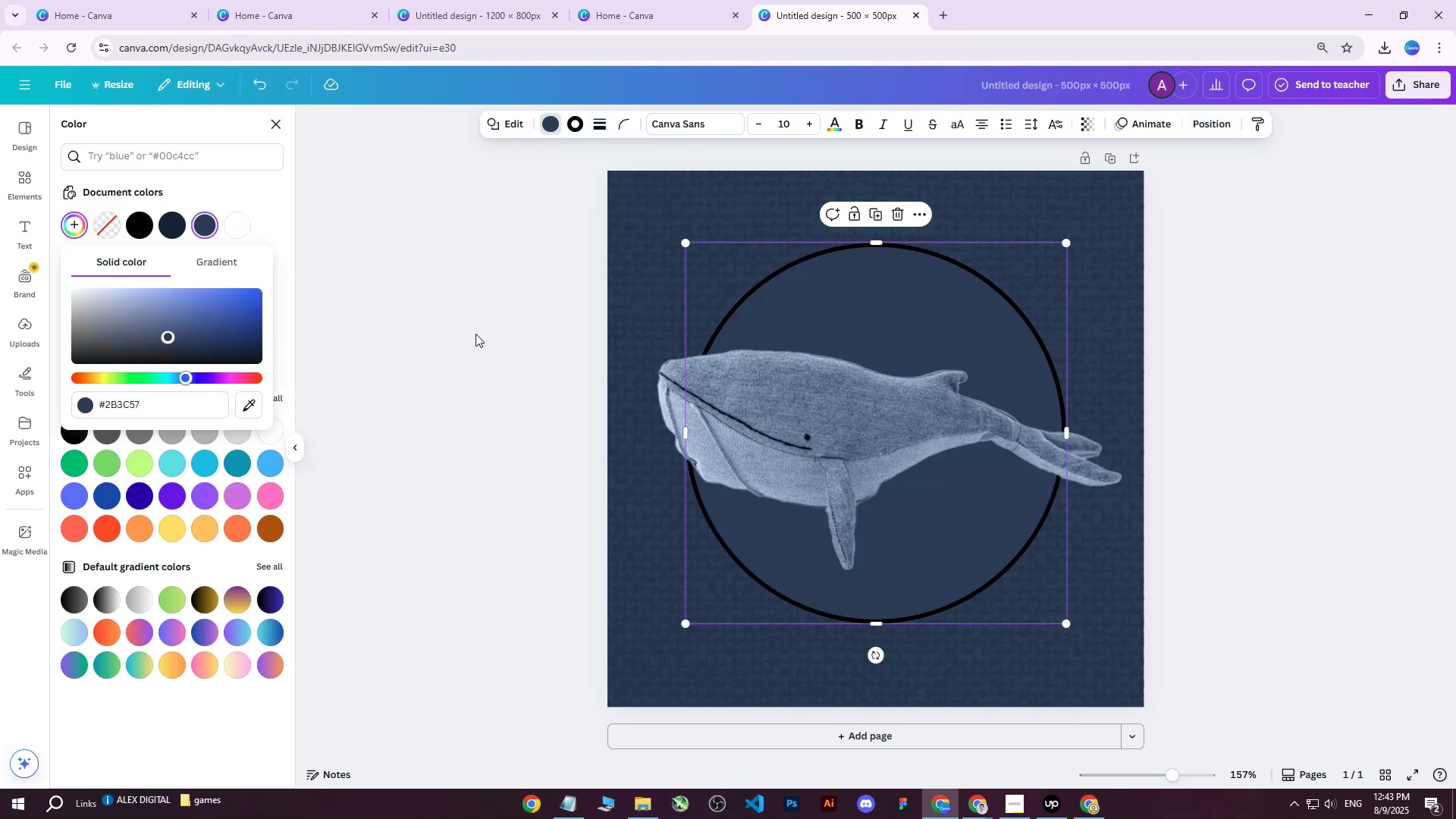 
key(Control+Z)
 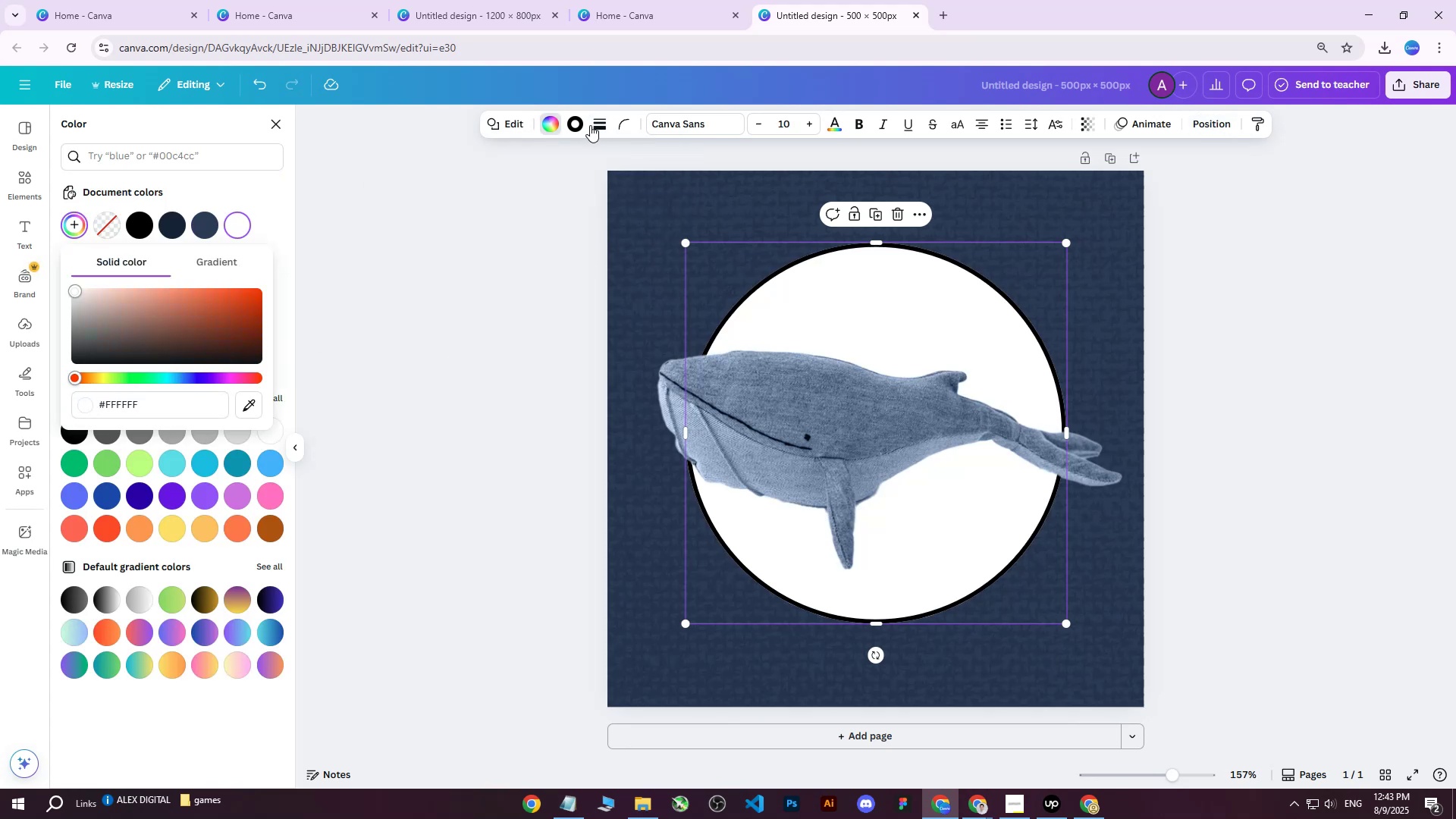 
left_click([602, 125])
 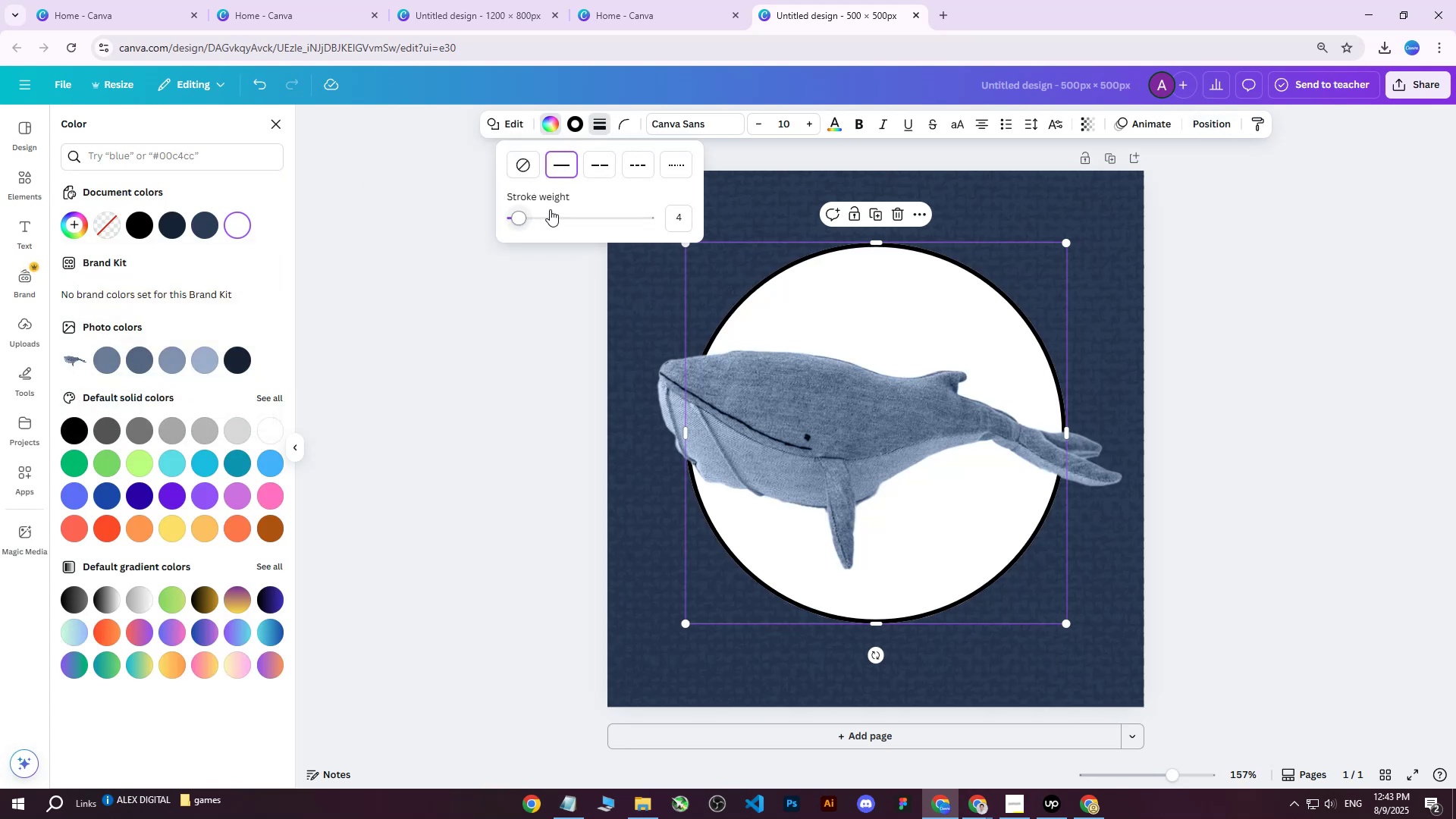 
left_click_drag(start_coordinate=[523, 218], to_coordinate=[515, 210])
 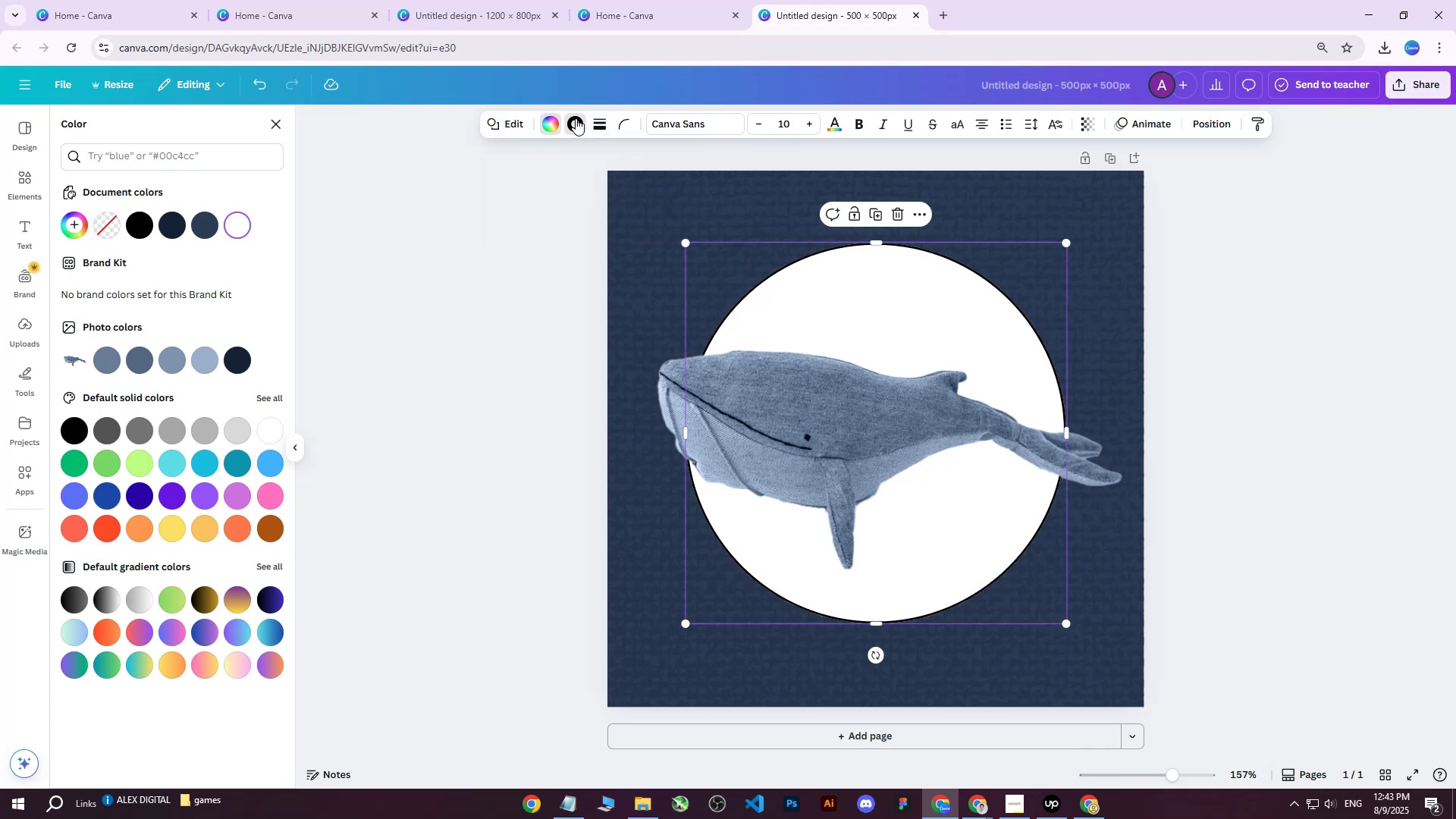 
left_click([576, 118])
 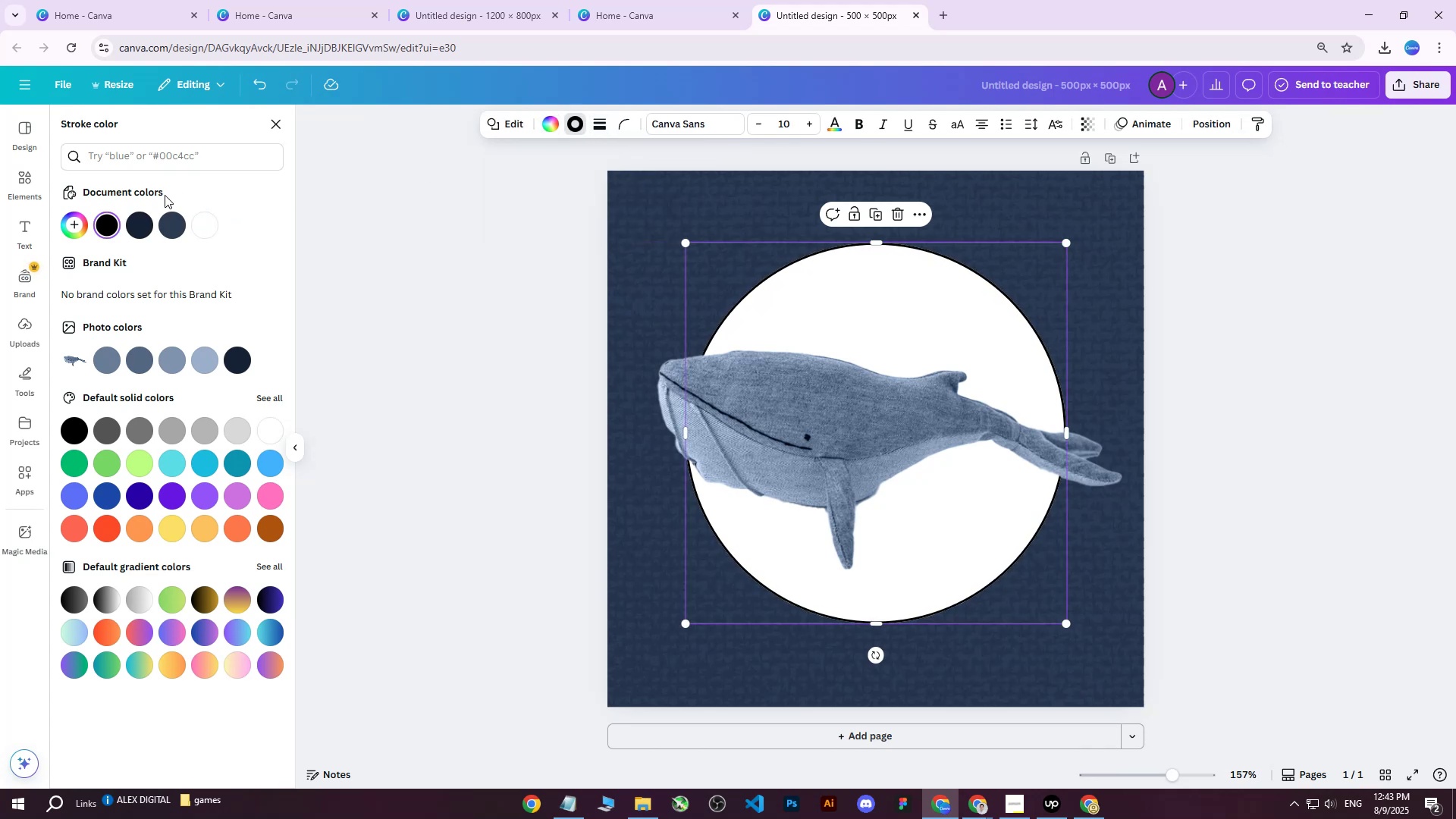 
left_click([77, 229])
 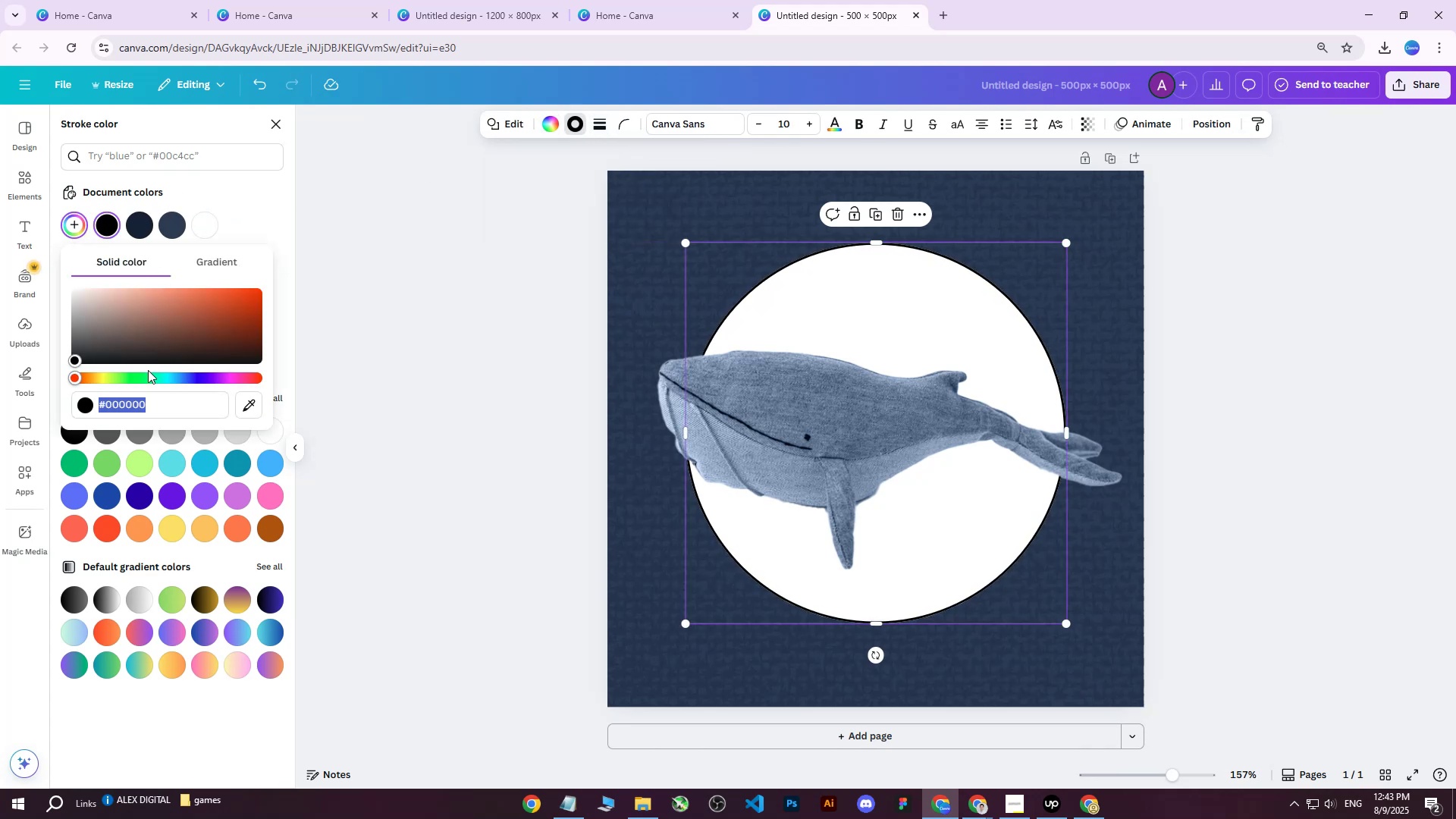 
key(Control+V)
 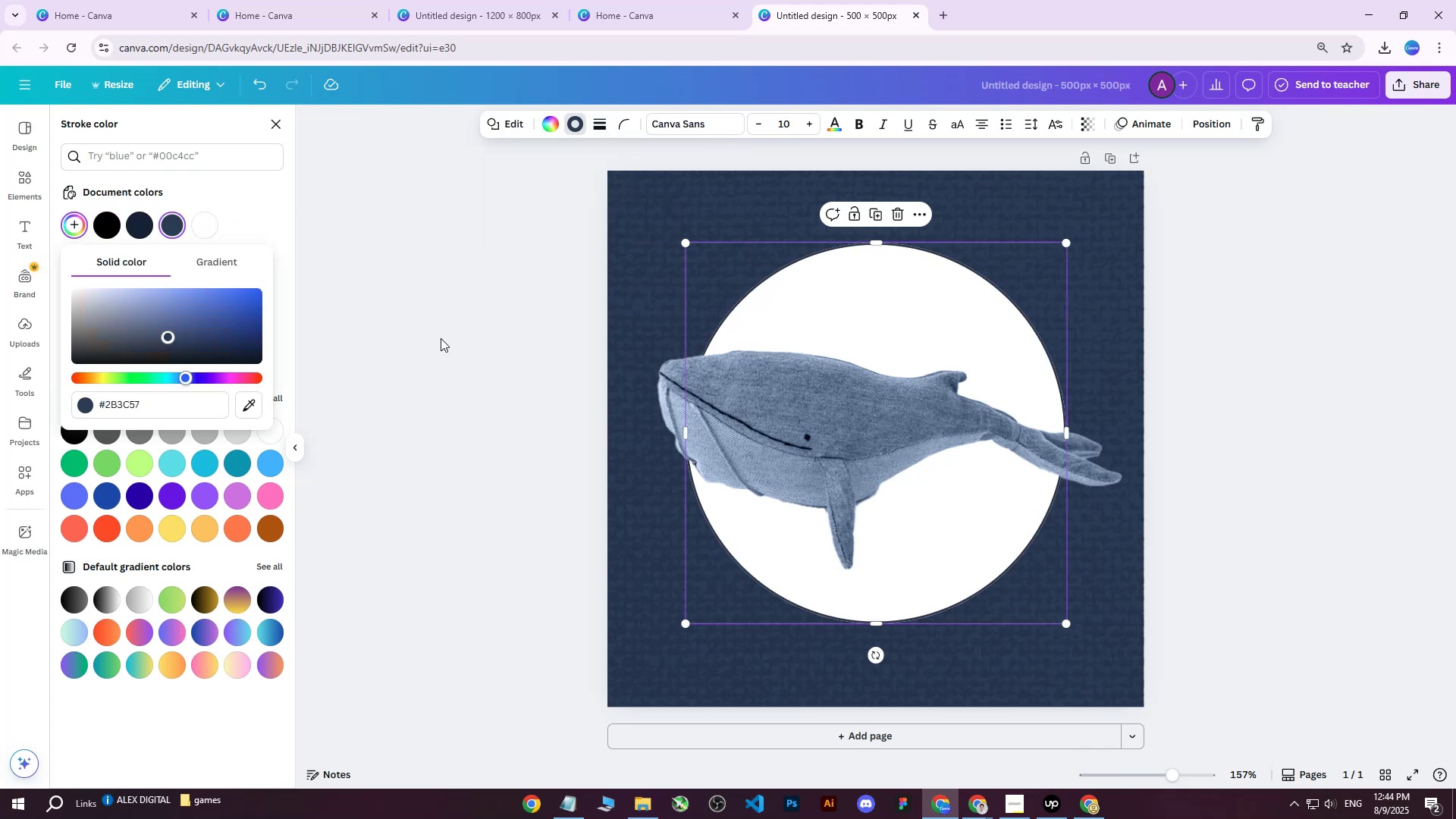 
left_click([441, 338])
 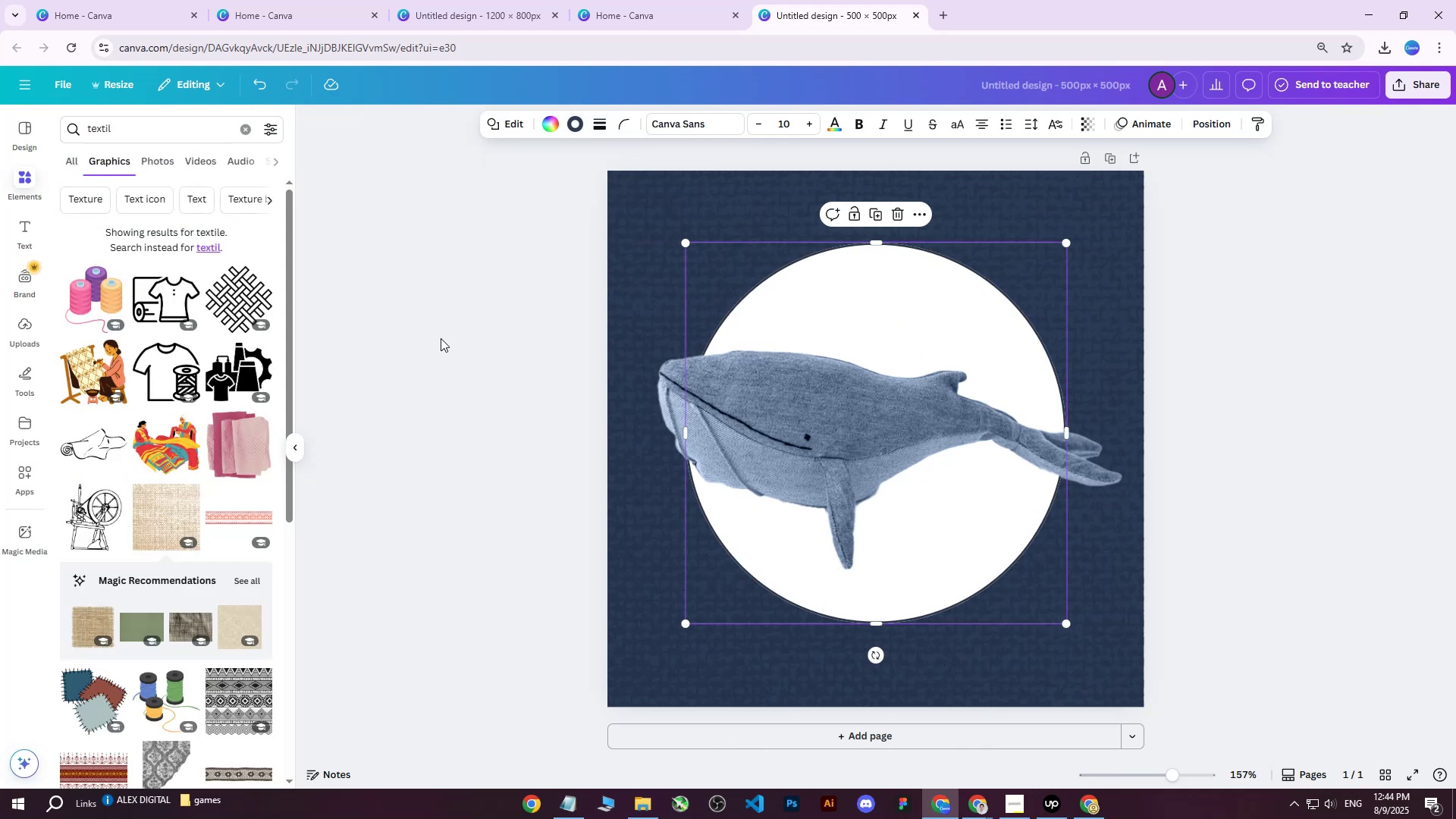 
left_click([441, 338])
 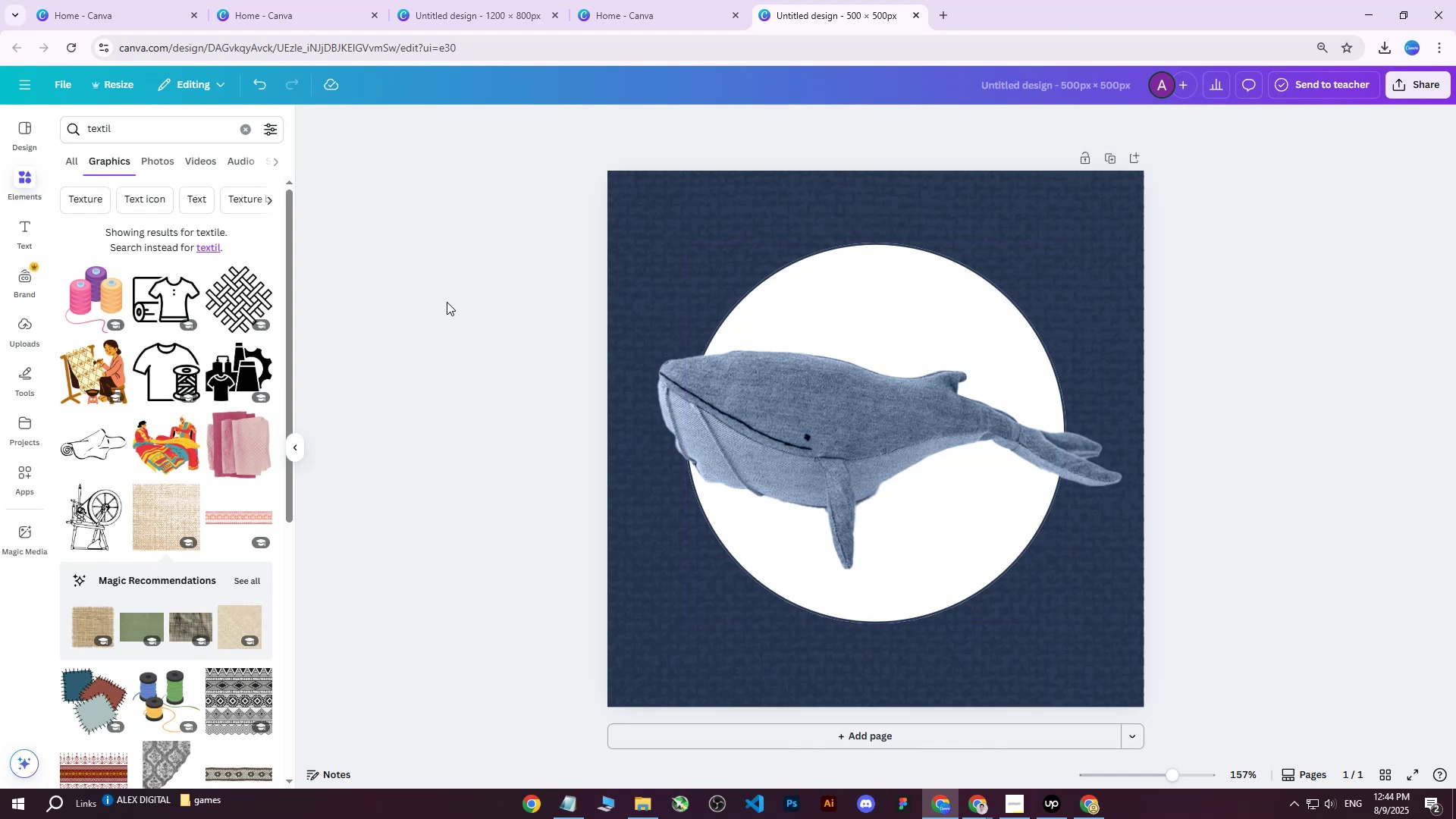 
double_click([798, 285])
 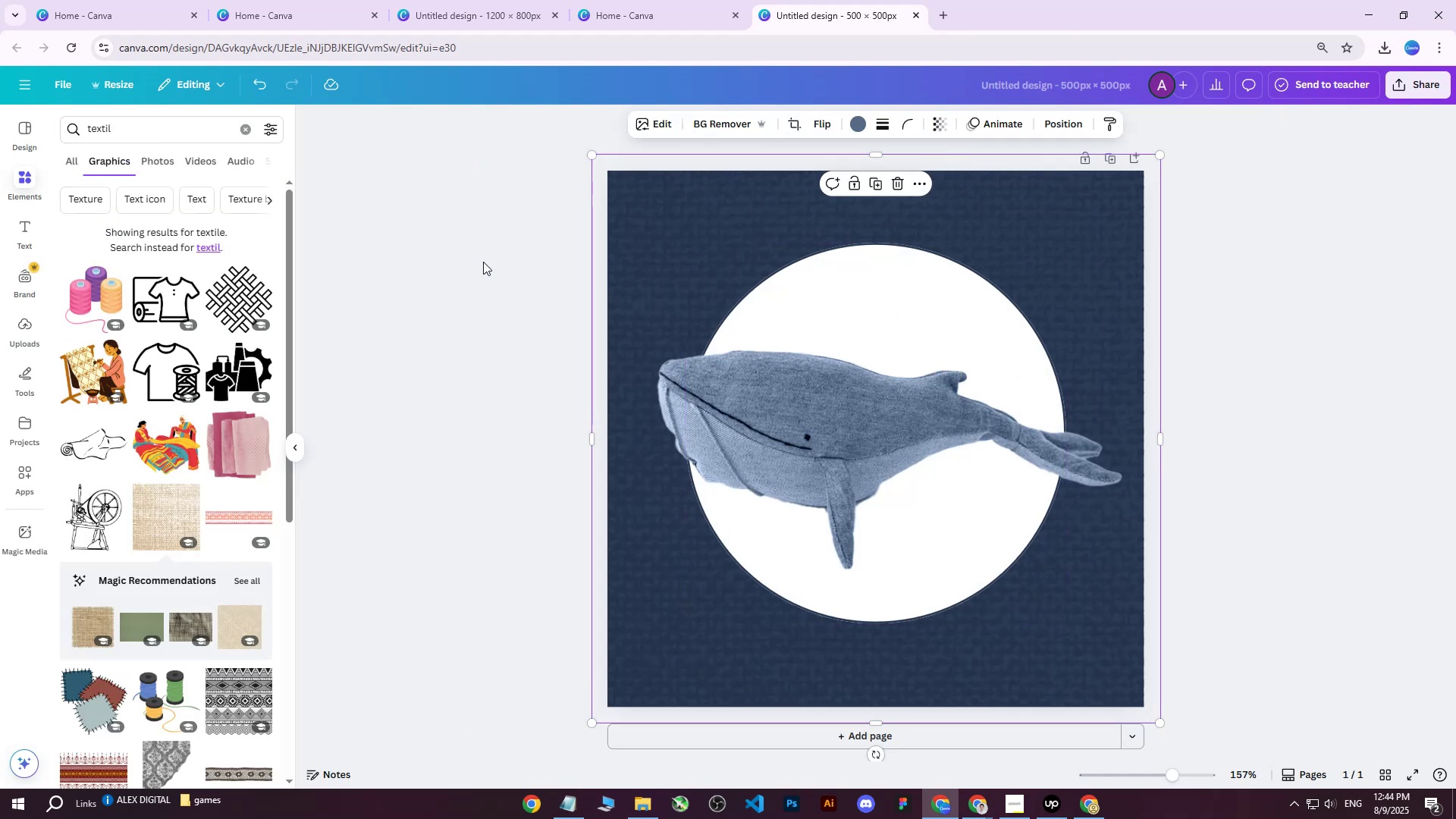 
double_click([483, 262])
 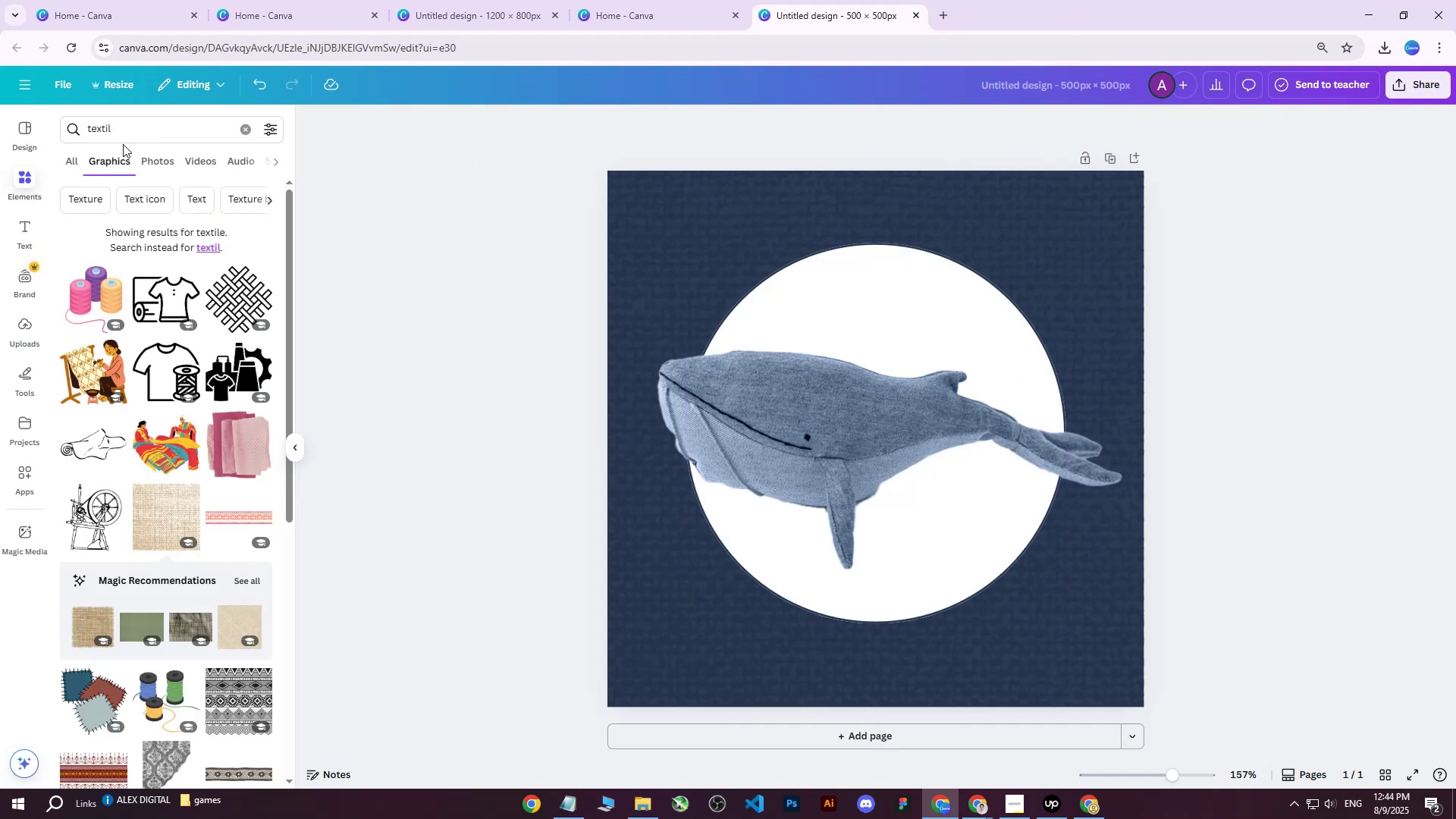 
left_click_drag(start_coordinate=[144, 135], to_coordinate=[47, 133])
 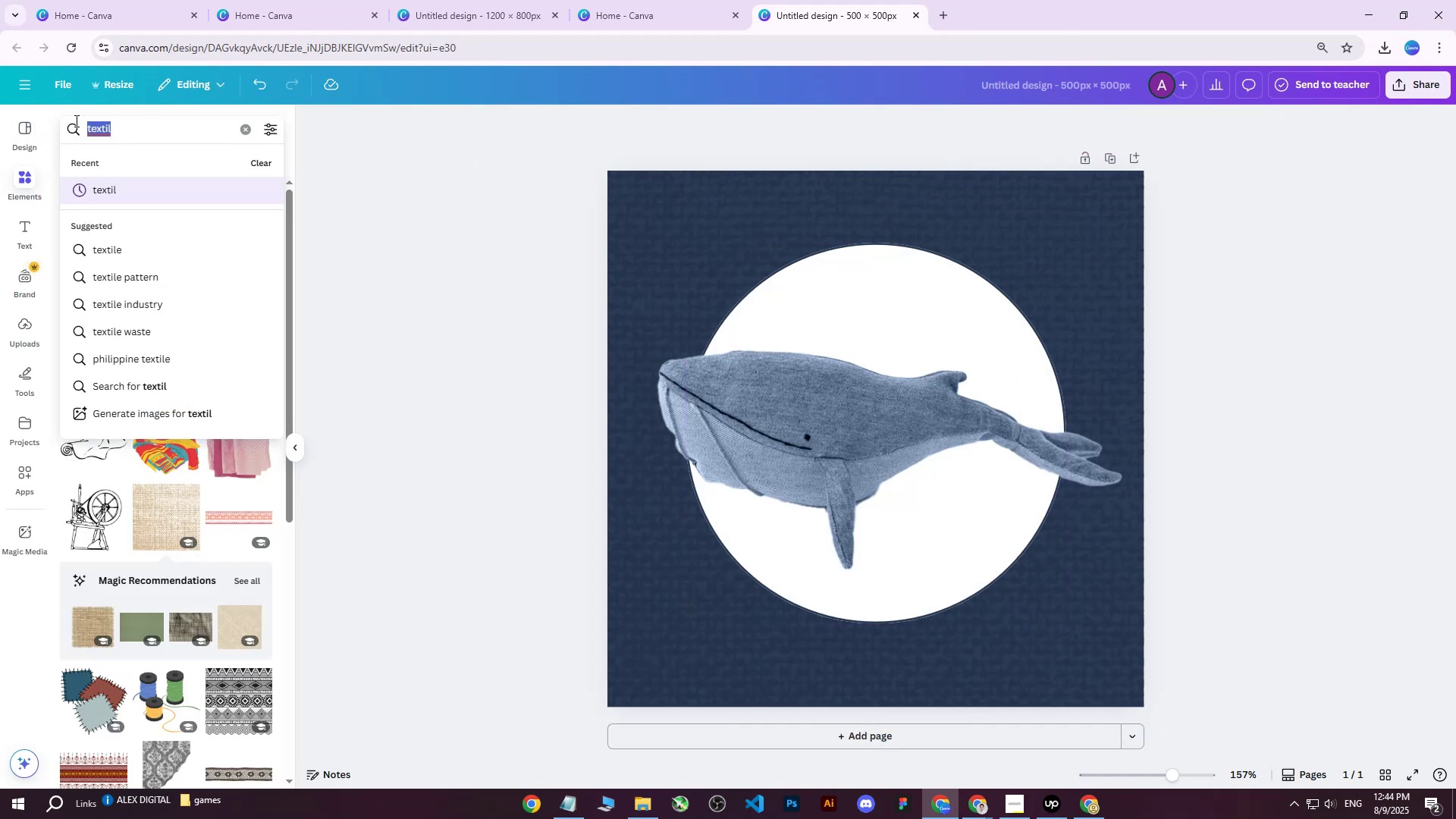 
type(light cr)
key(Backspace)
type(ircle)
 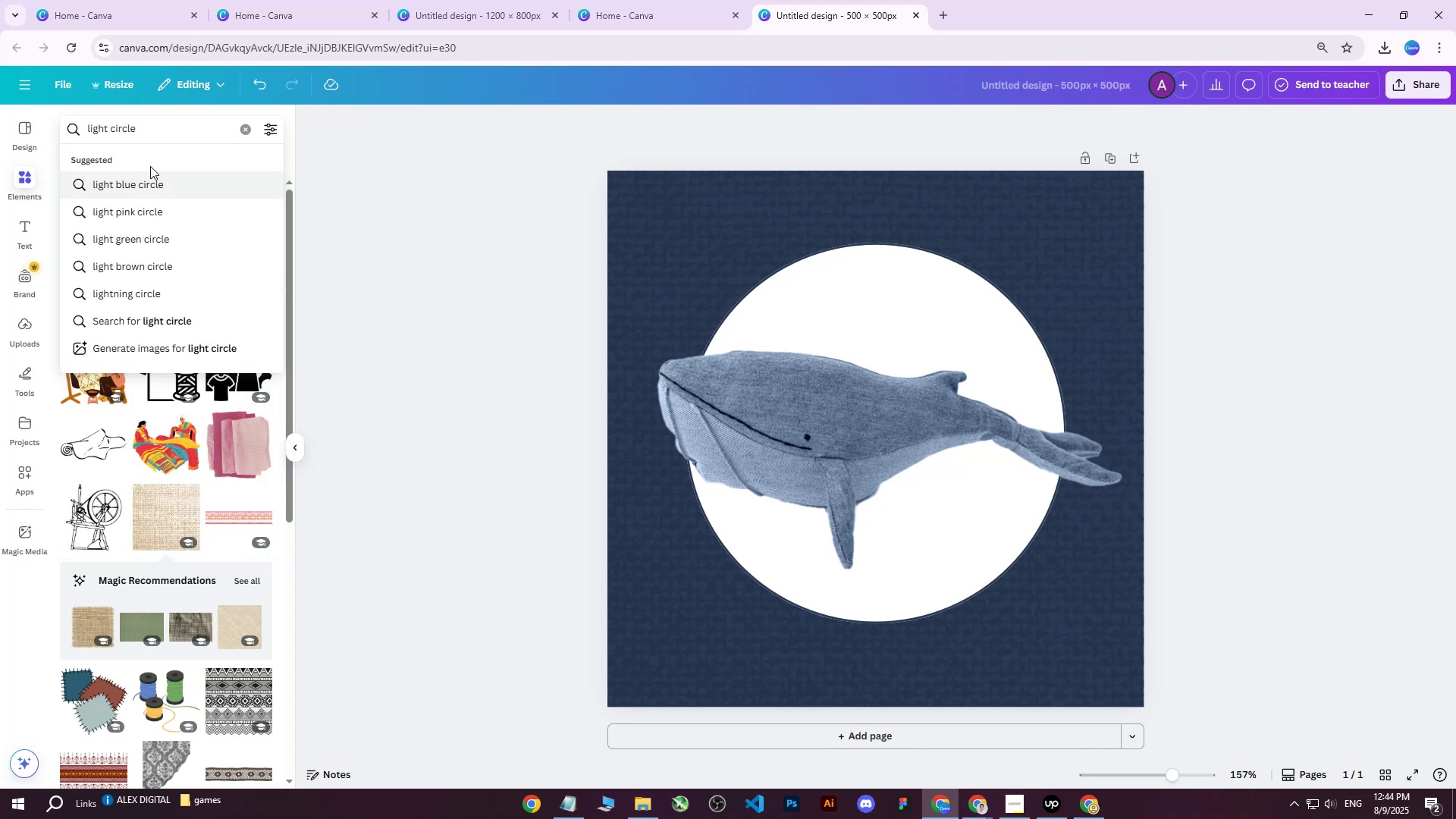 
left_click([165, 134])
 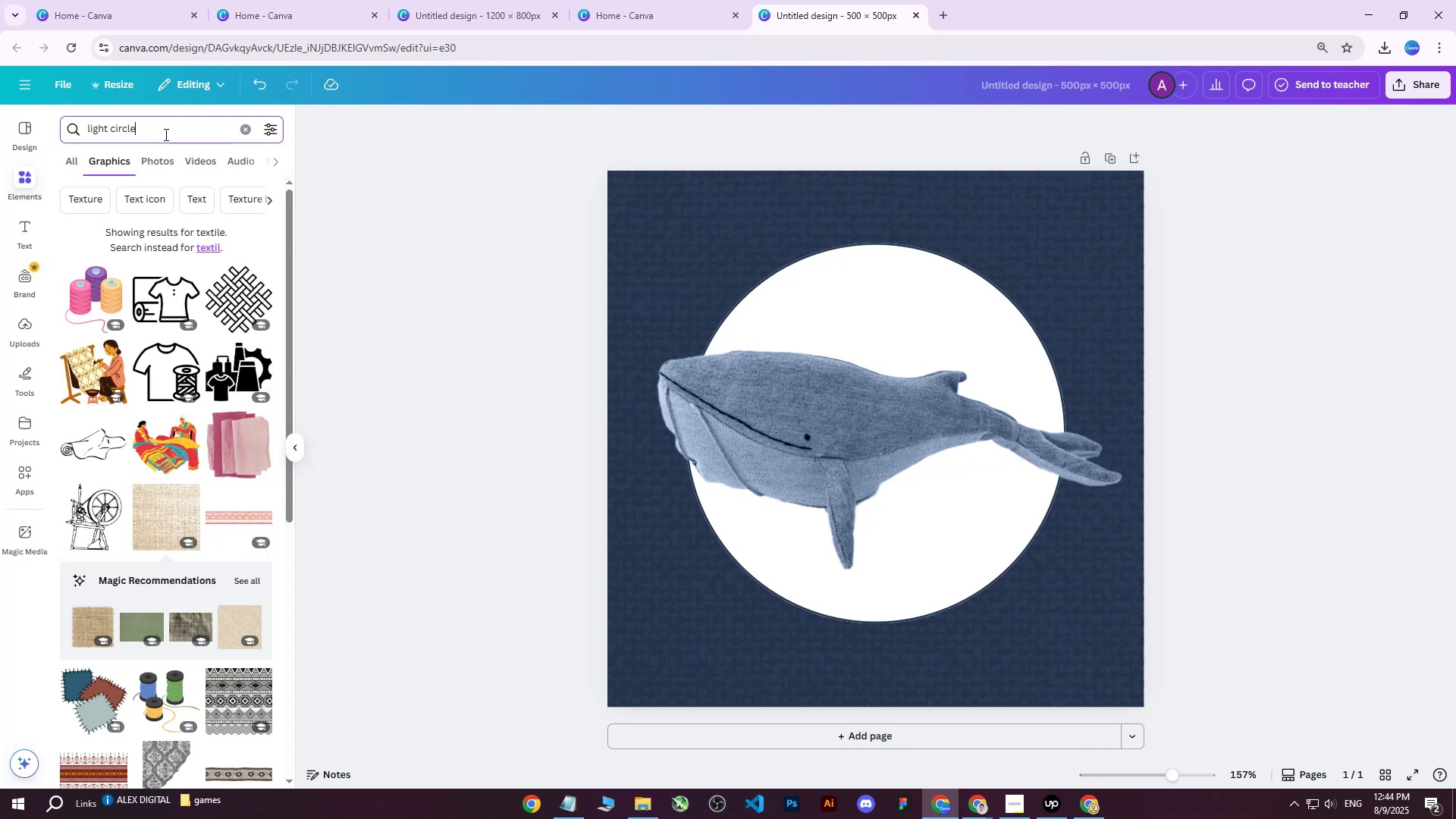 
key(Enter)
 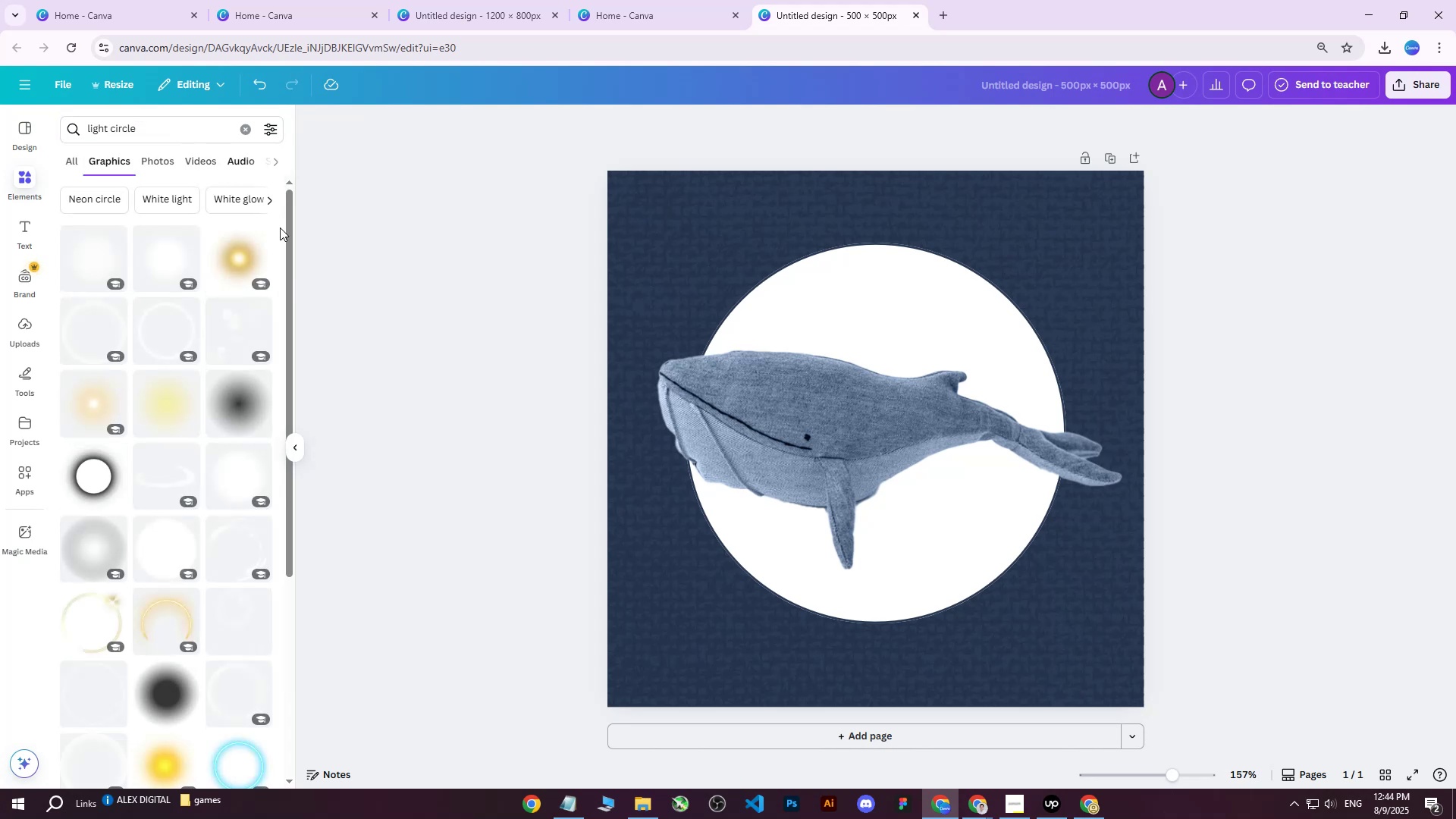 
left_click_drag(start_coordinate=[177, 325], to_coordinate=[689, 218])
 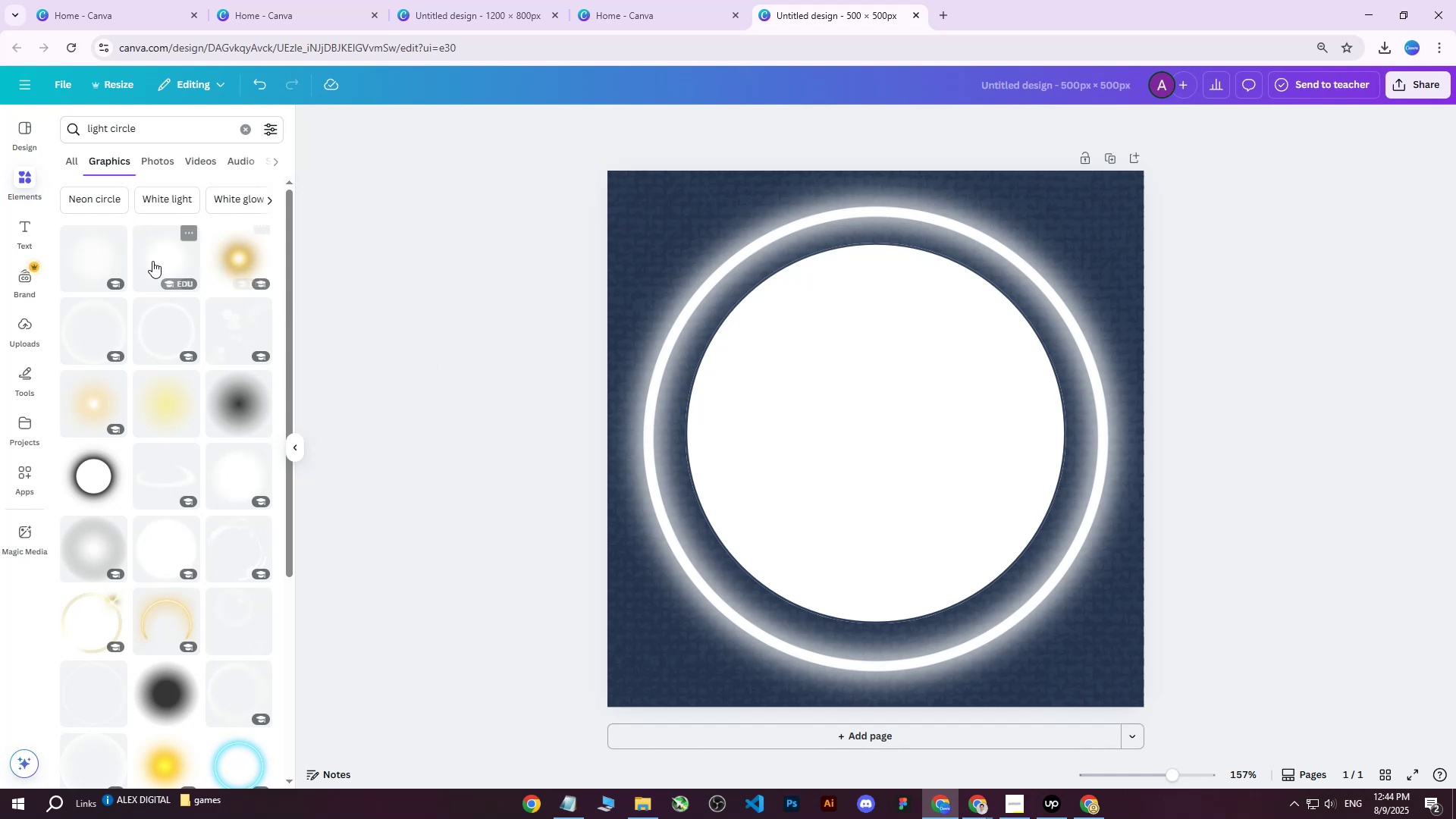 
left_click_drag(start_coordinate=[689, 327], to_coordinate=[689, 375])
 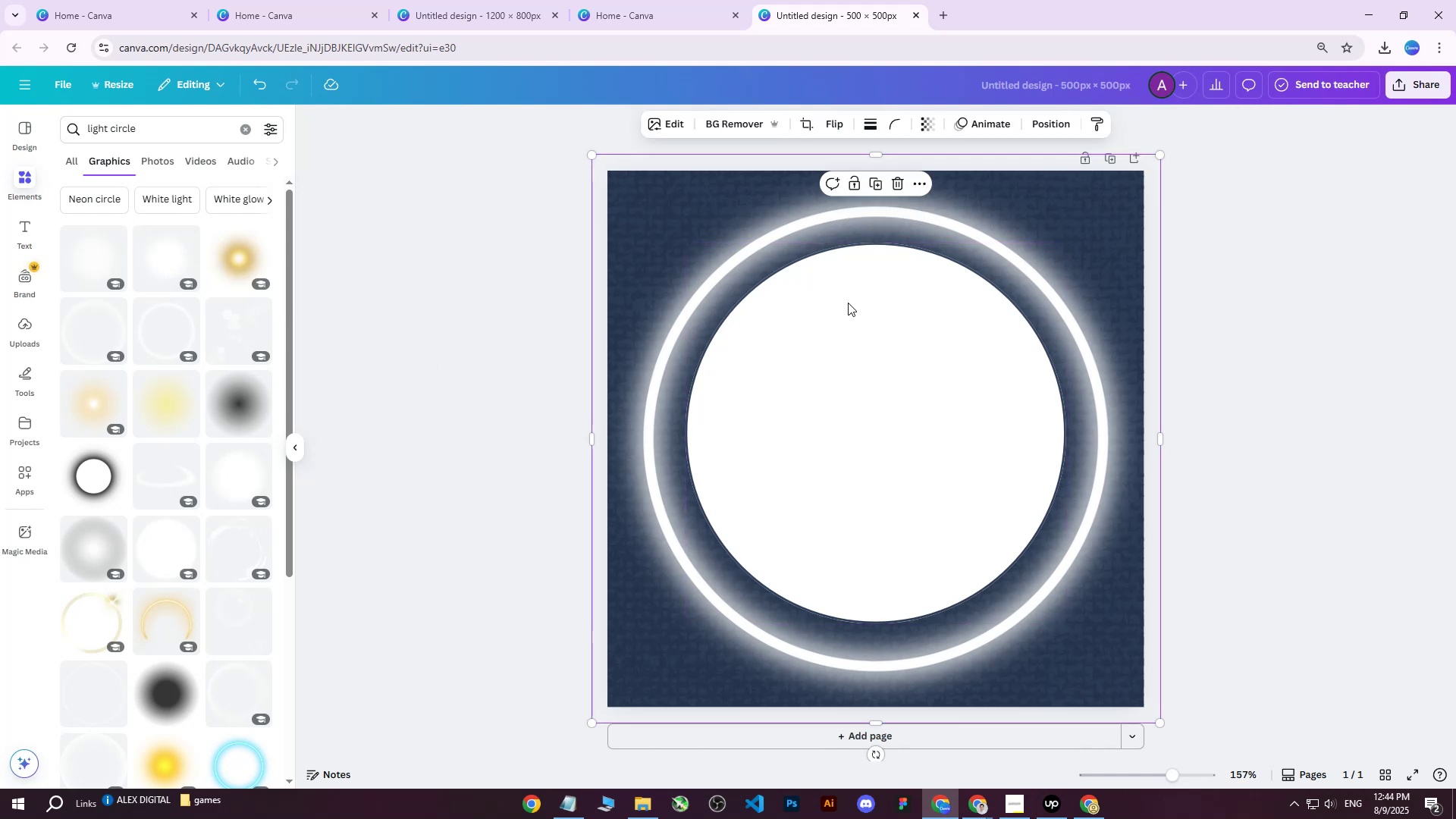 
key(Control+Z)
 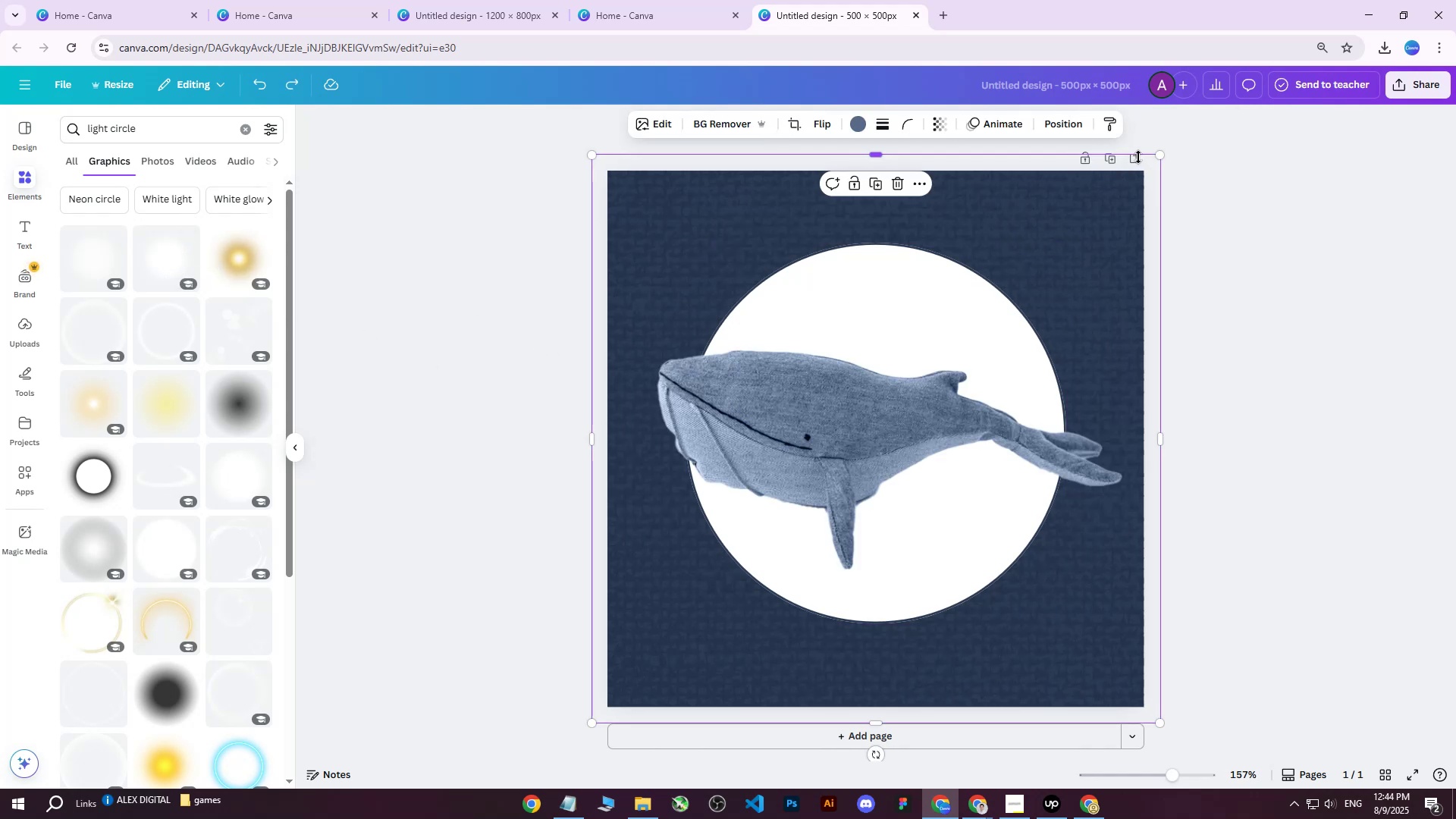 
left_click([1235, 144])
 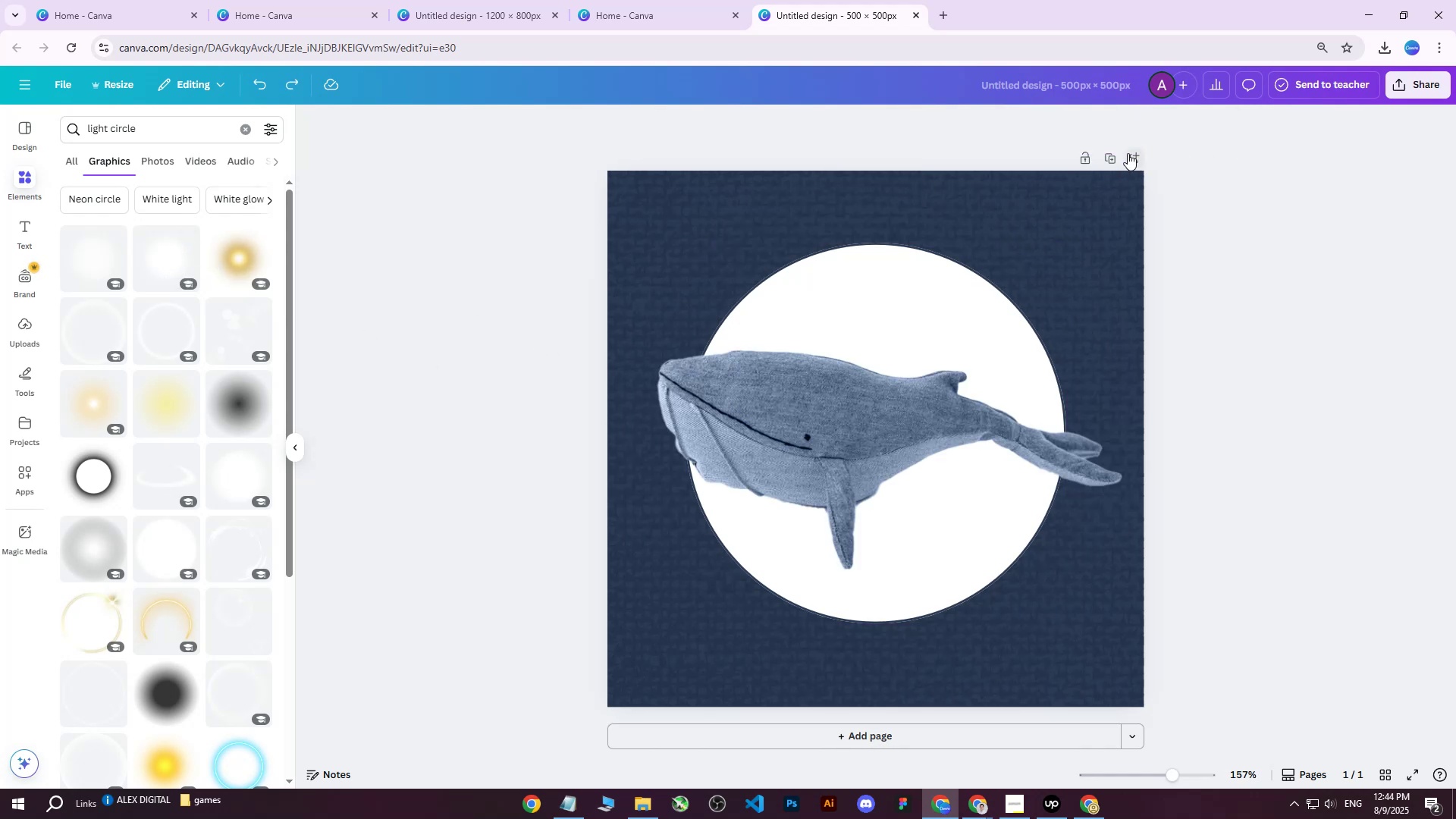 
left_click([1131, 153])
 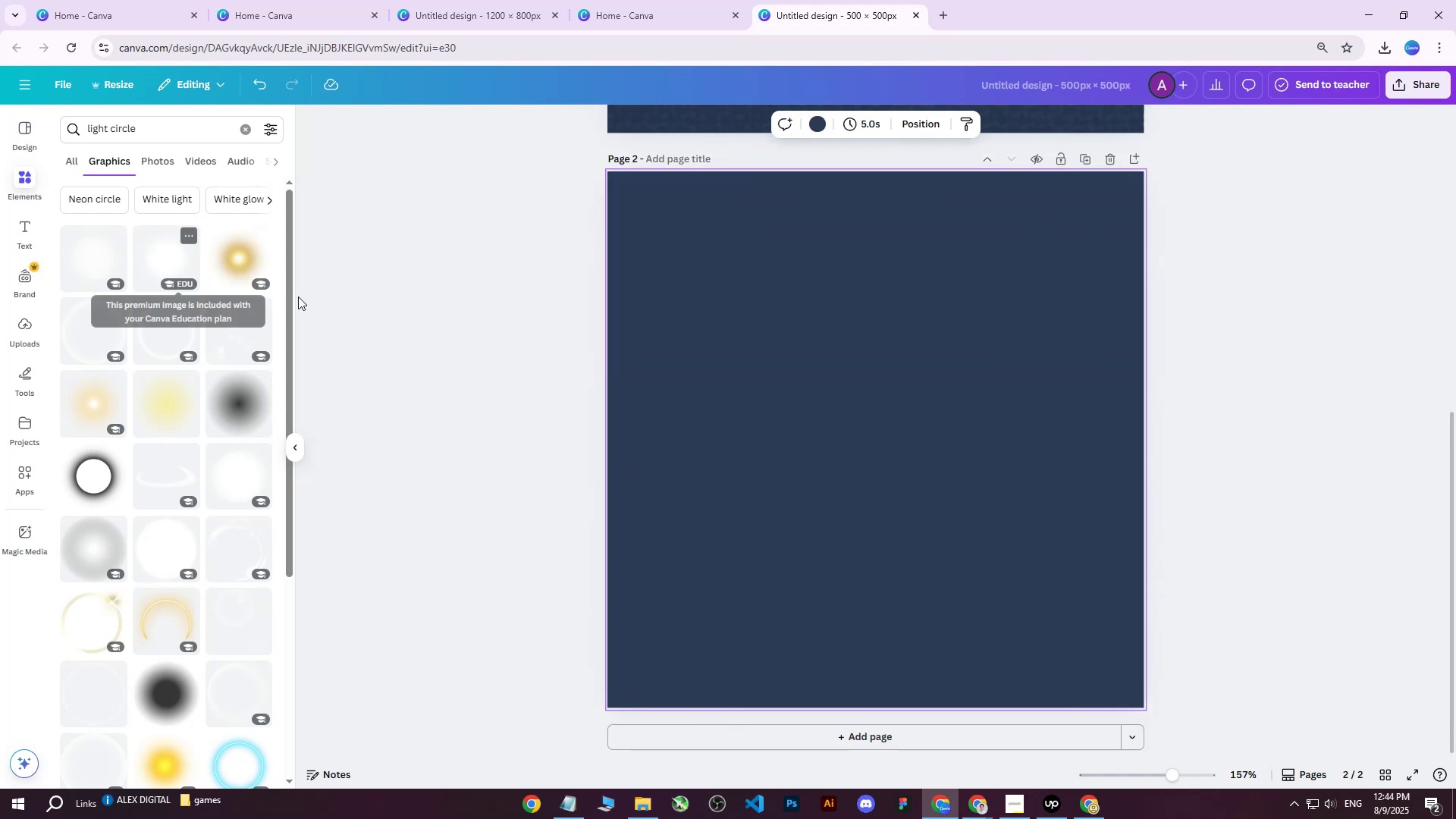 
left_click([755, 344])
 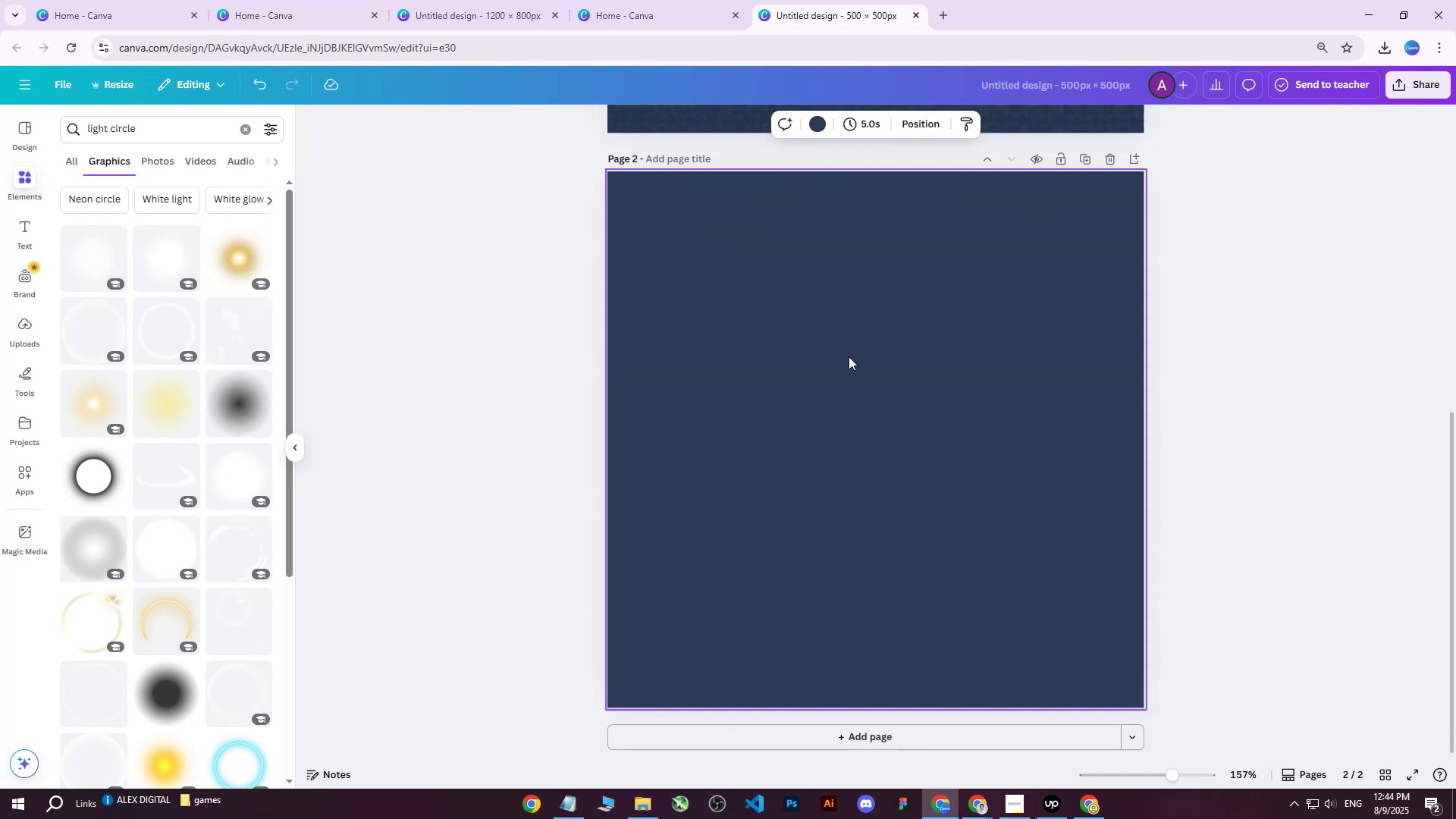 
scroll: coordinate [1073, 422], scroll_direction: up, amount: 3.0
 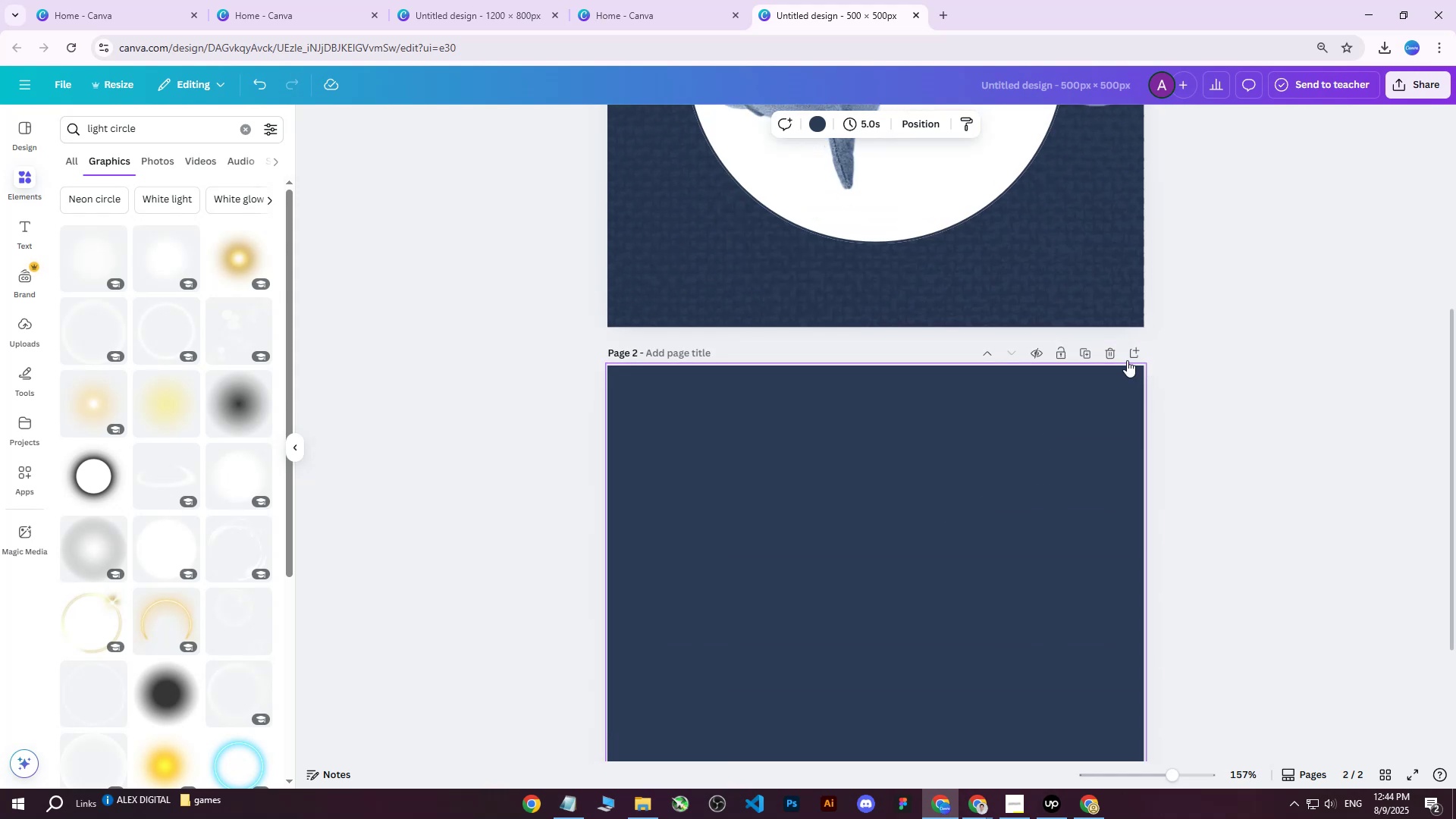 
left_click([1113, 356])
 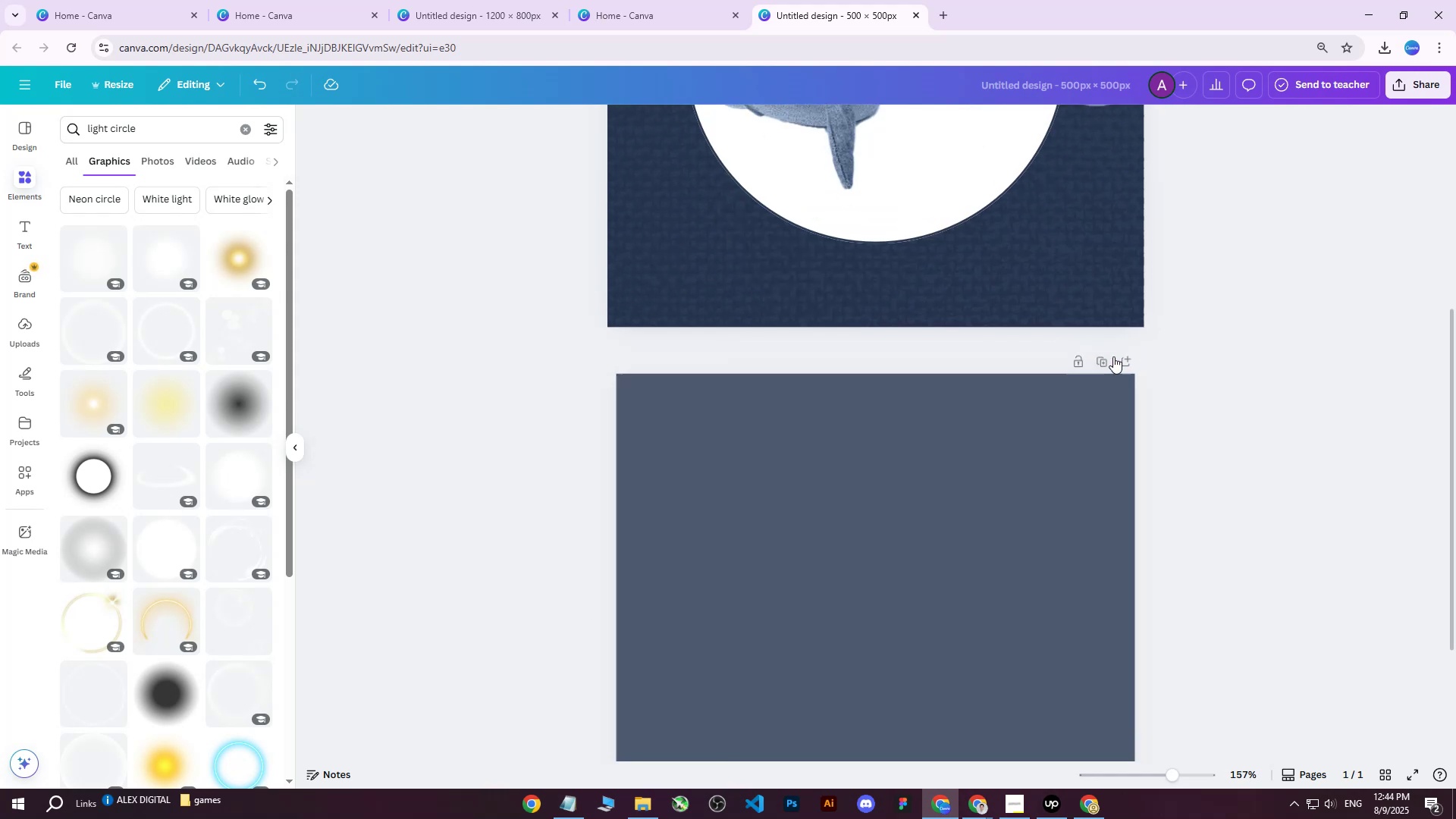 
scroll: coordinate [1121, 366], scroll_direction: up, amount: 6.0
 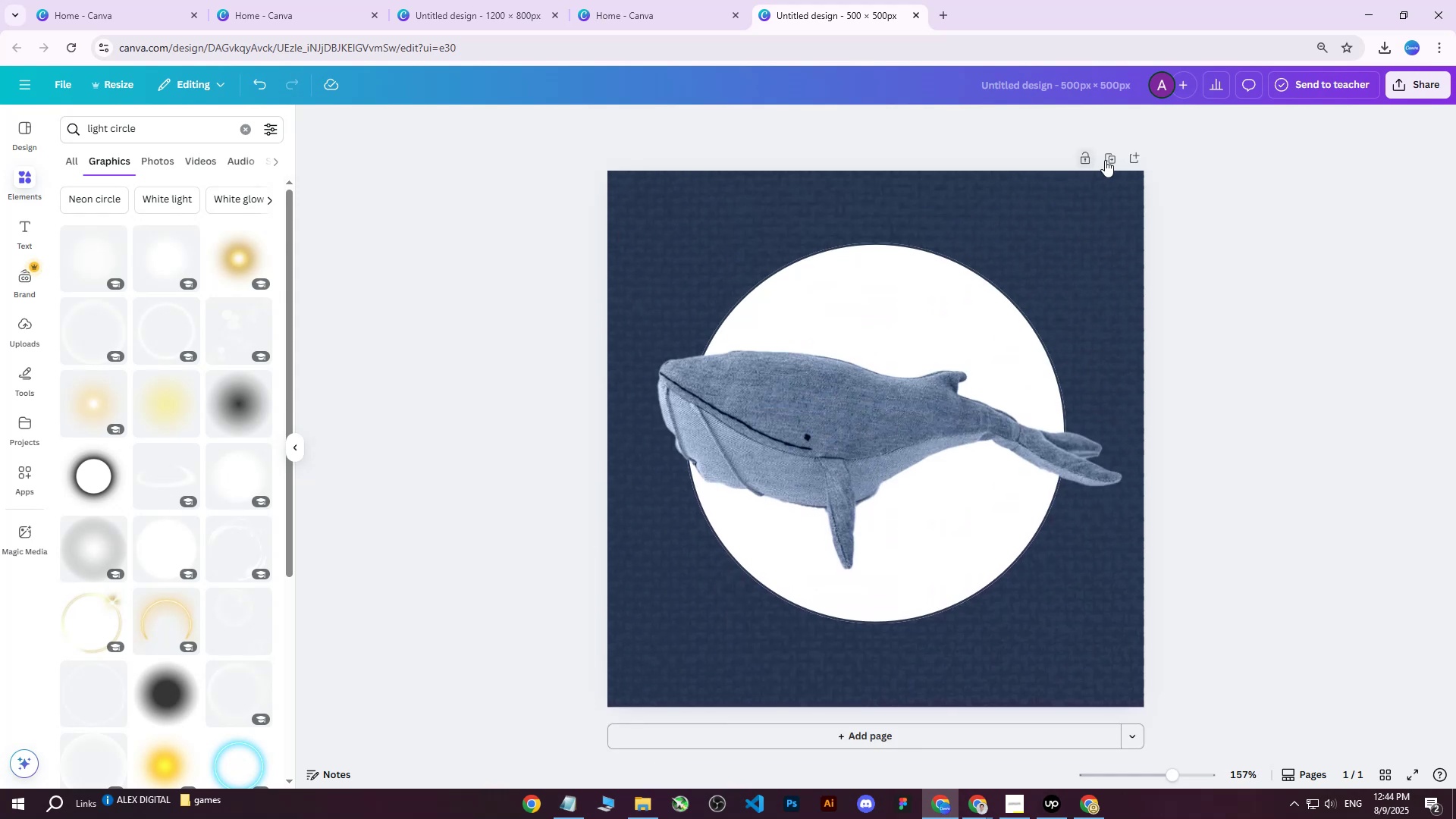 
left_click([1114, 158])
 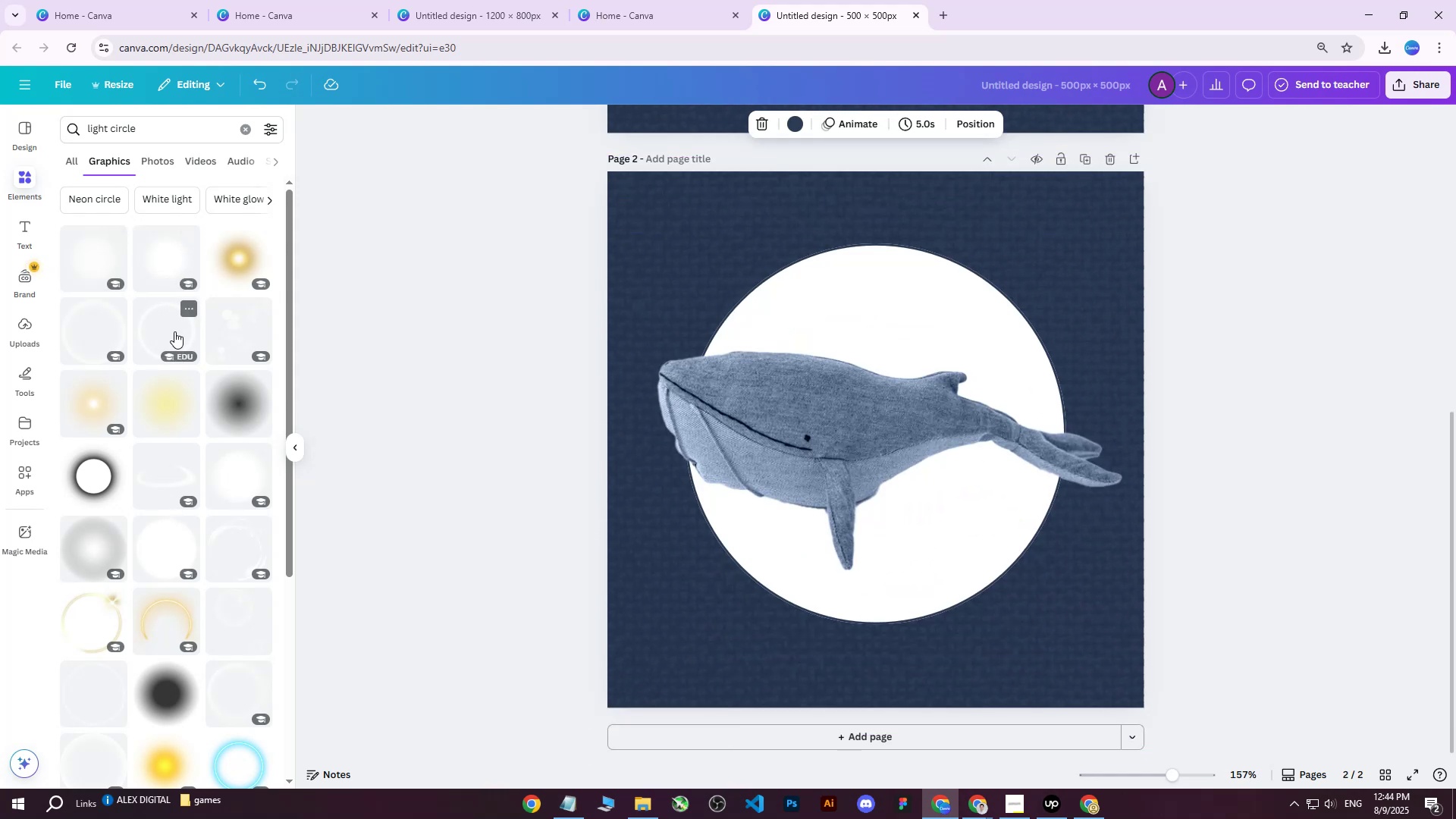 
left_click_drag(start_coordinate=[86, 331], to_coordinate=[683, 253])
 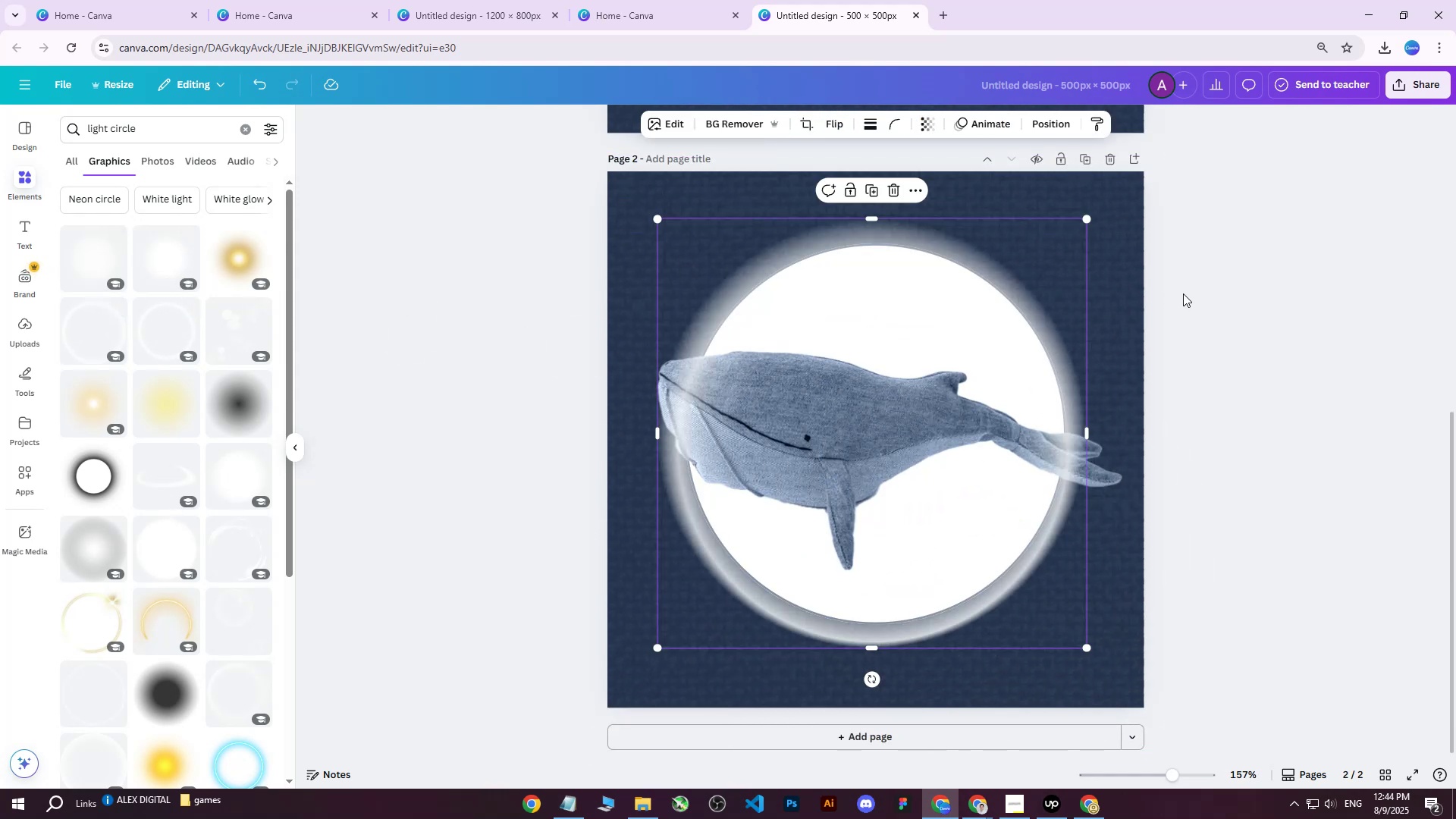 
left_click([1054, 127])
 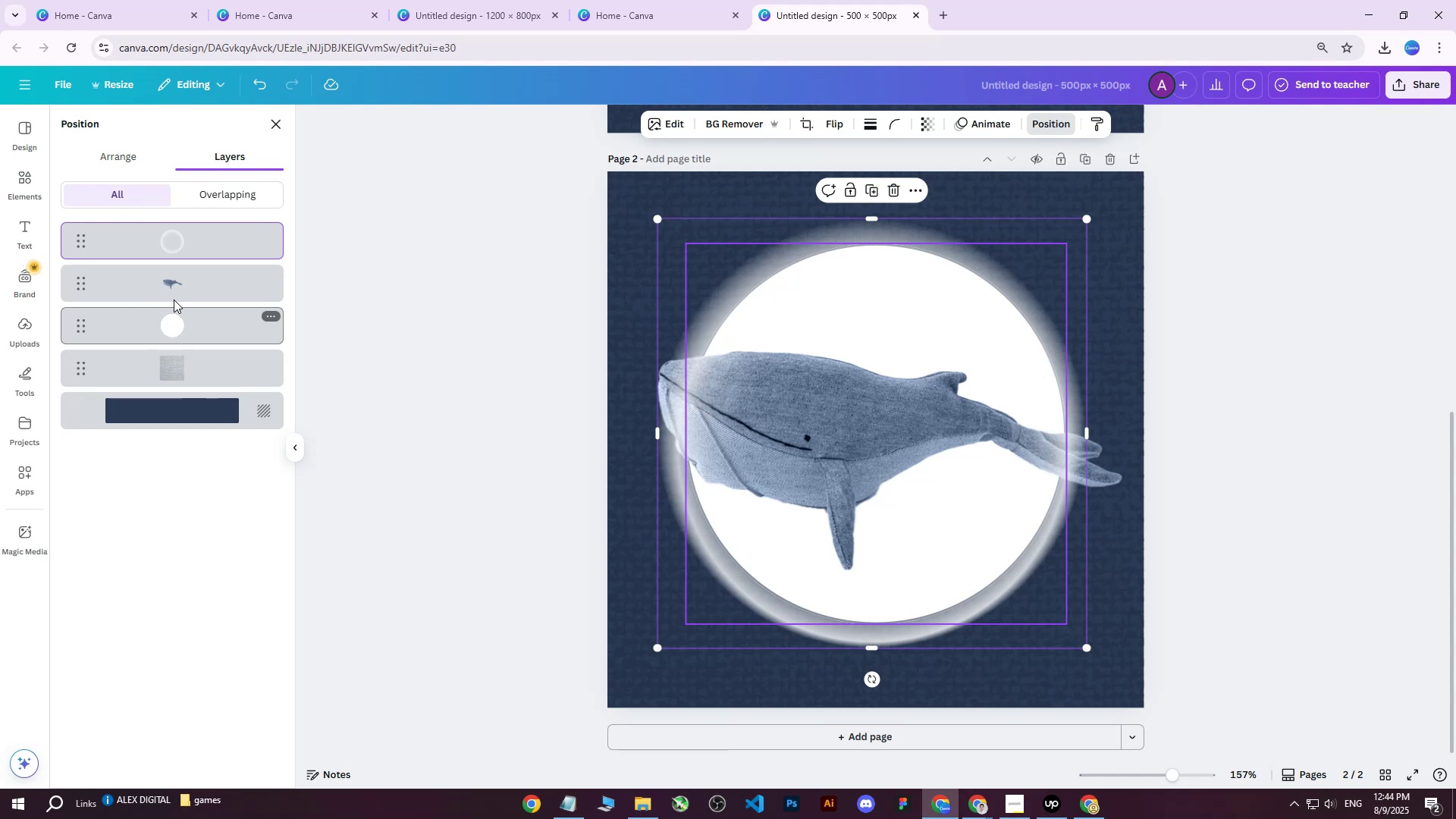 
left_click_drag(start_coordinate=[185, 244], to_coordinate=[191, 309])
 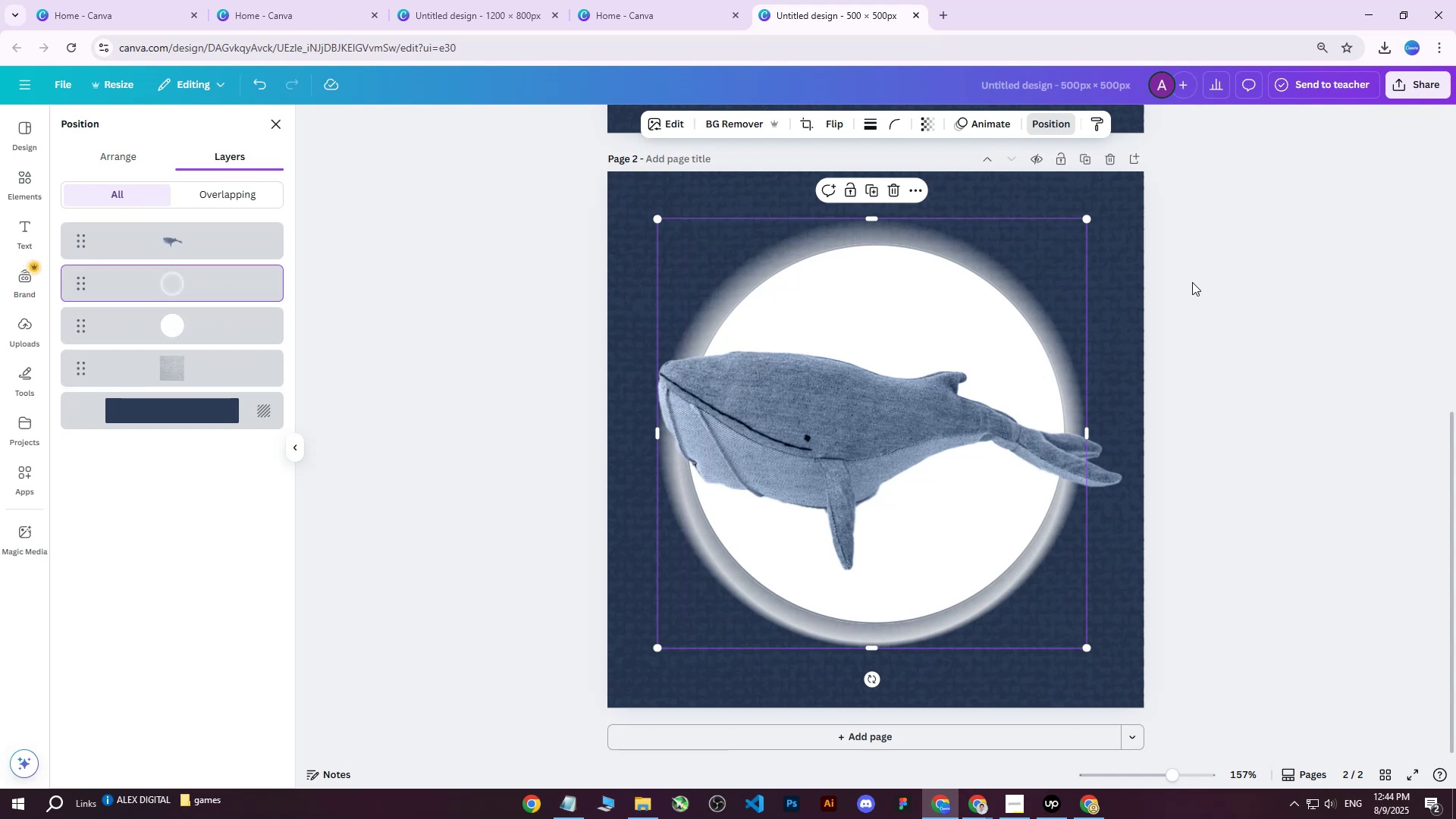 
left_click([1247, 301])
 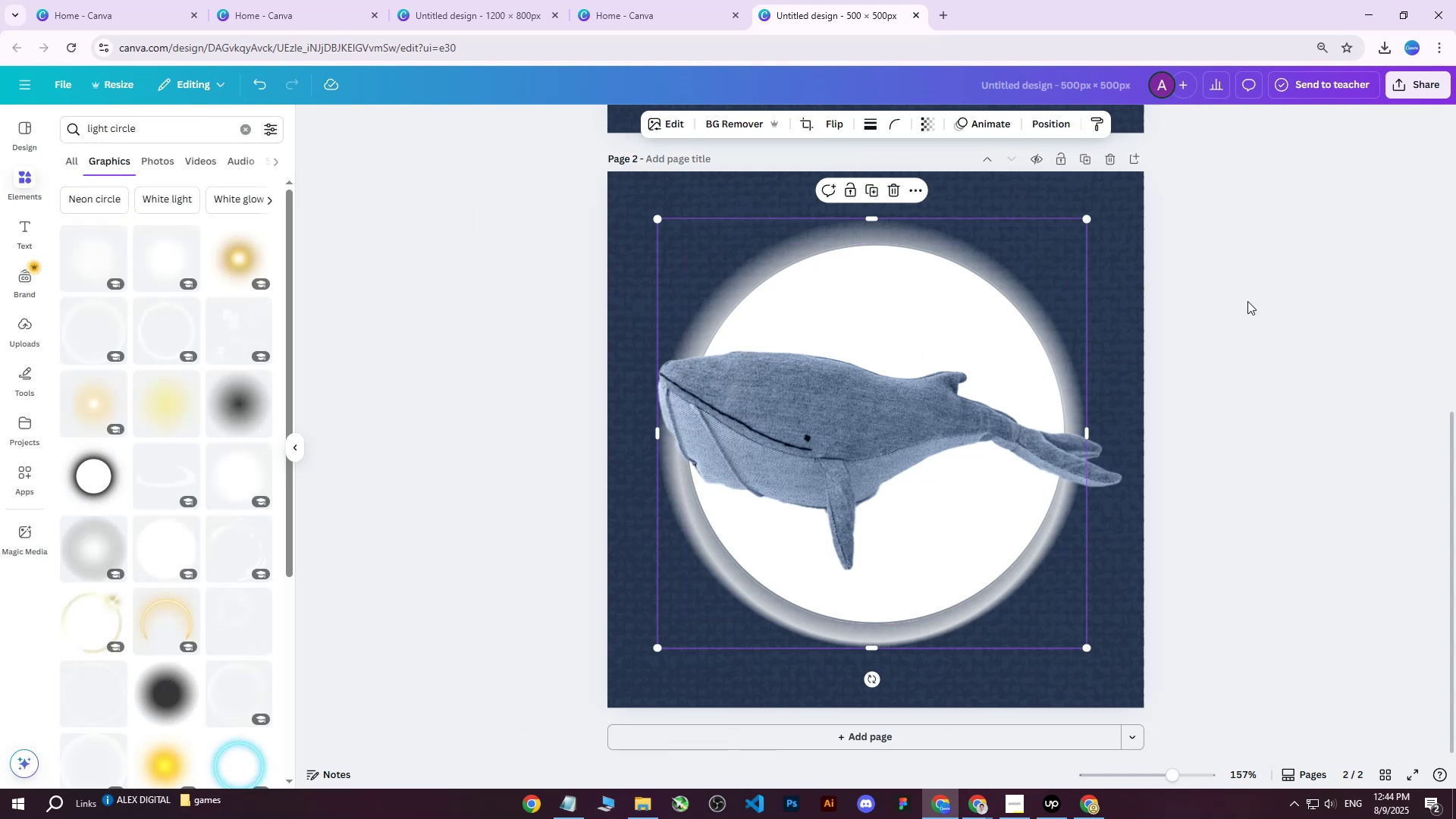 
left_click([1247, 301])
 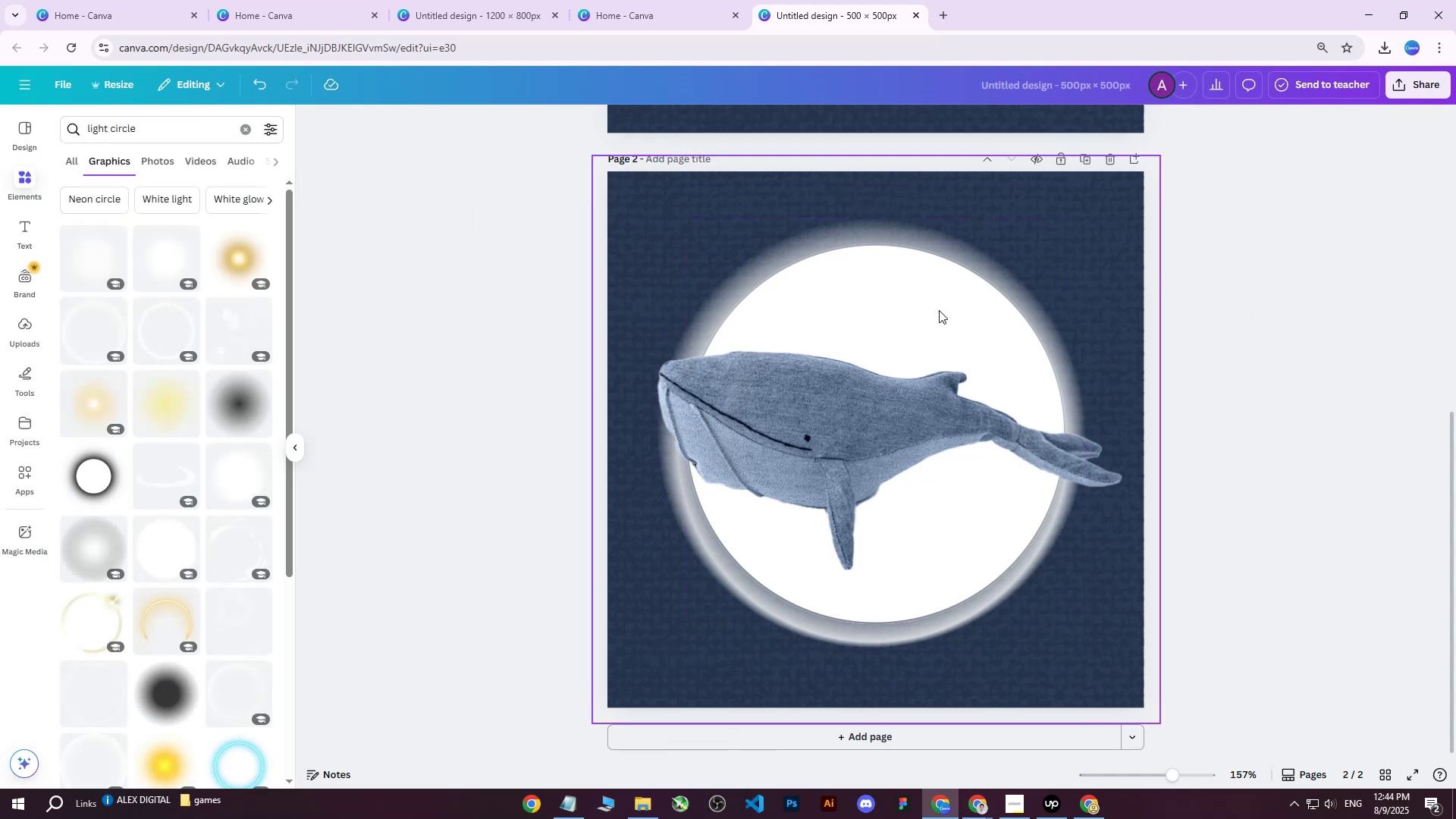 
double_click([878, 303])
 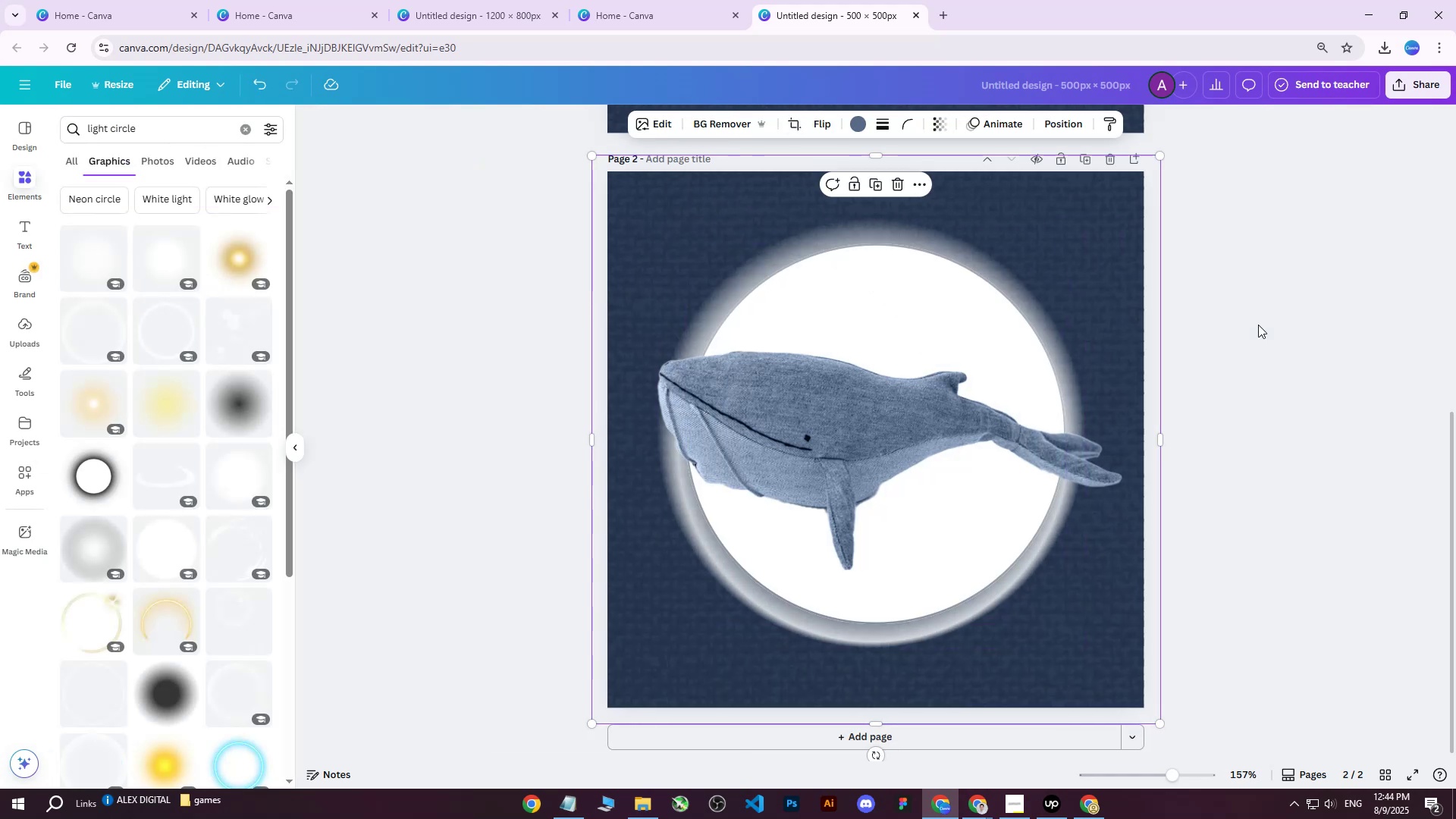 
double_click([1258, 325])
 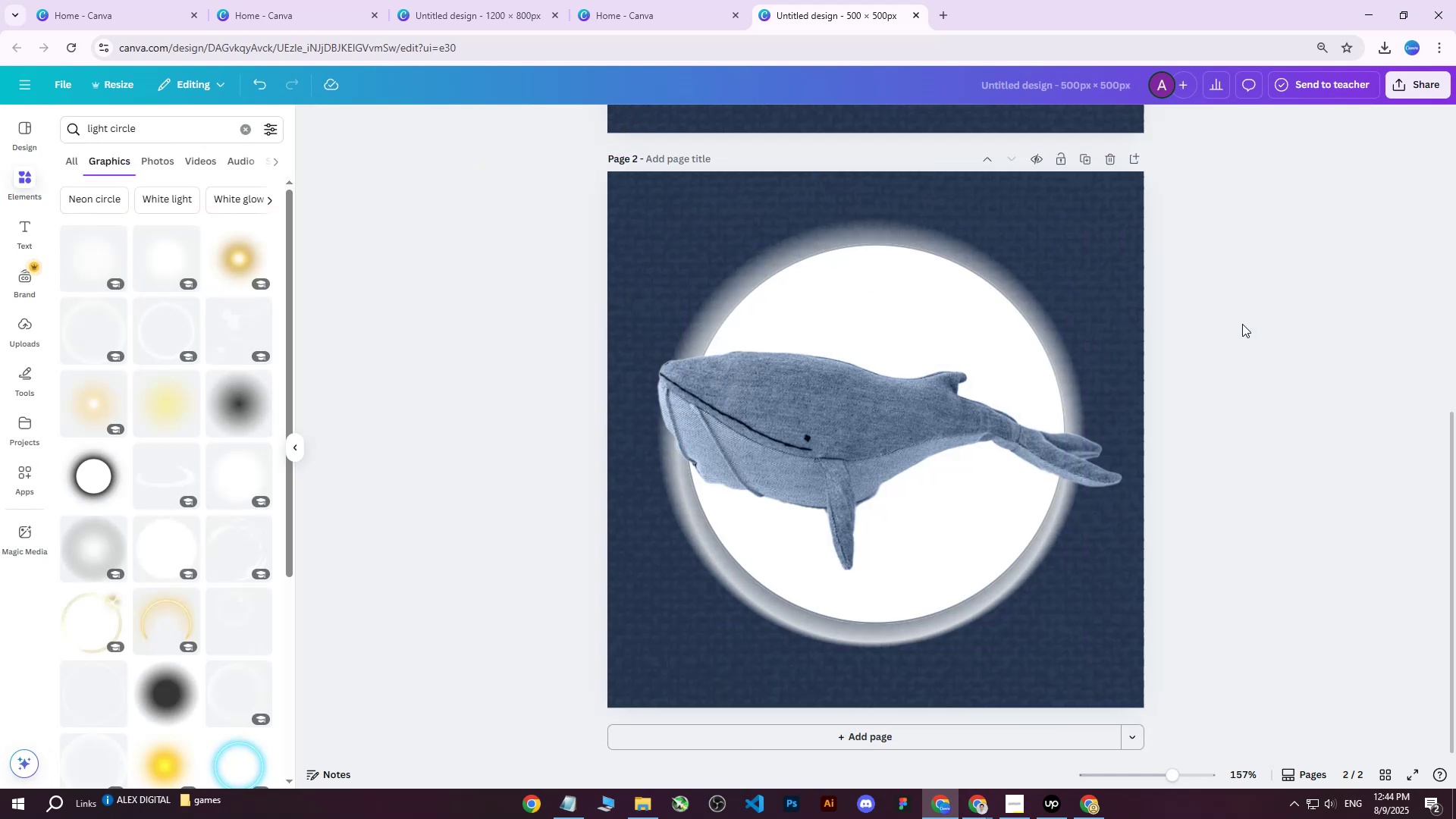 
double_click([793, 248])
 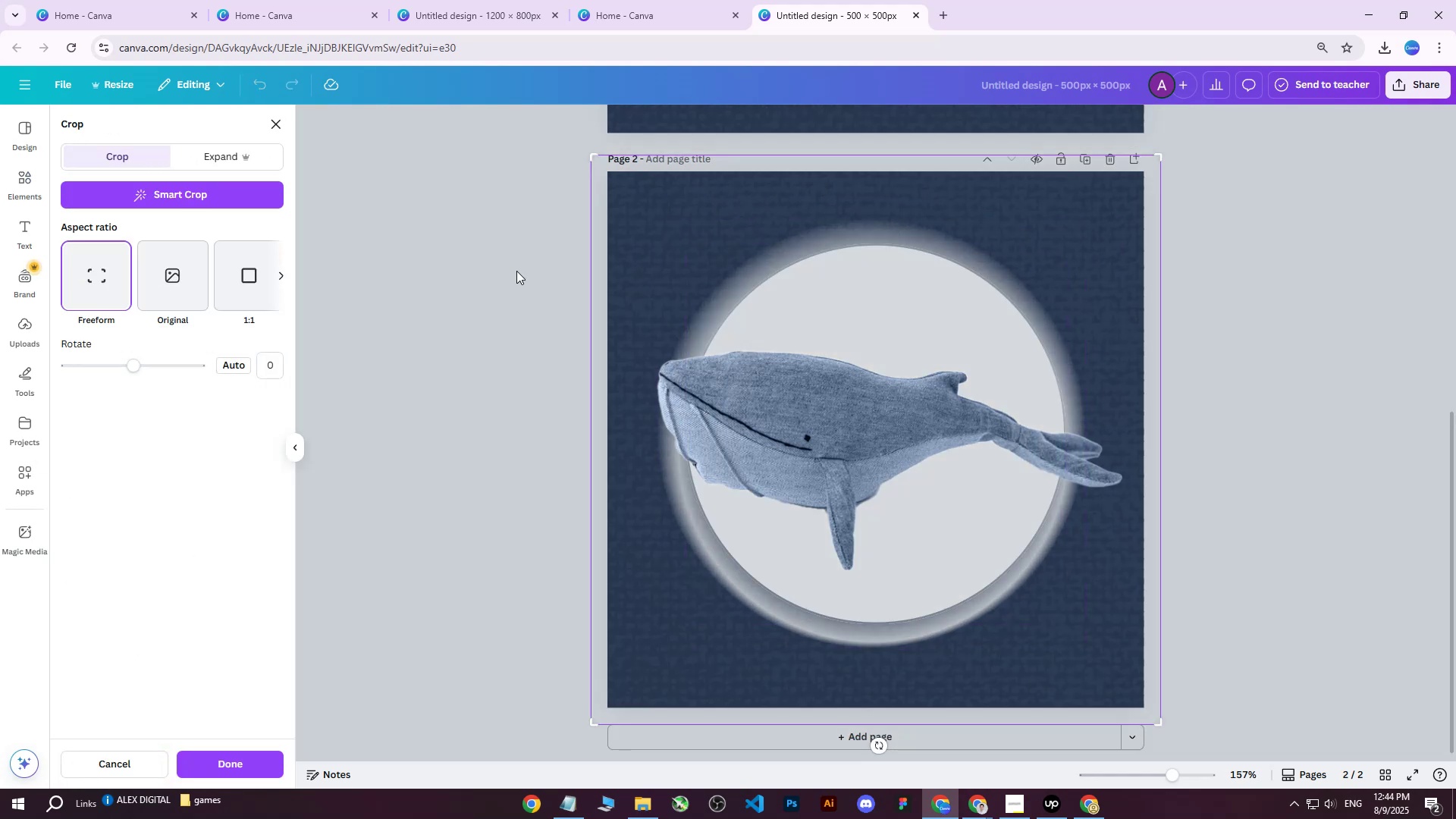 
left_click([487, 278])
 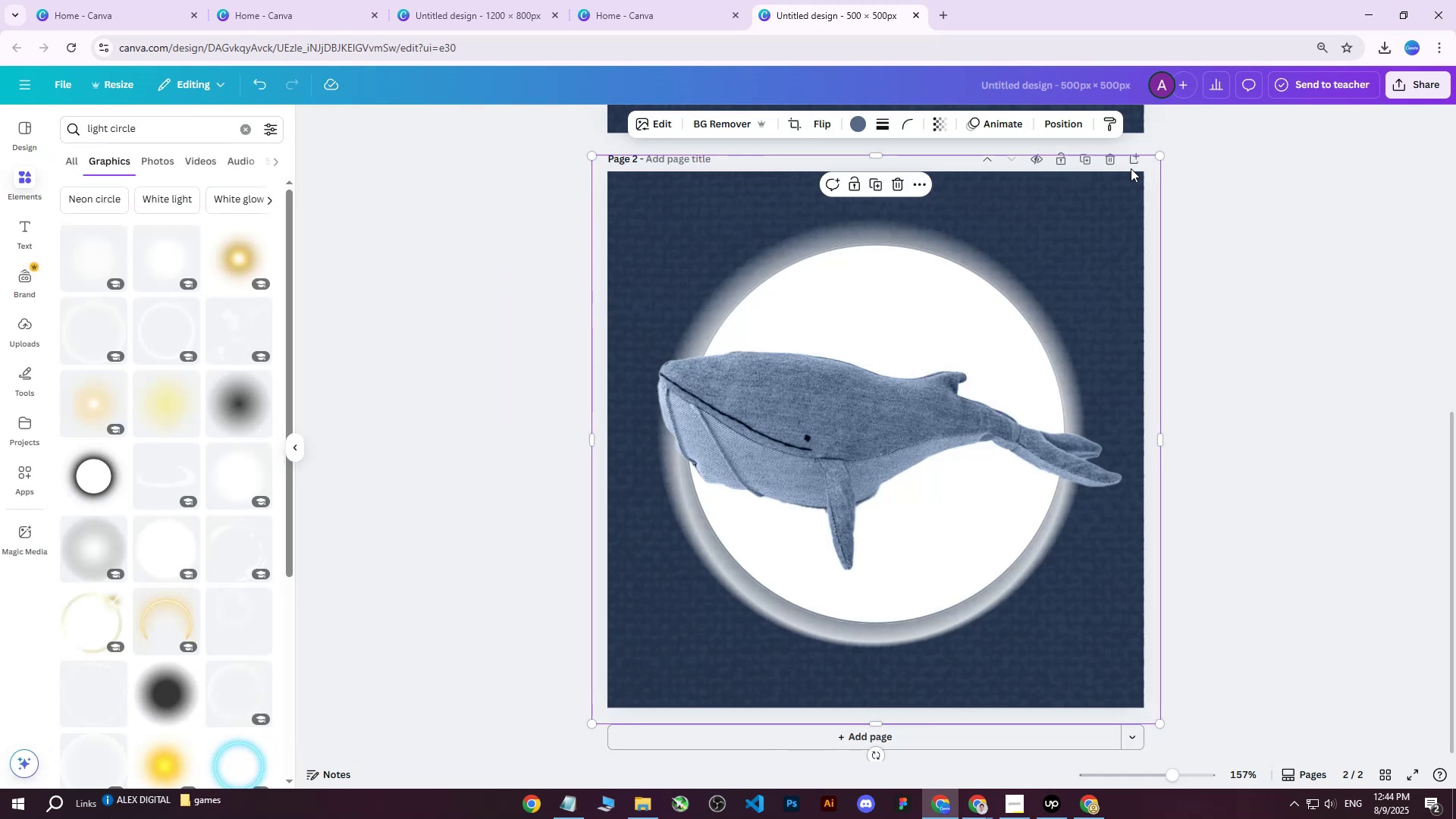 
double_click([1069, 127])
 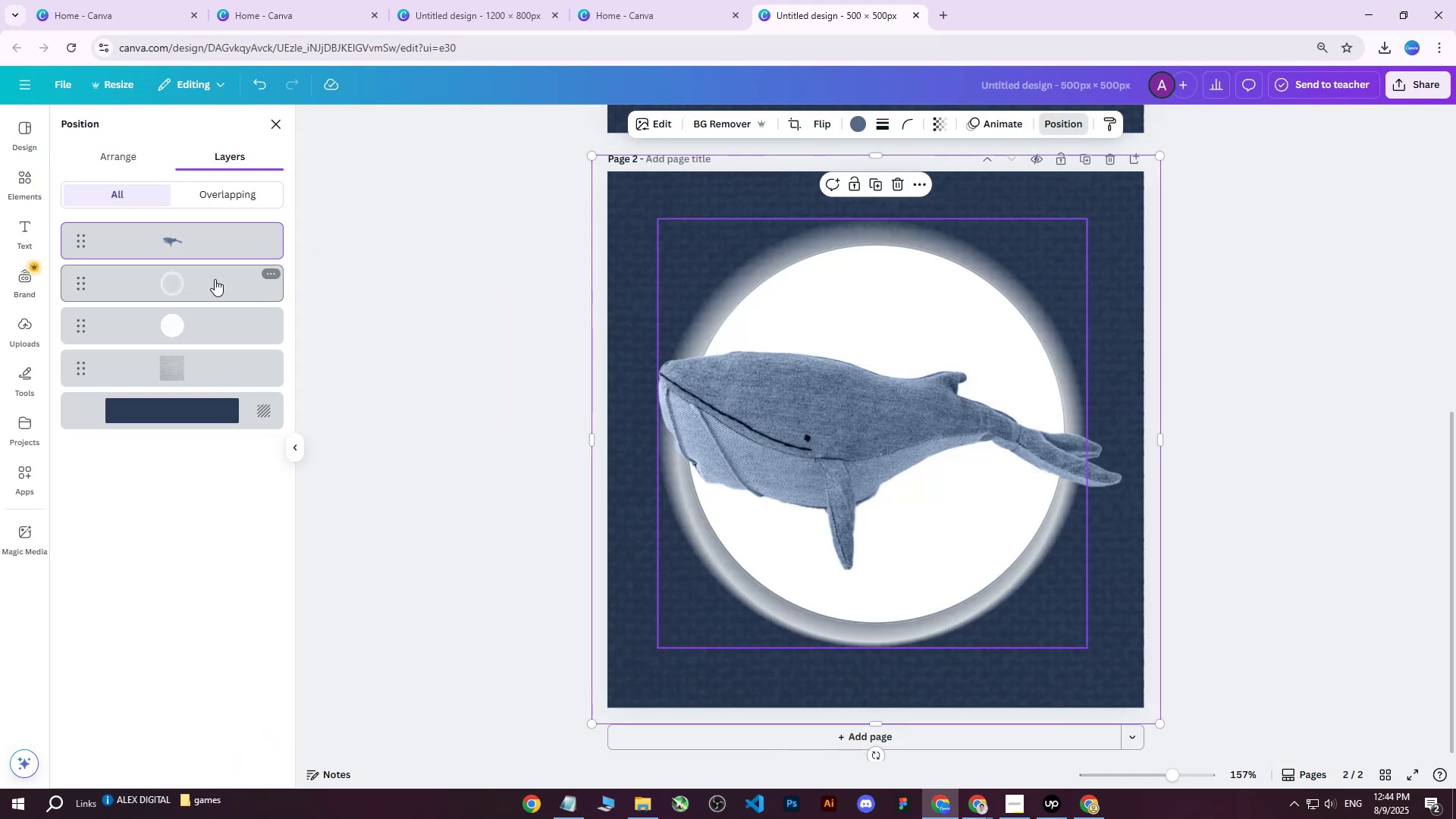 
left_click([187, 281])
 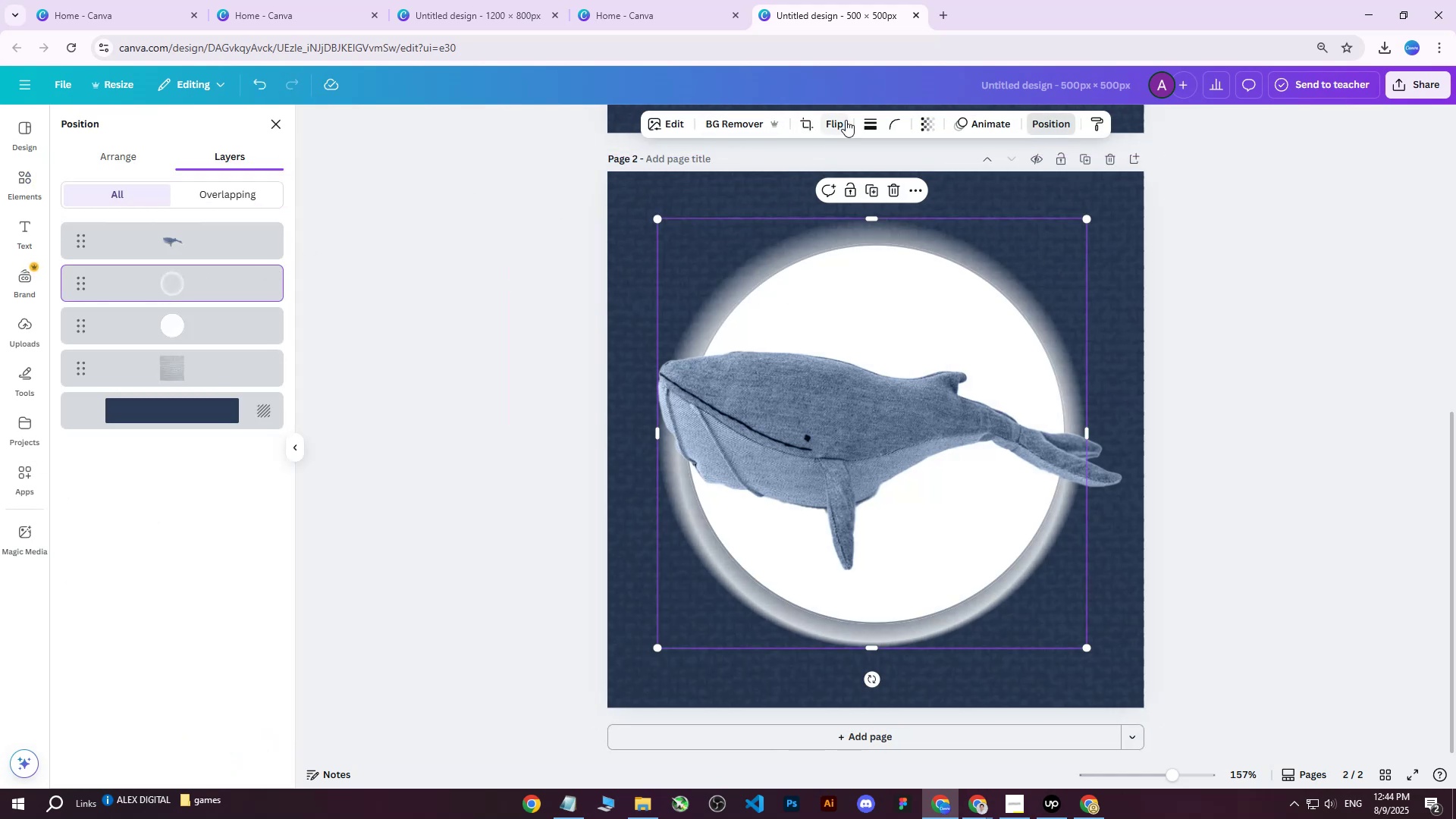 
left_click([868, 125])
 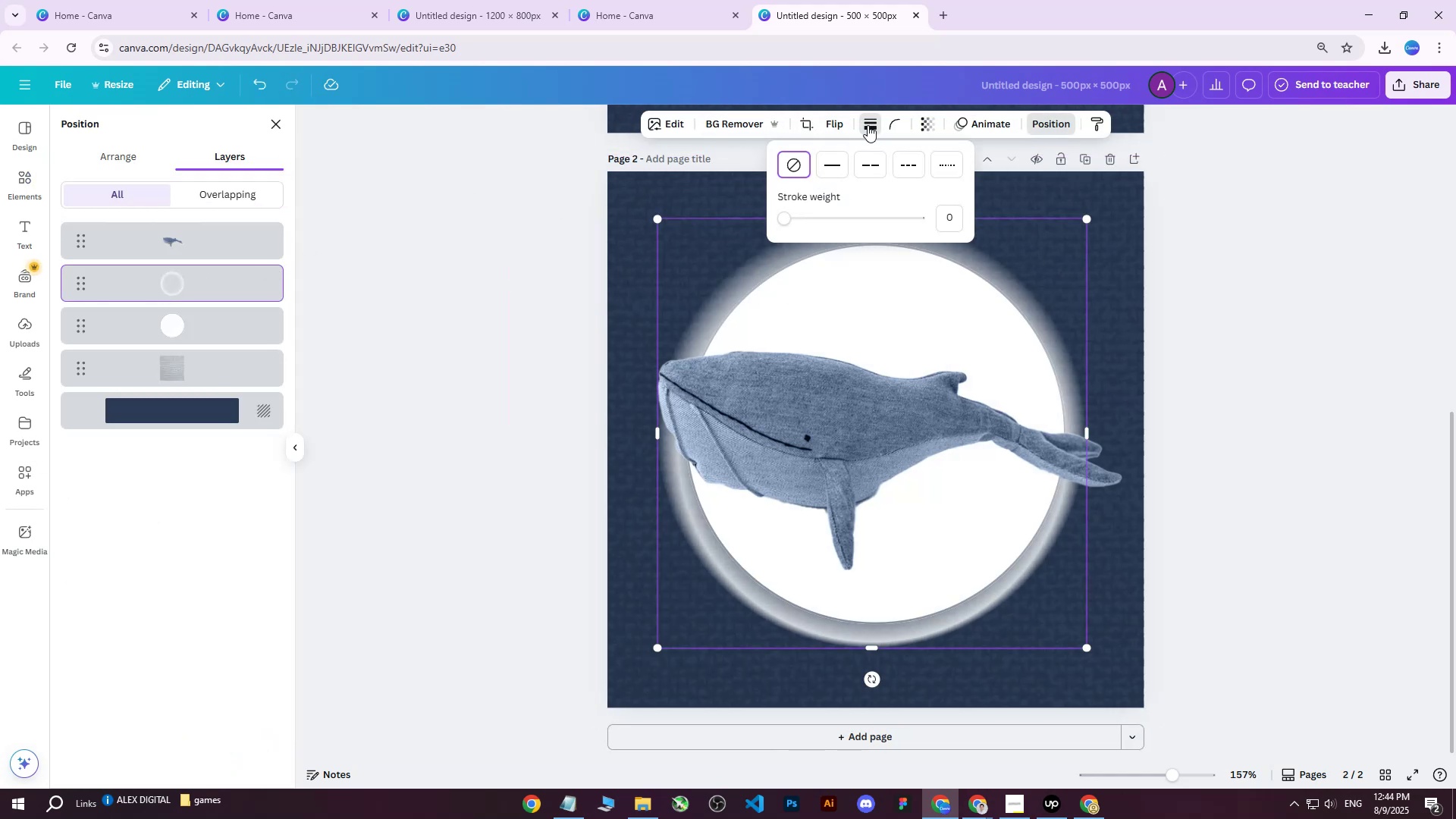 
left_click([868, 125])
 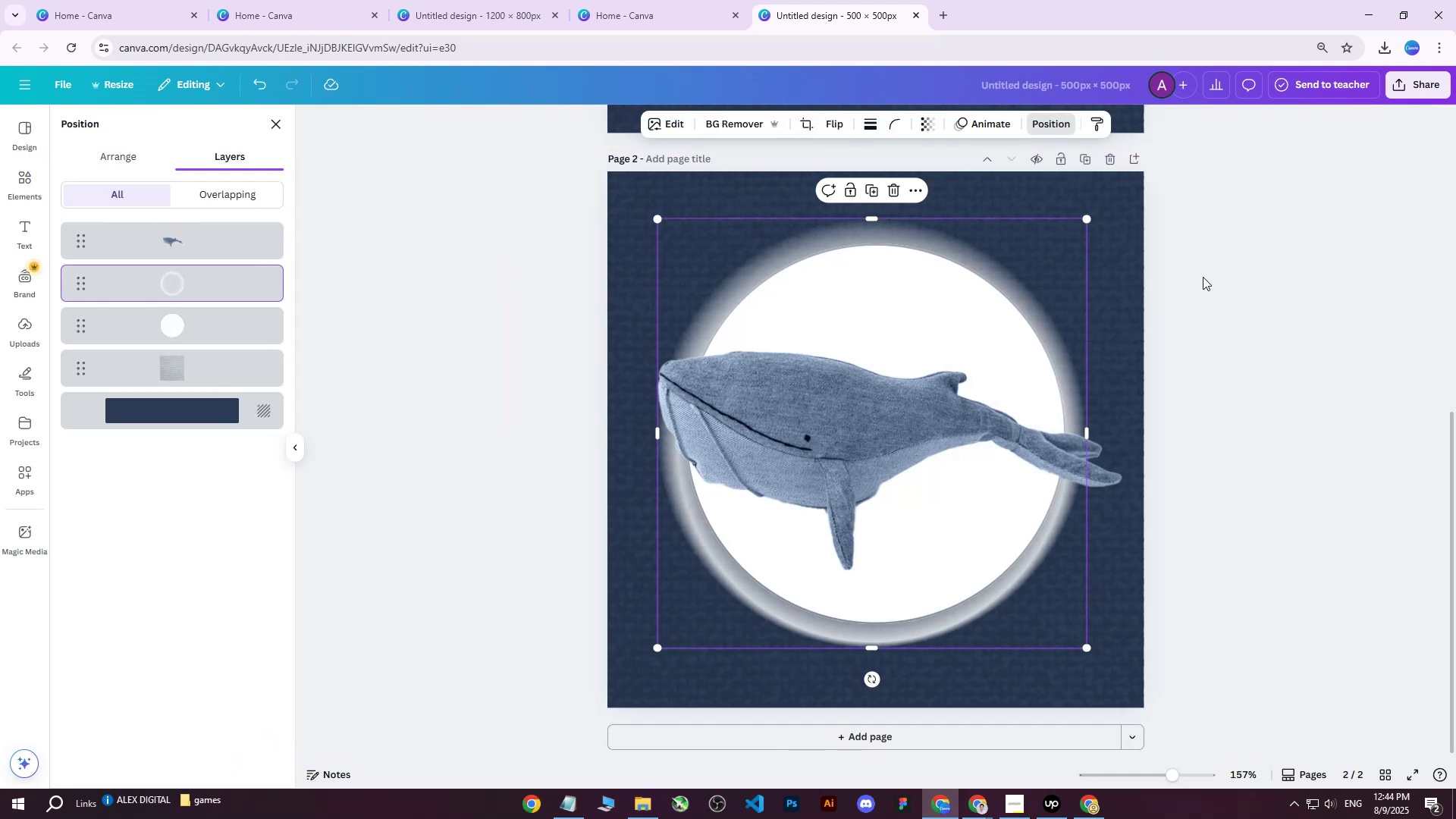 
left_click_drag(start_coordinate=[881, 300], to_coordinate=[861, 278])
 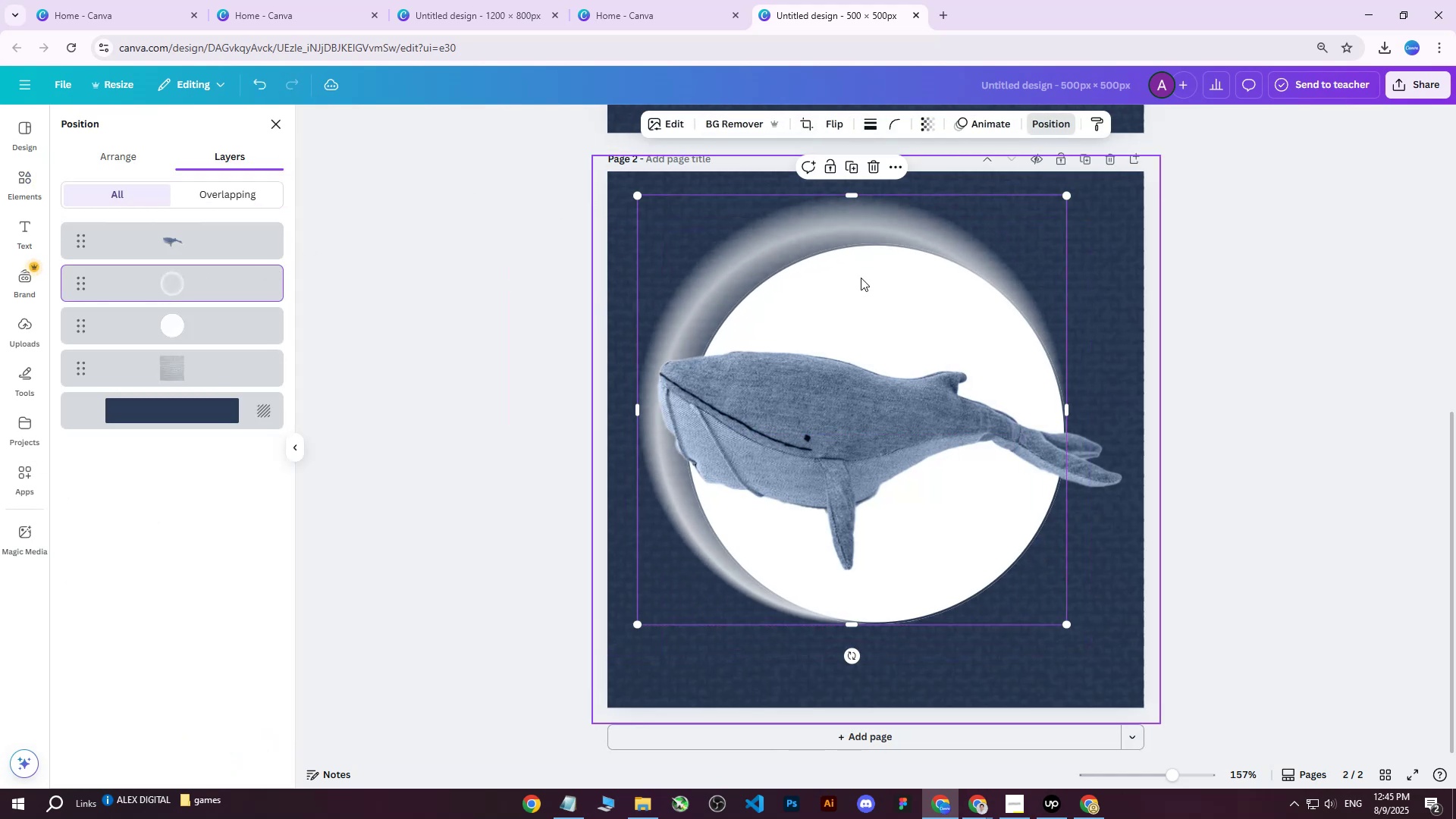 
key(Delete)
 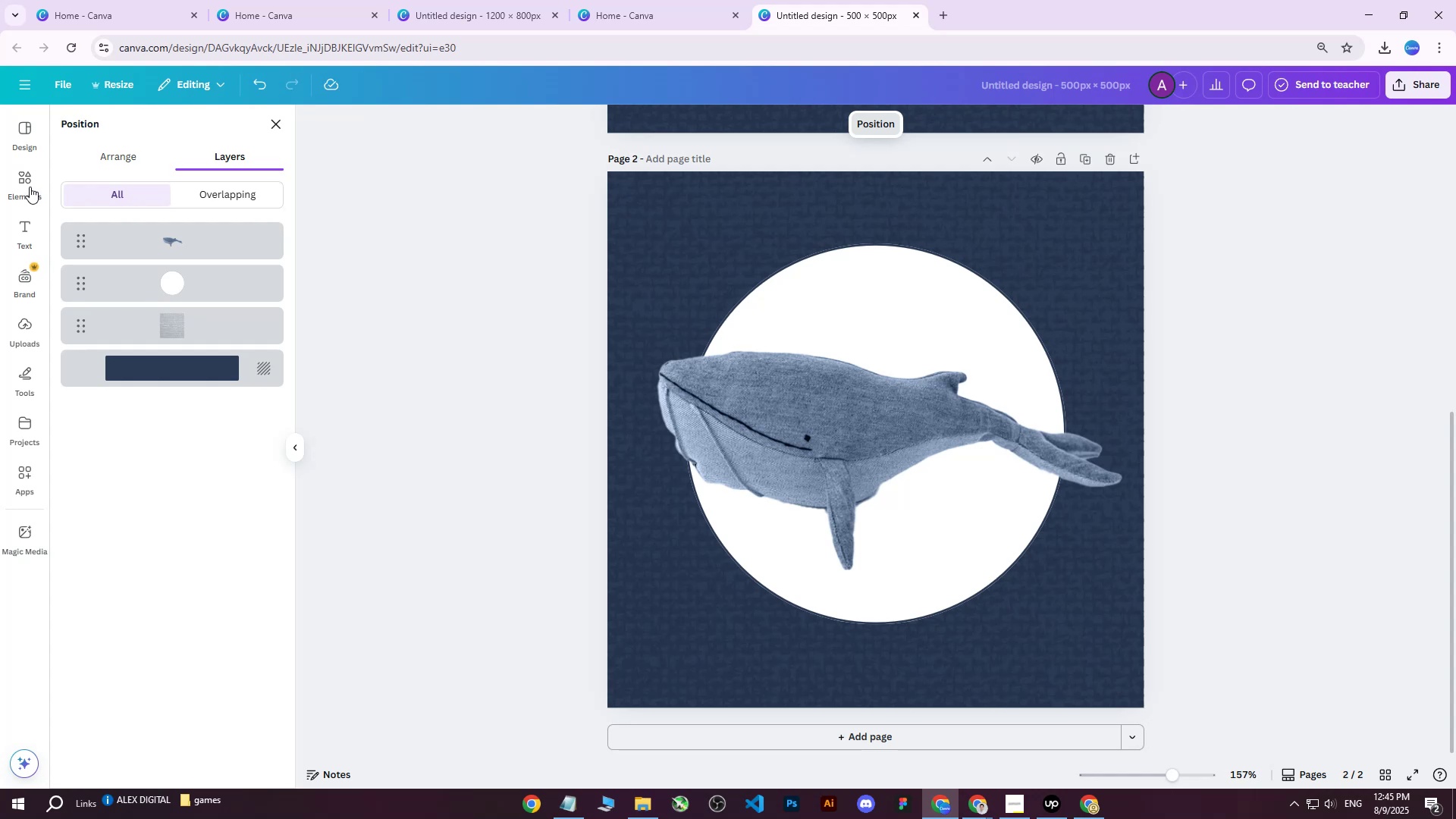 
left_click([30, 187])
 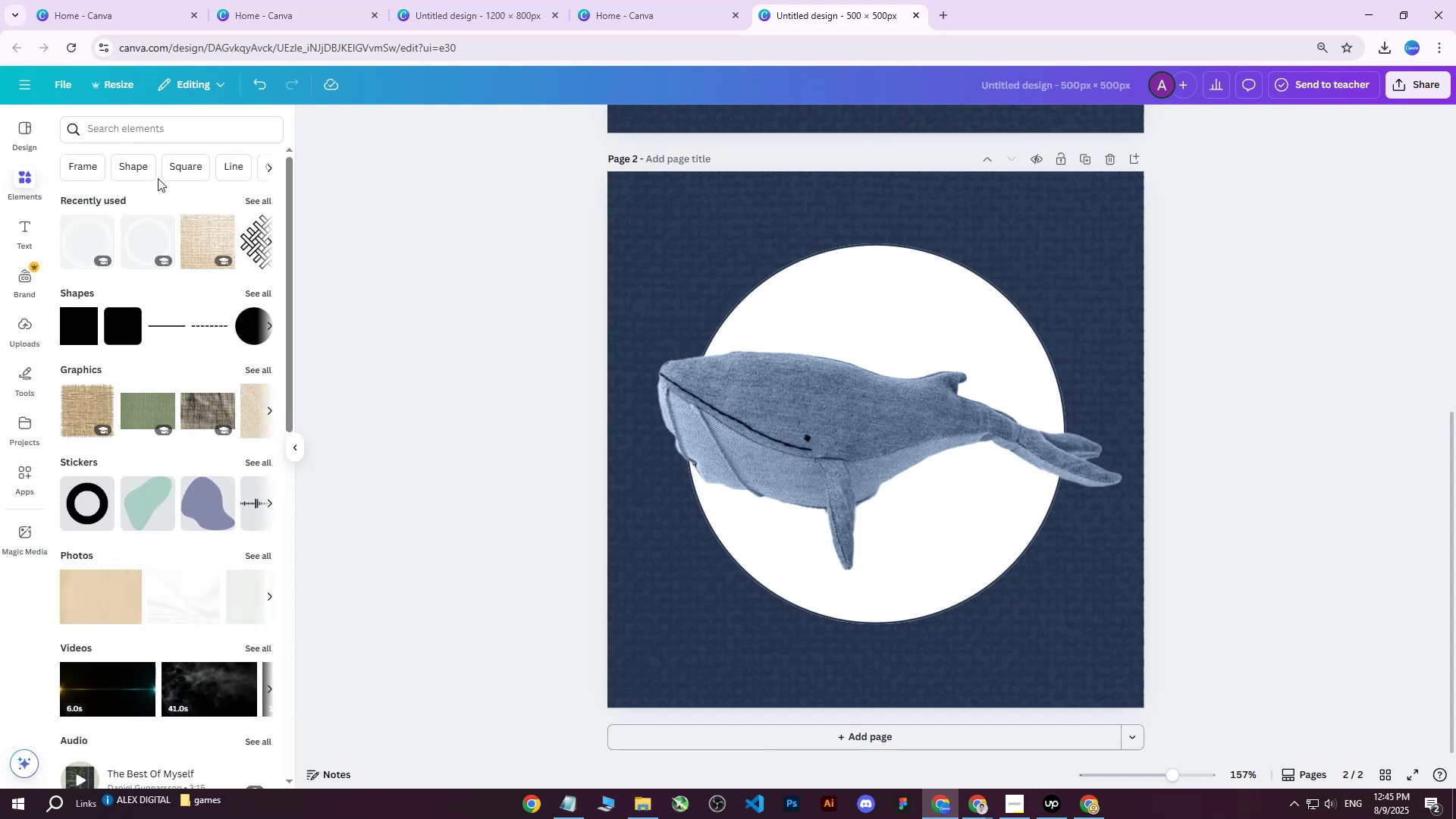 
scroll: coordinate [775, 327], scroll_direction: up, amount: 11.0
 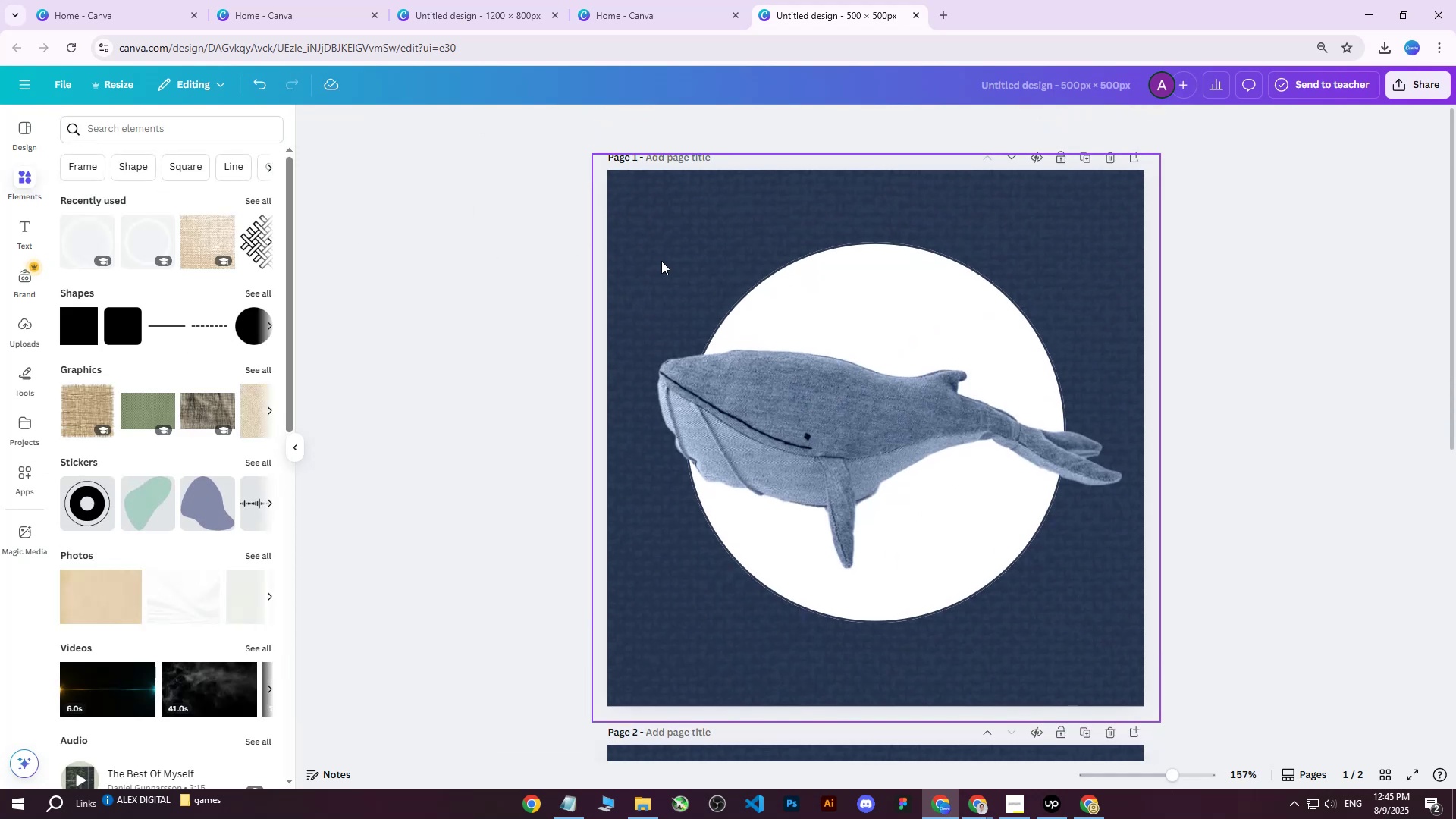 
left_click([661, 261])
 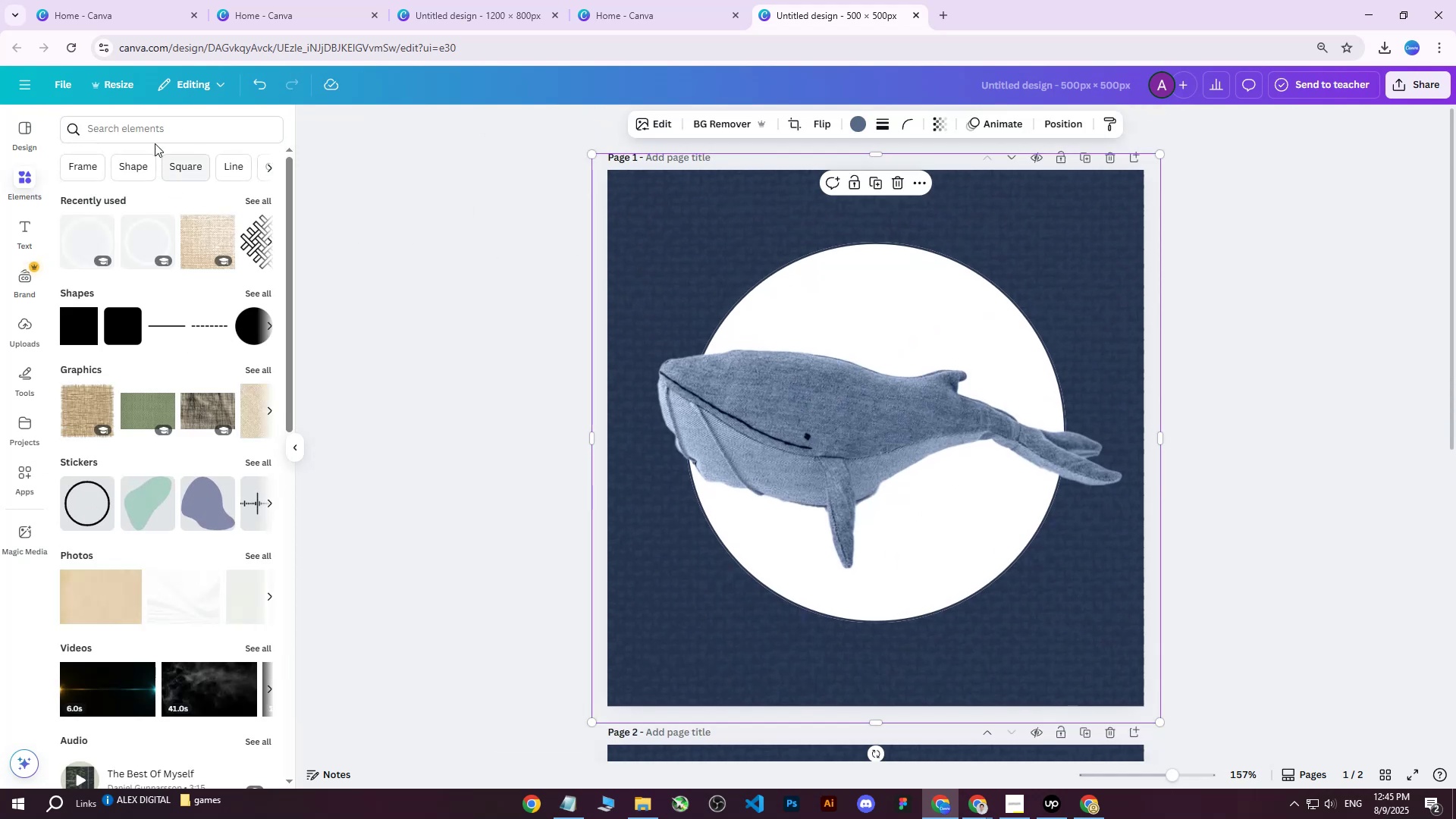 
left_click([155, 129])
 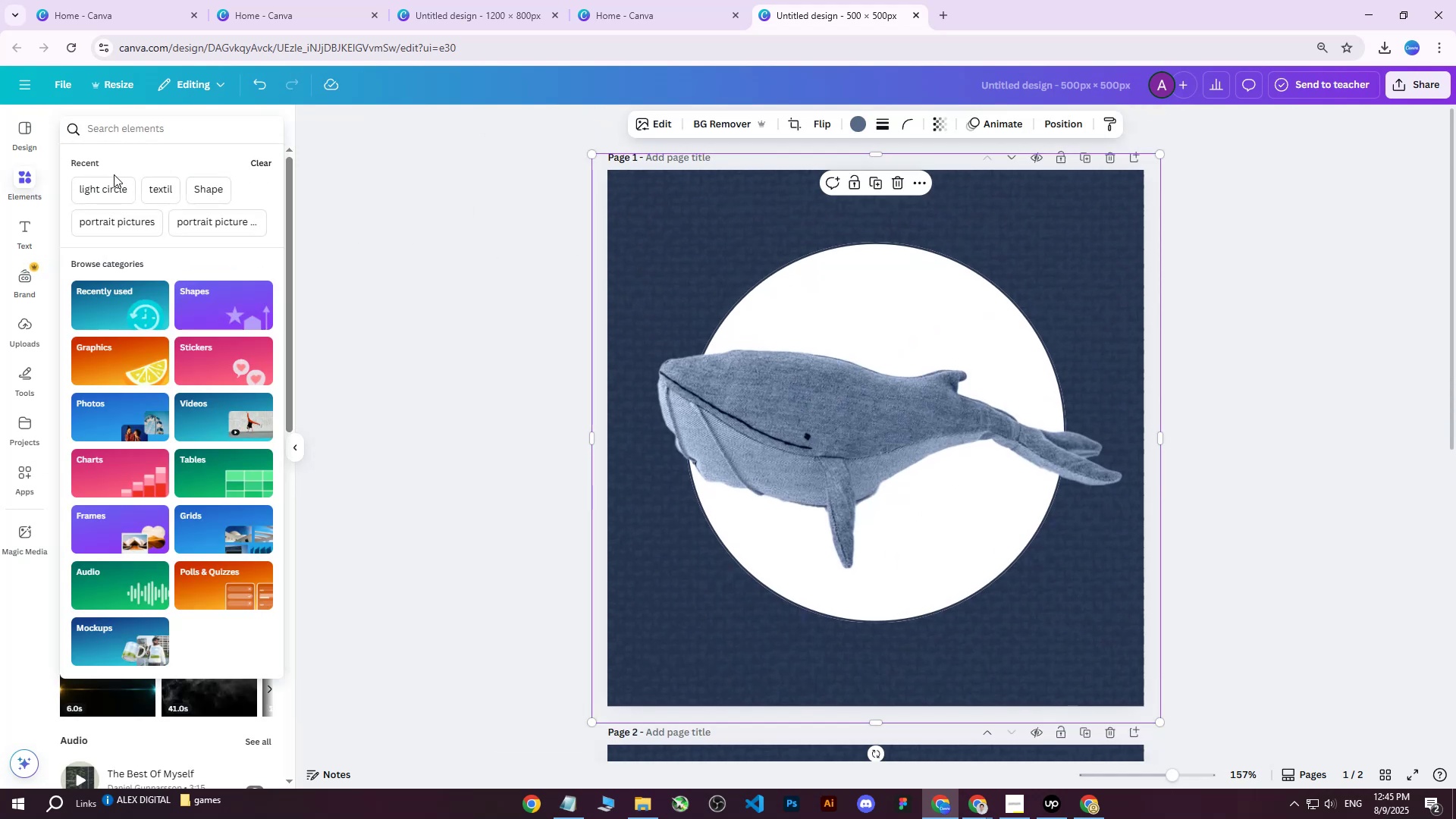 
left_click([112, 177])
 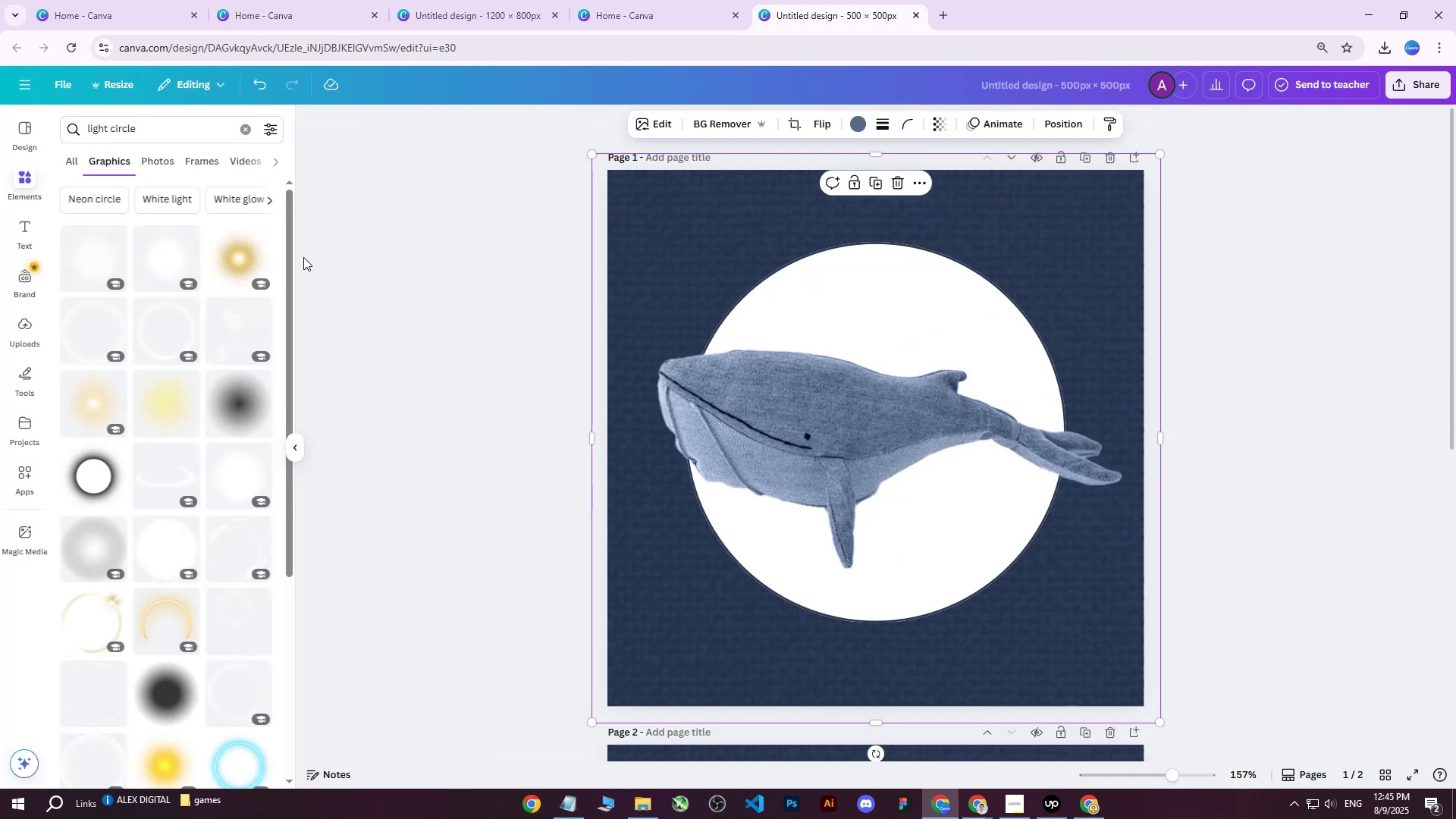 
scroll: coordinate [165, 355], scroll_direction: down, amount: 6.0
 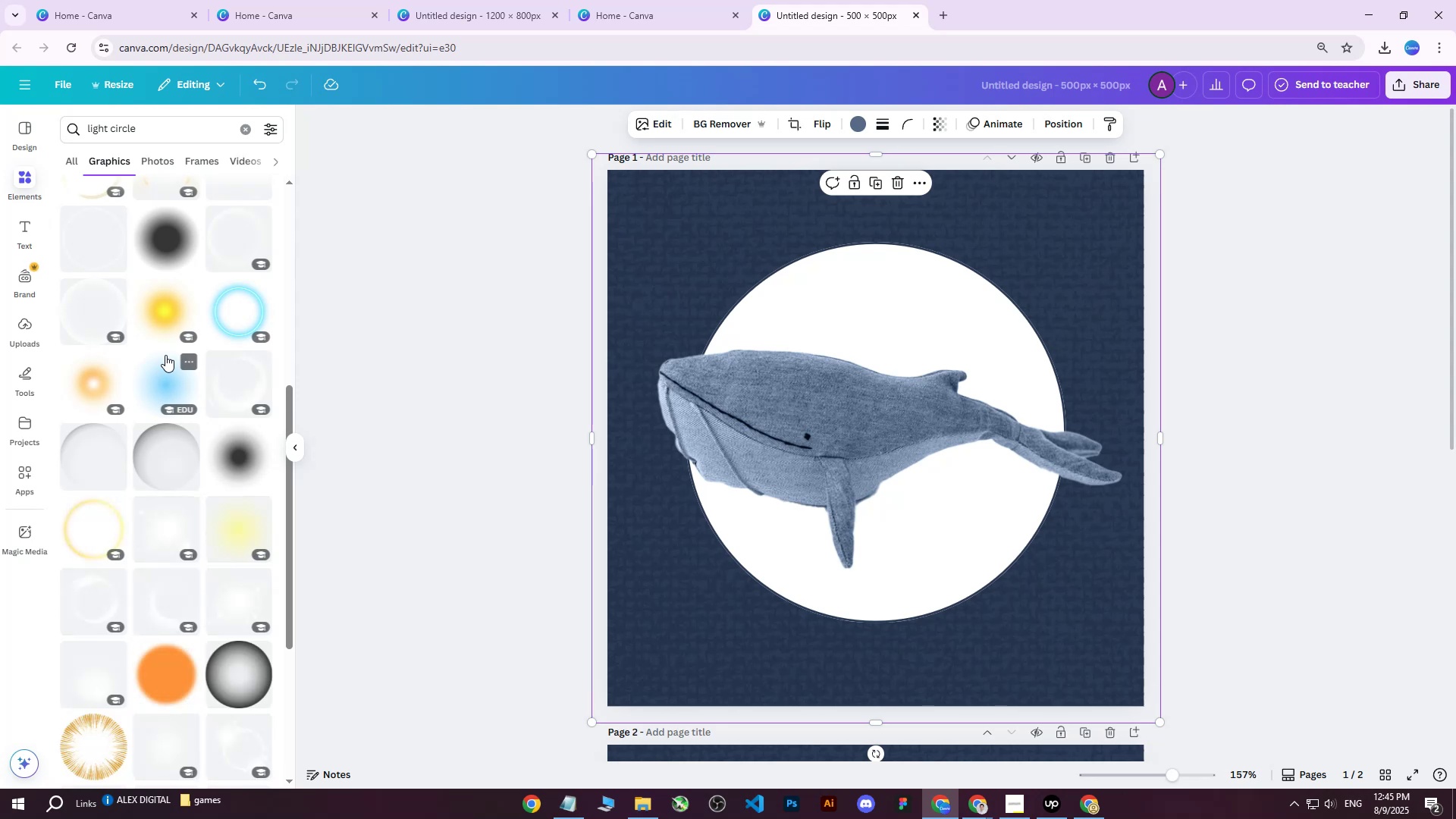 
scroll: coordinate [165, 355], scroll_direction: up, amount: 2.0
 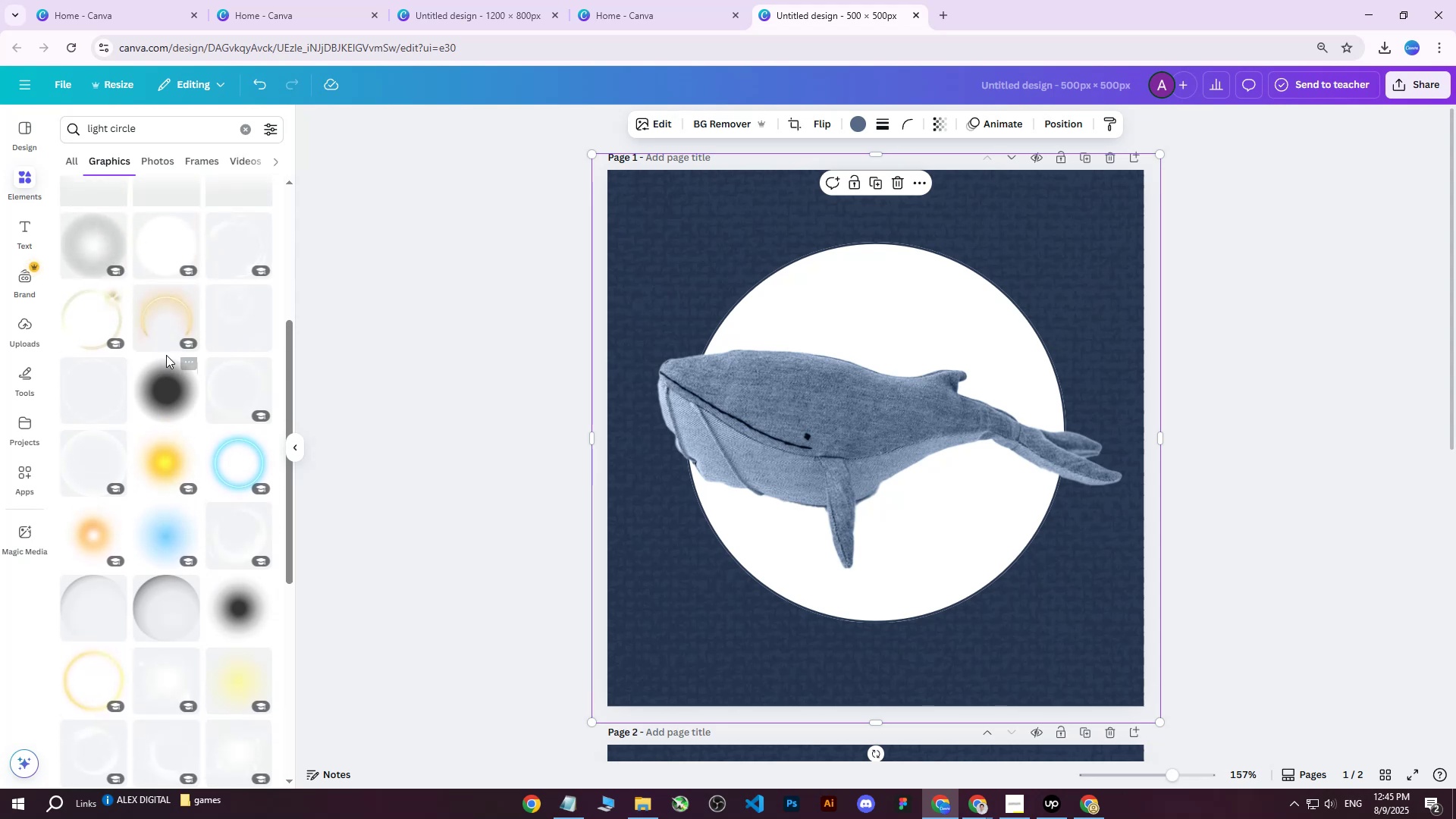 
scroll: coordinate [166, 355], scroll_direction: down, amount: 1.0
 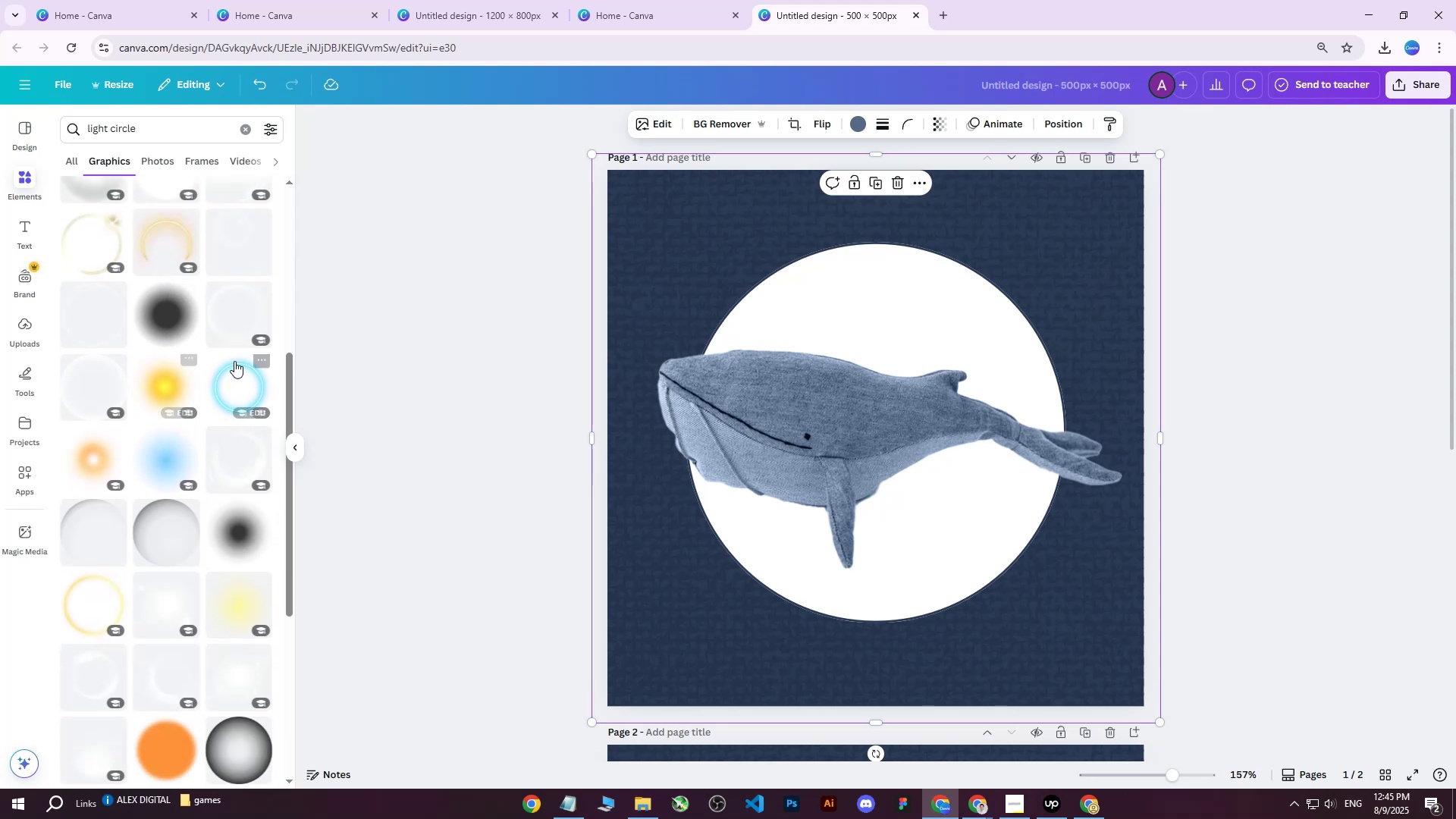 
scroll: coordinate [206, 282], scroll_direction: up, amount: 7.0
 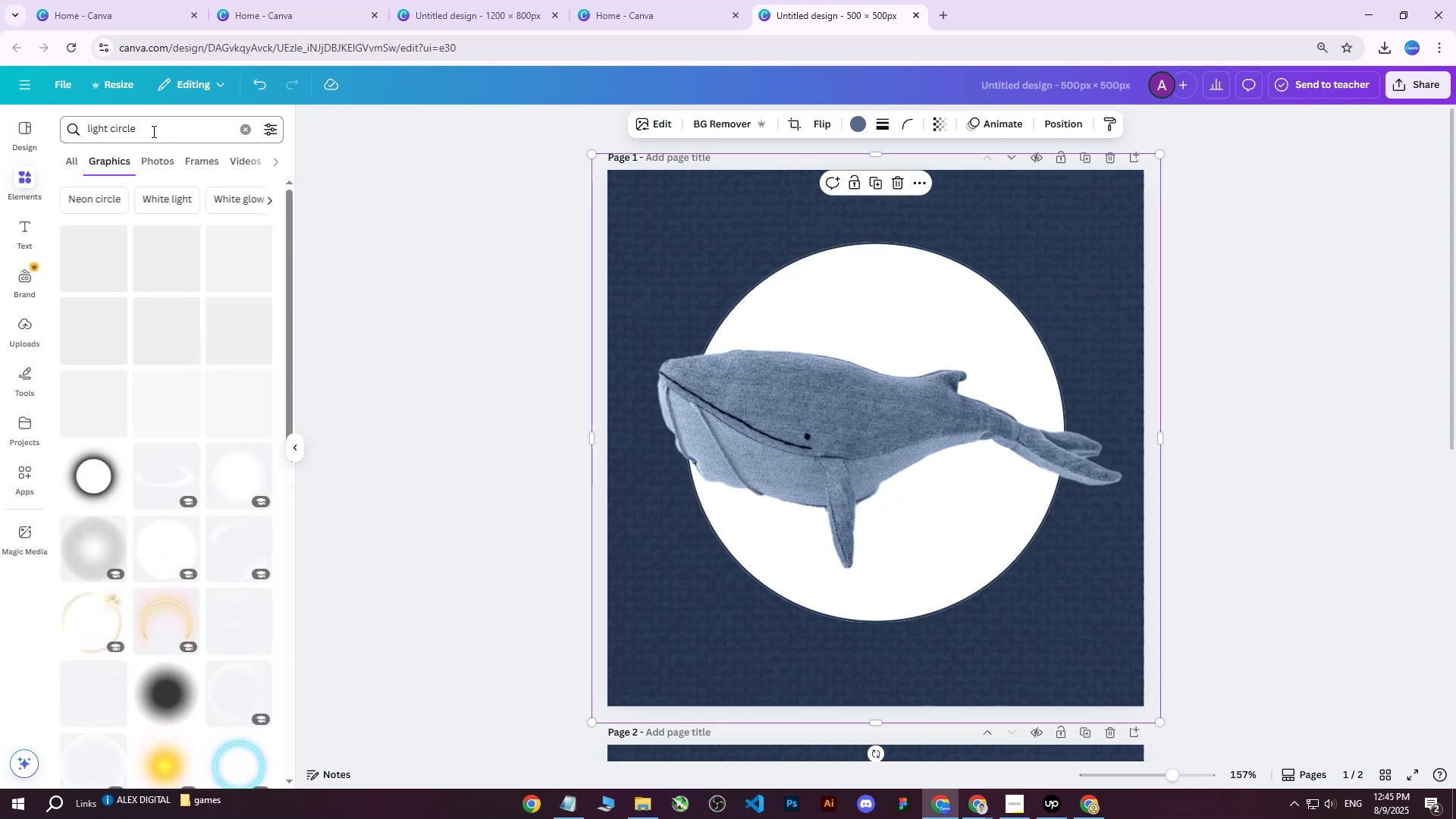 
left_click_drag(start_coordinate=[171, 126], to_coordinate=[46, 128])
 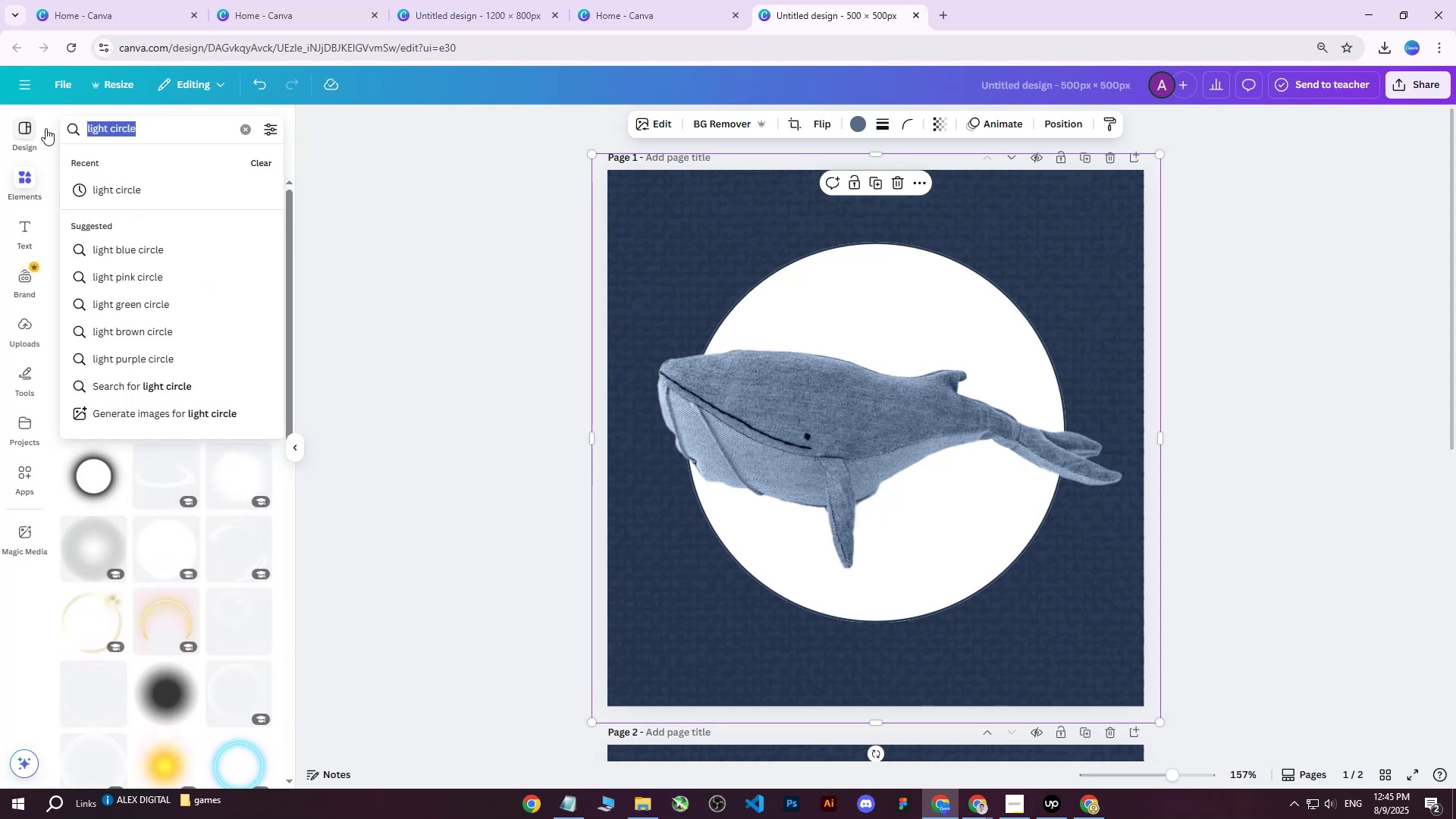 
type(hollor )
key(Backspace)
key(Backspace)
type(w circle)
 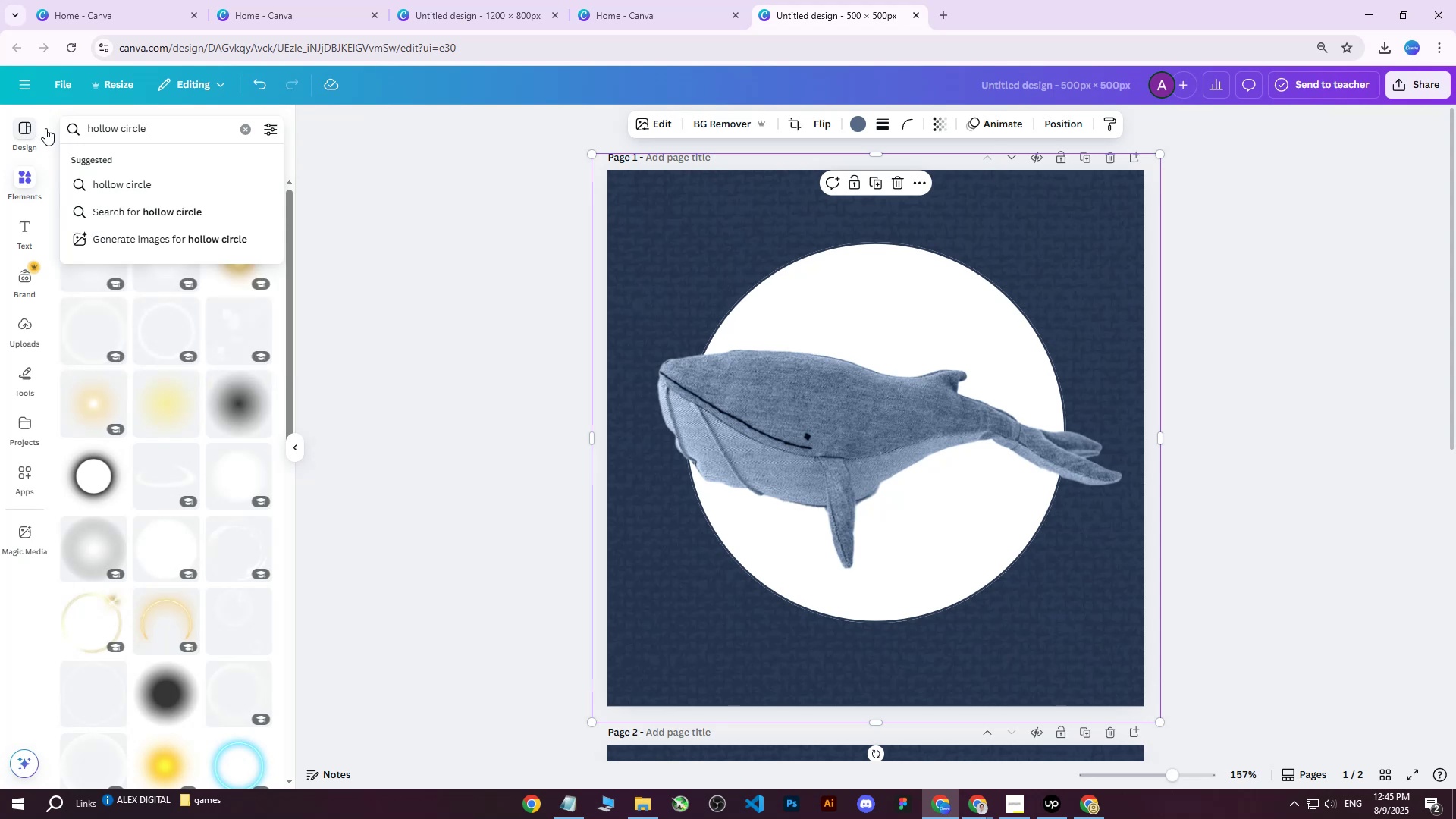 
key(Enter)
 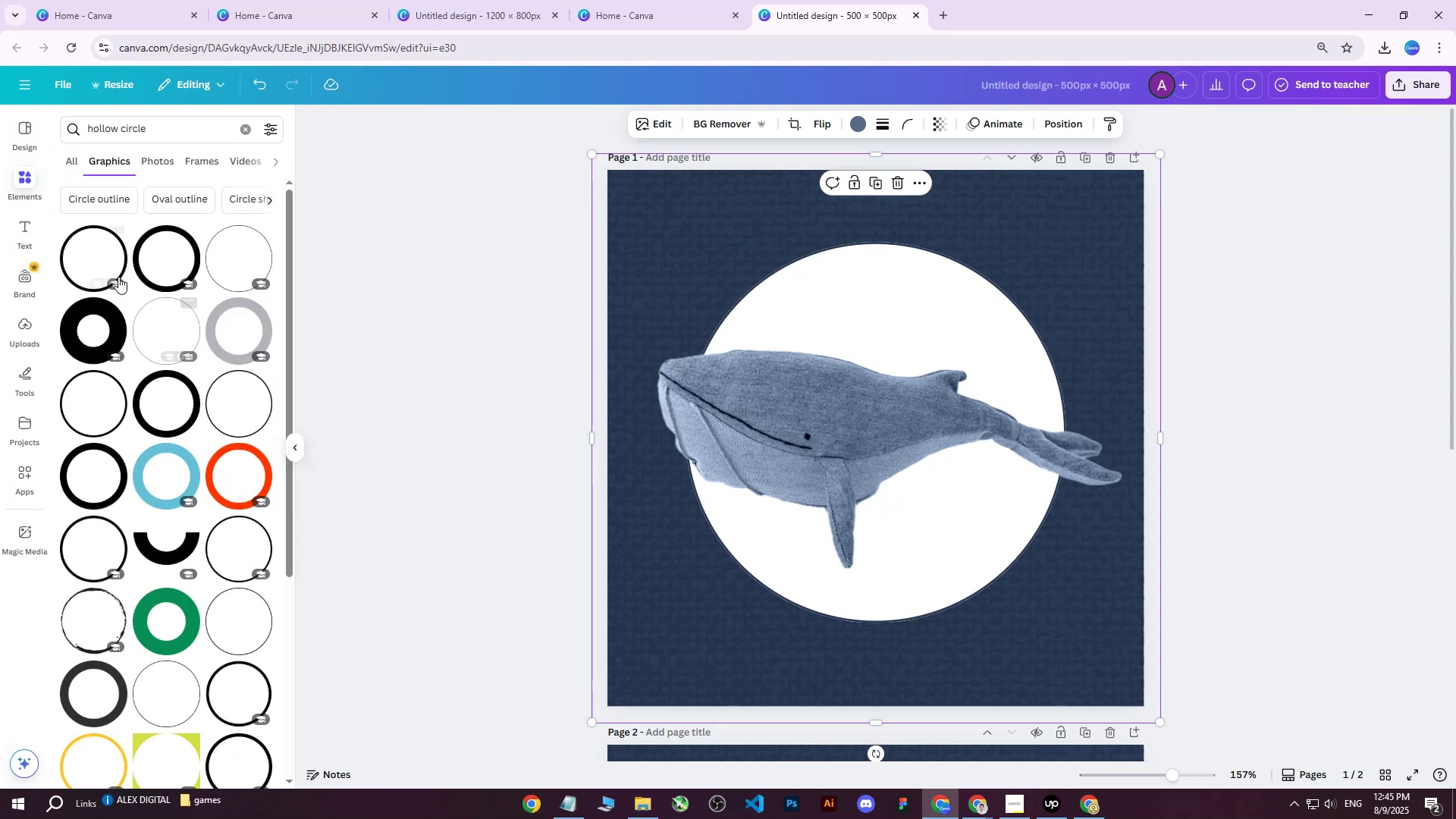 
left_click([109, 258])
 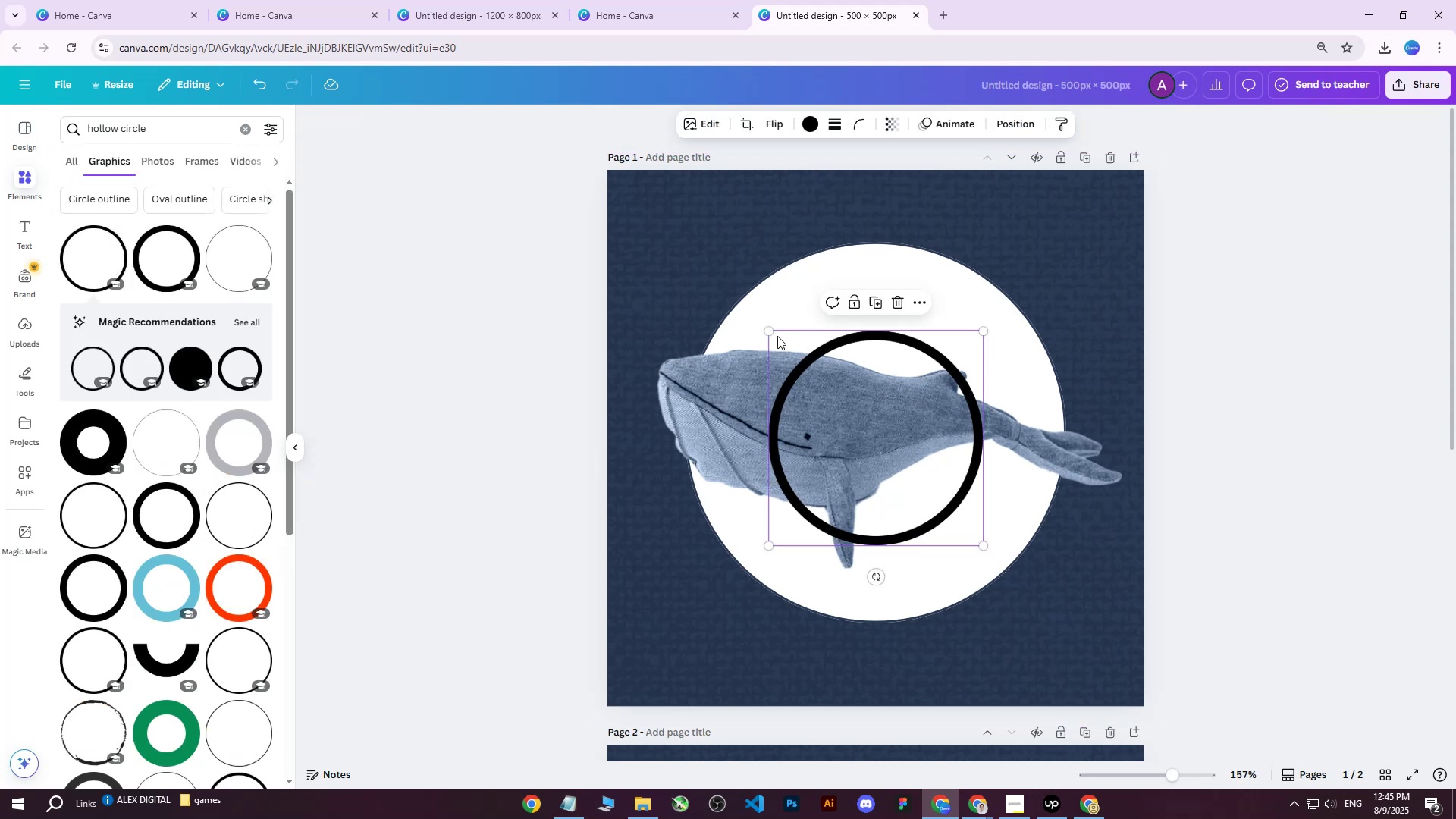 
left_click_drag(start_coordinate=[767, 331], to_coordinate=[618, 259])
 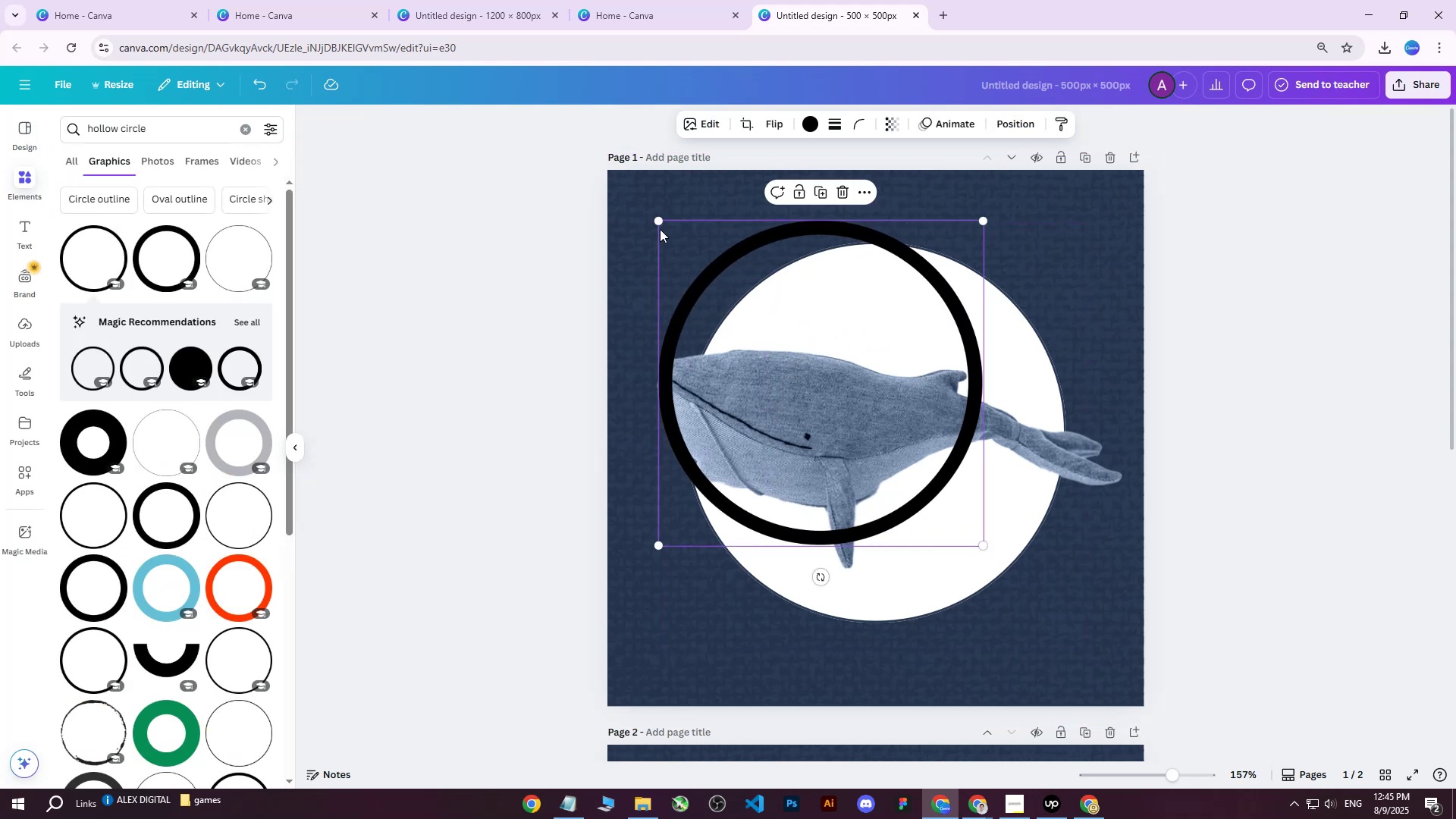 
left_click_drag(start_coordinate=[655, 221], to_coordinate=[535, 186])
 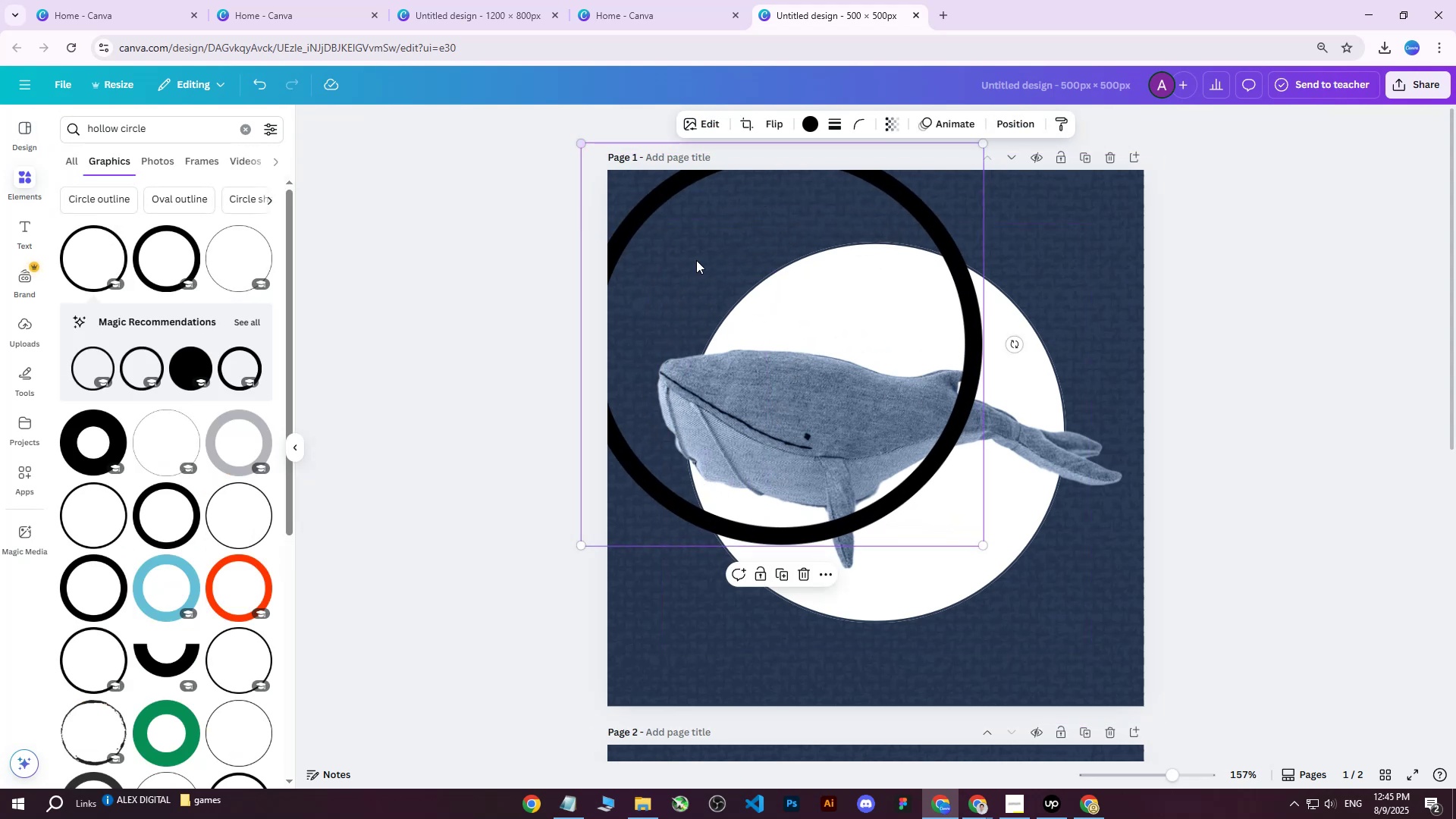 
left_click_drag(start_coordinate=[819, 300], to_coordinate=[913, 385])
 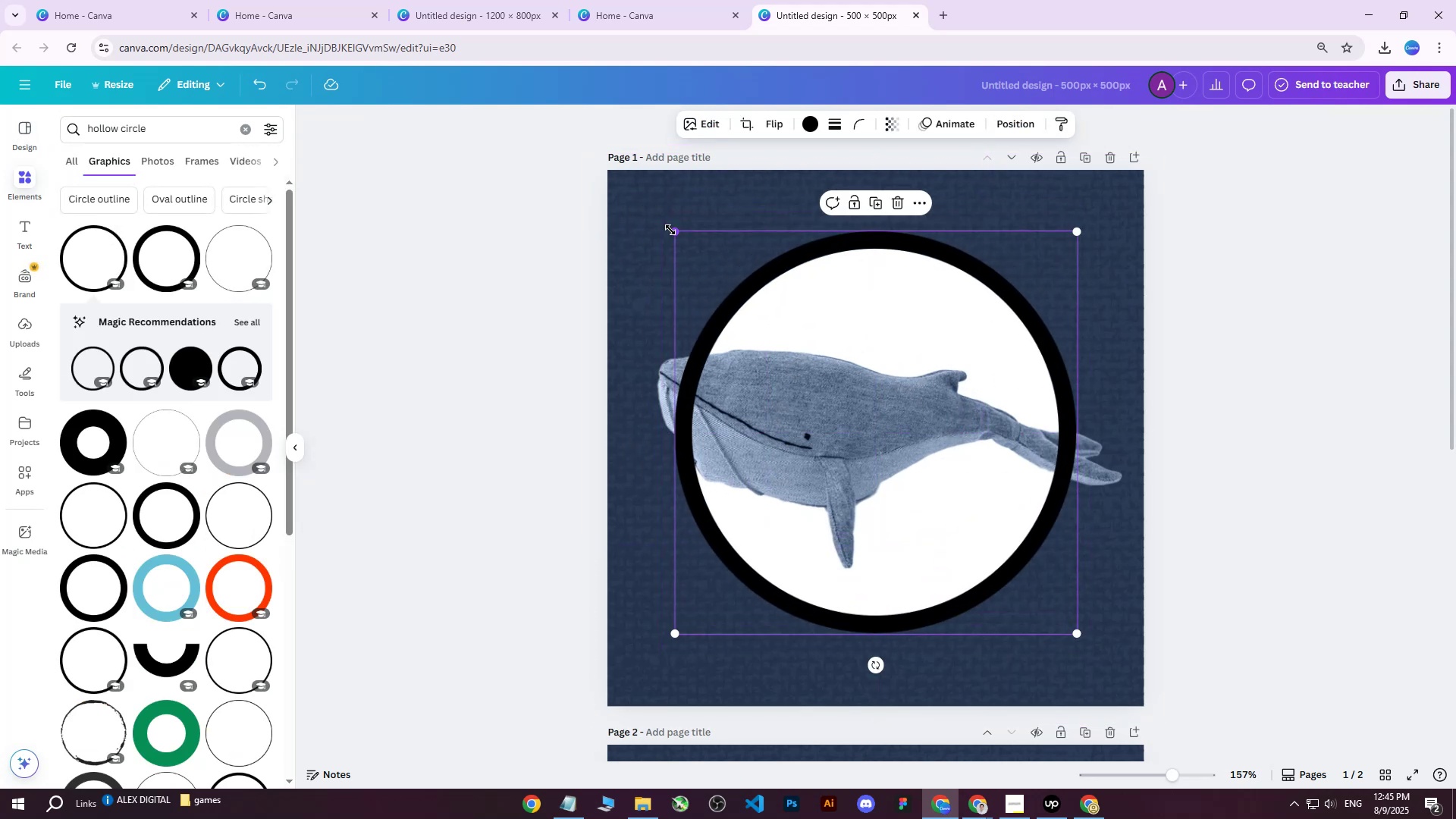 
left_click_drag(start_coordinate=[673, 230], to_coordinate=[613, 202])
 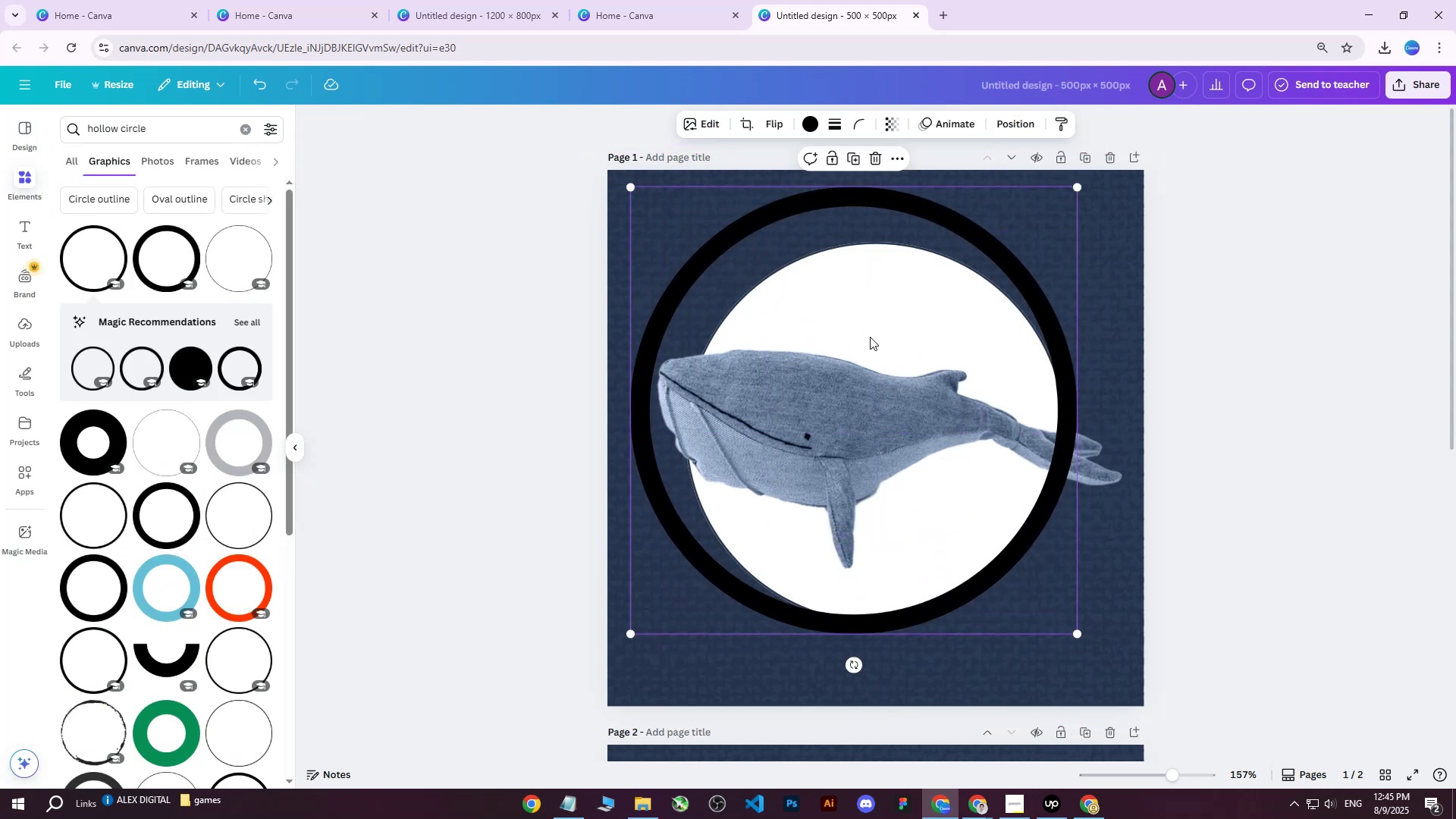 
left_click_drag(start_coordinate=[877, 340], to_coordinate=[896, 368])
 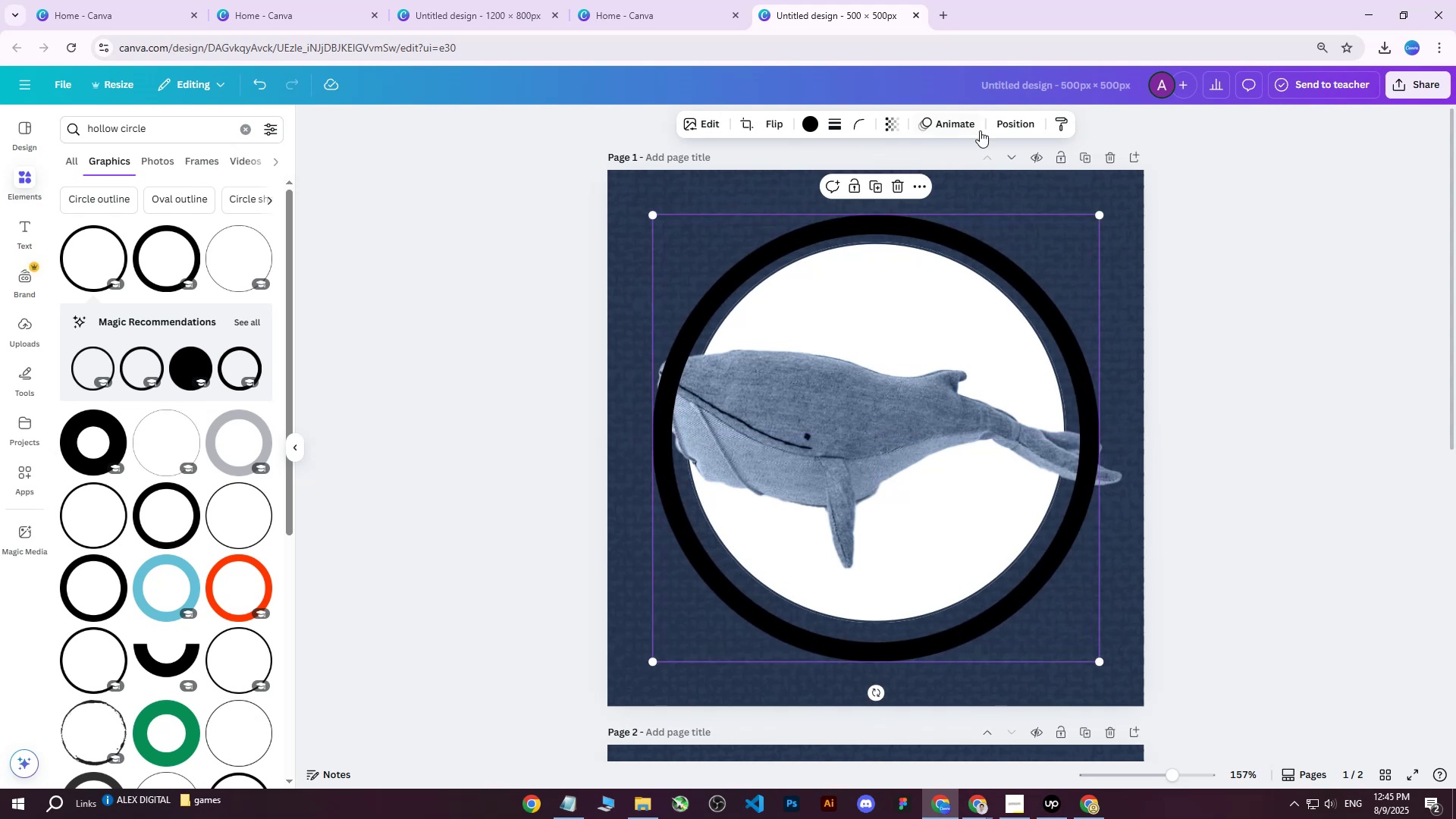 
left_click([1009, 132])
 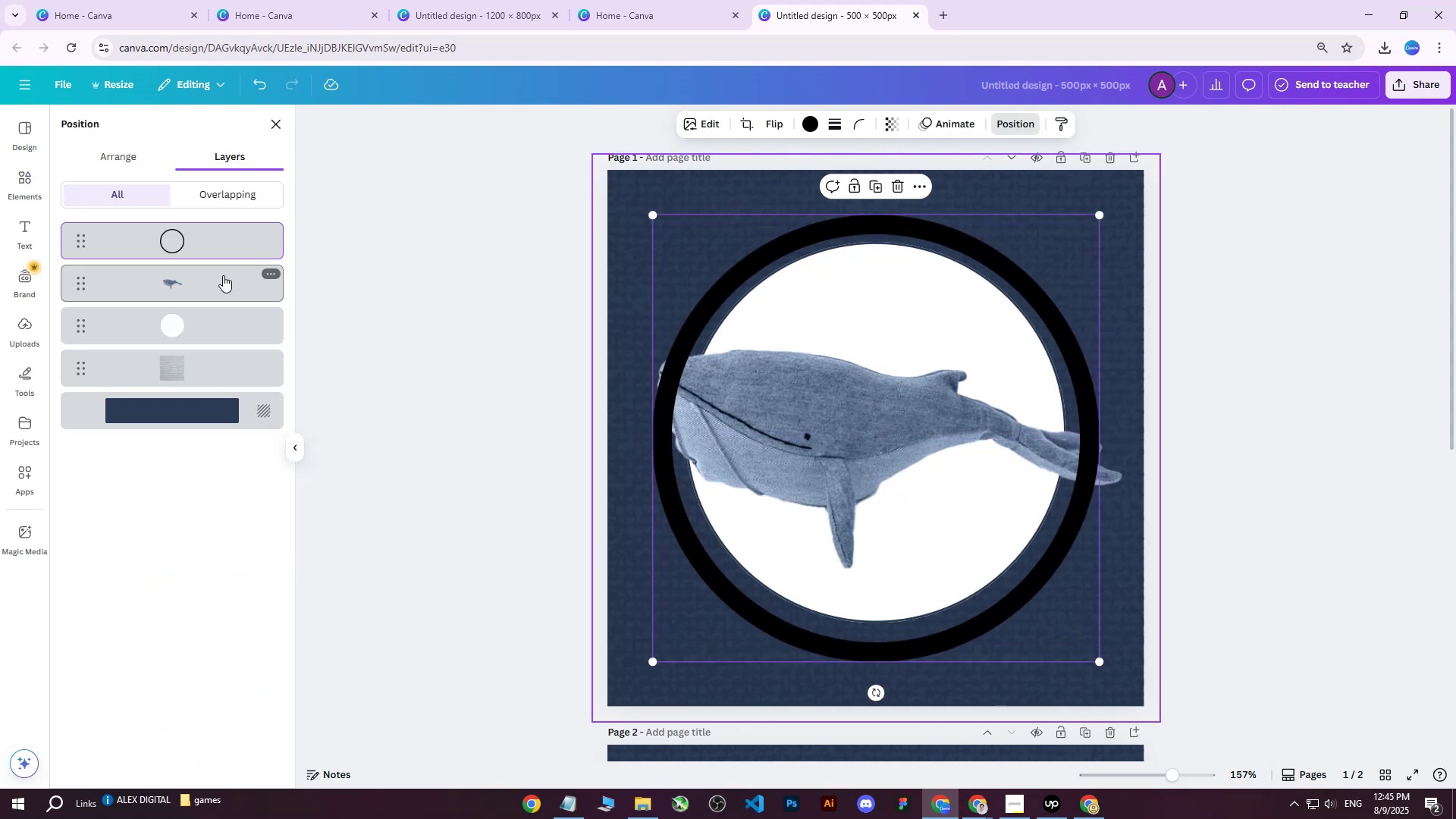 
left_click_drag(start_coordinate=[193, 243], to_coordinate=[189, 337])
 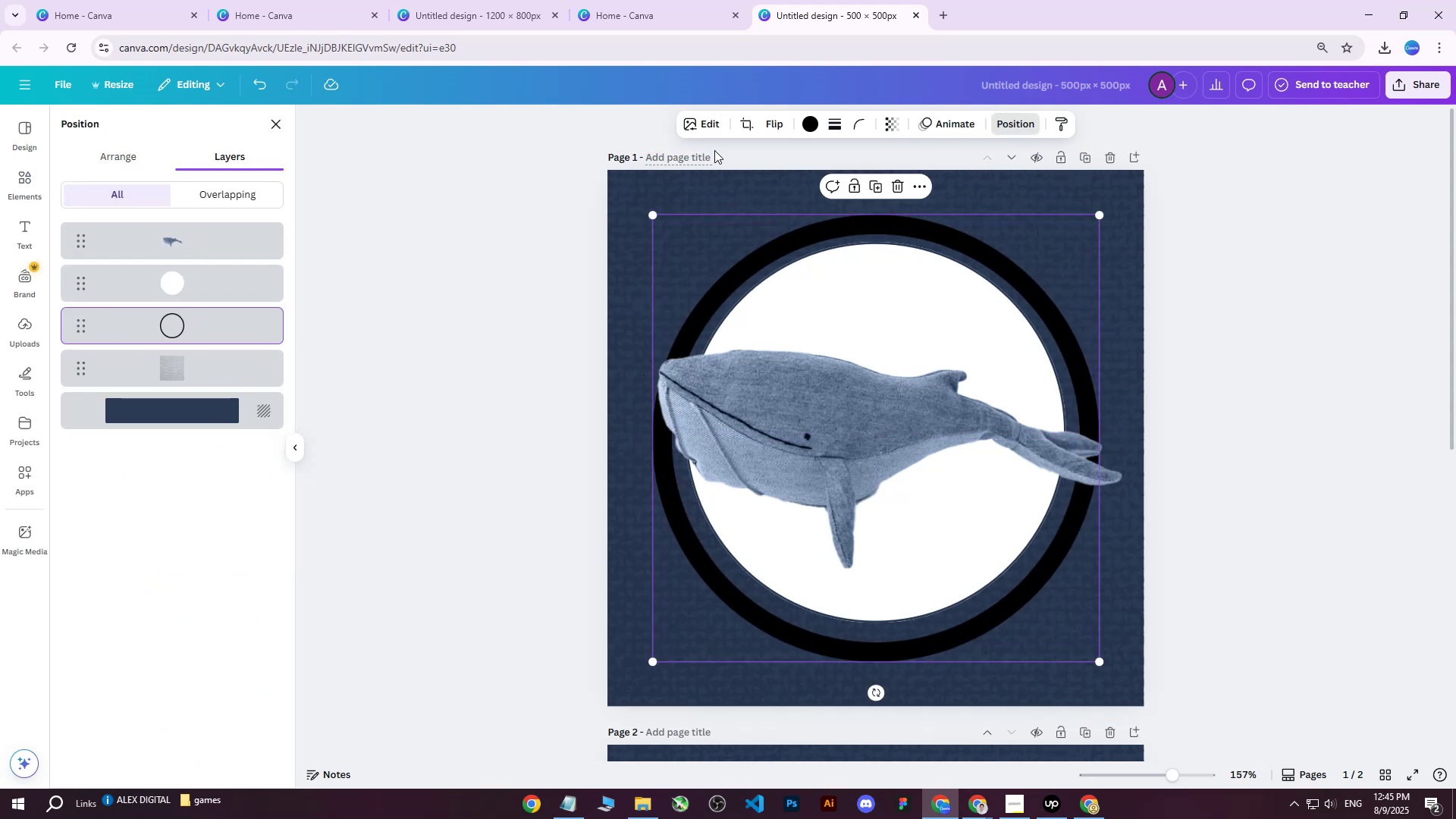 
left_click([811, 124])
 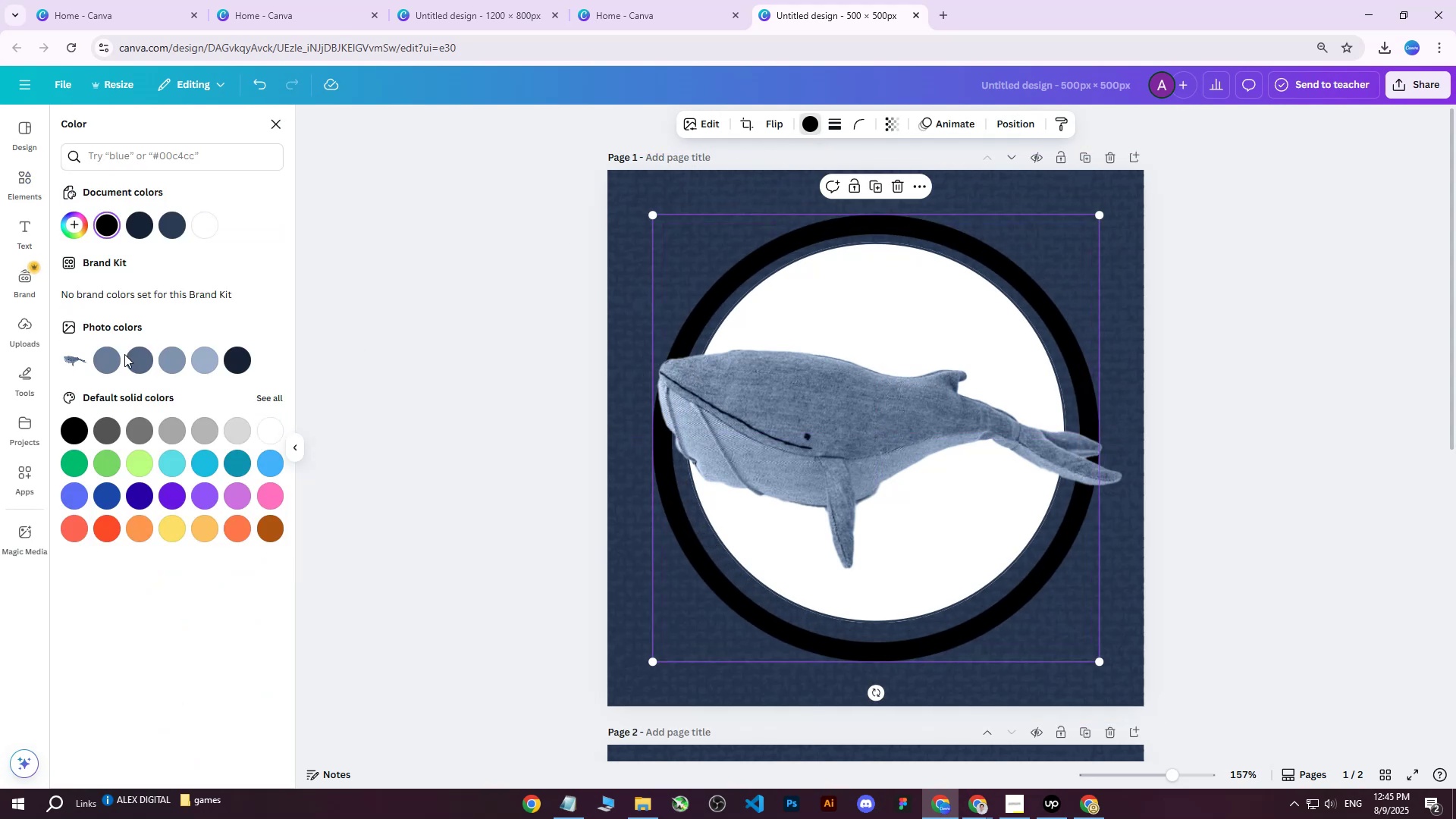 
left_click([136, 356])
 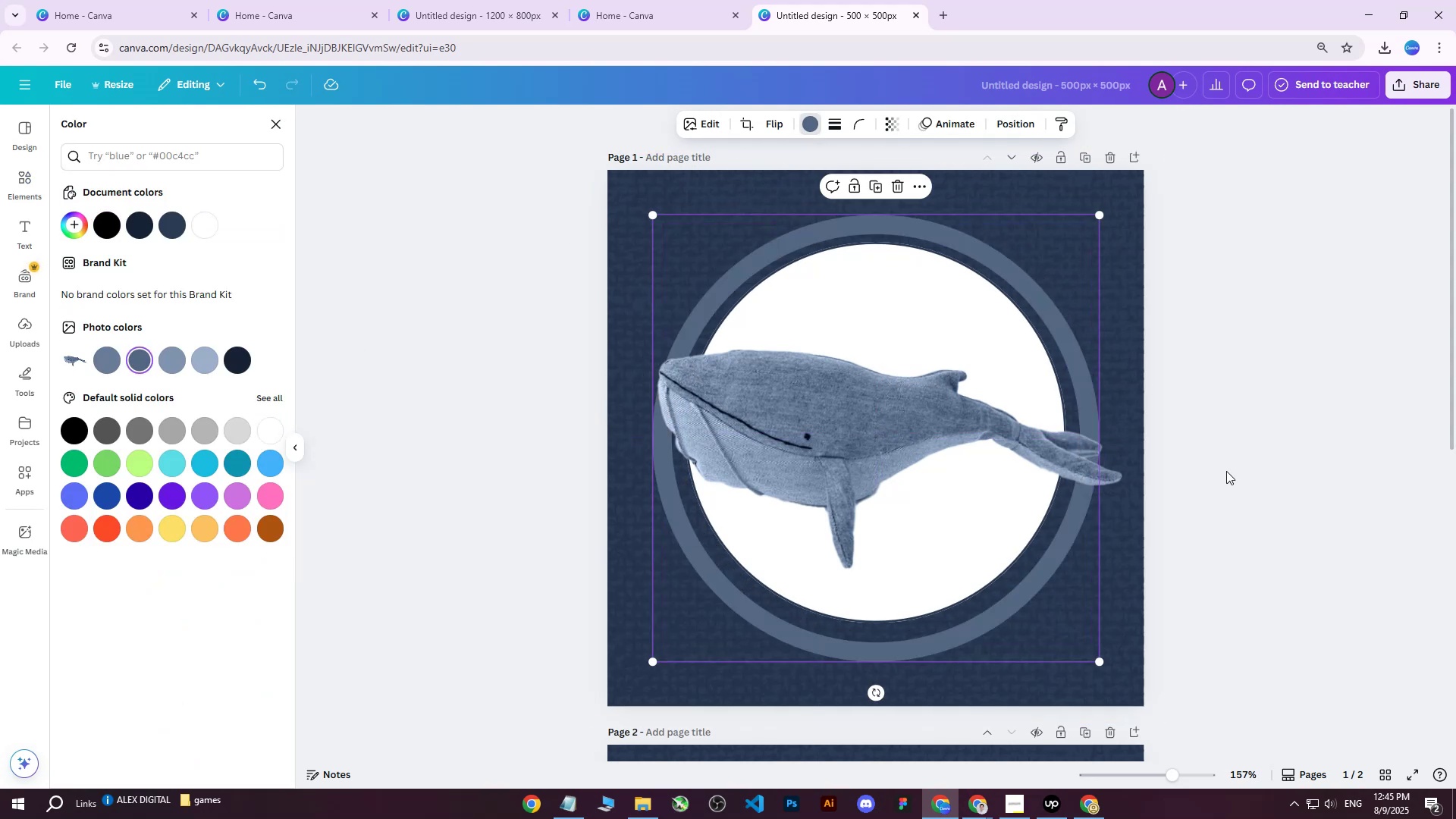 
left_click([1269, 388])
 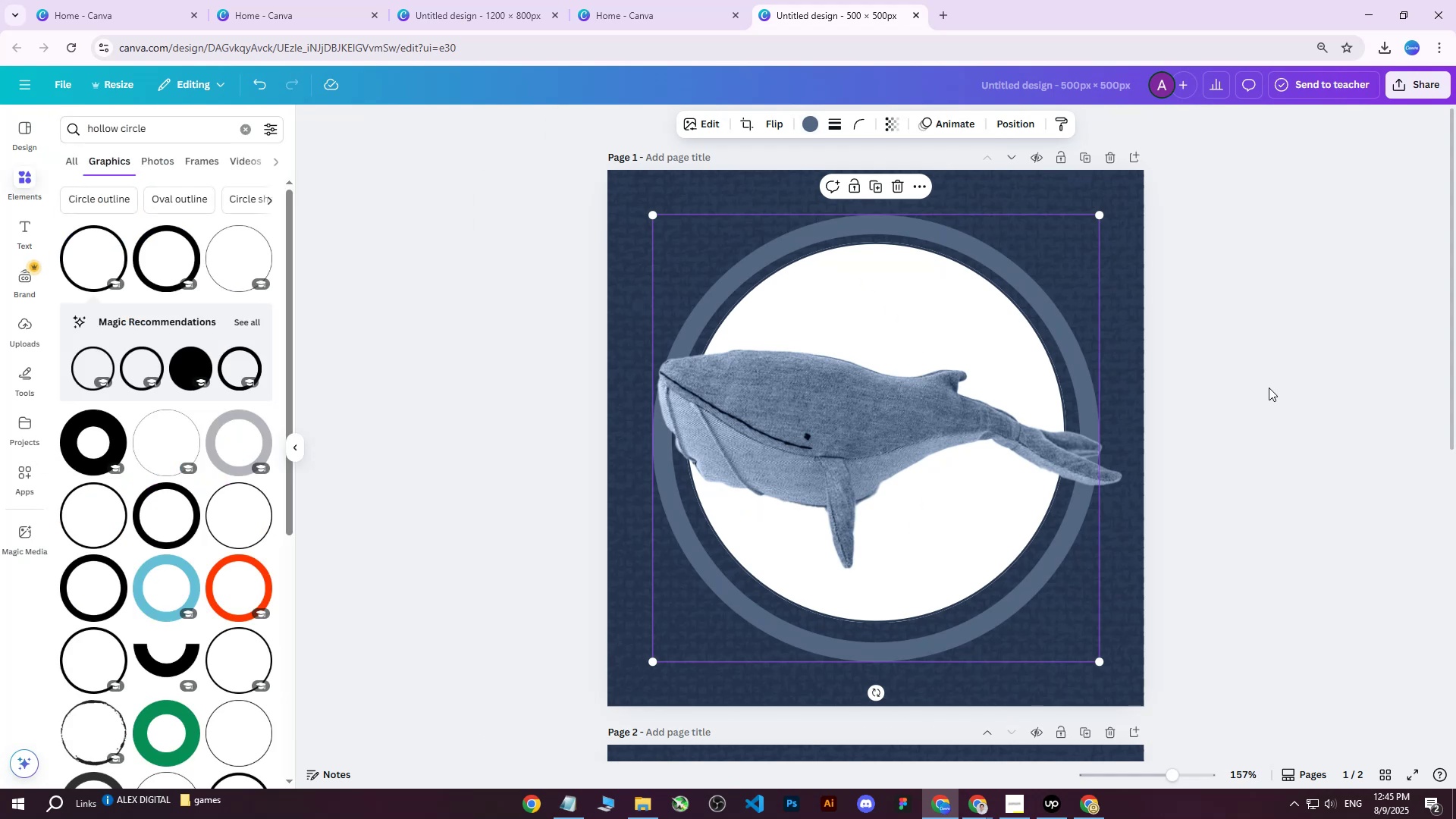 
left_click([1269, 388])
 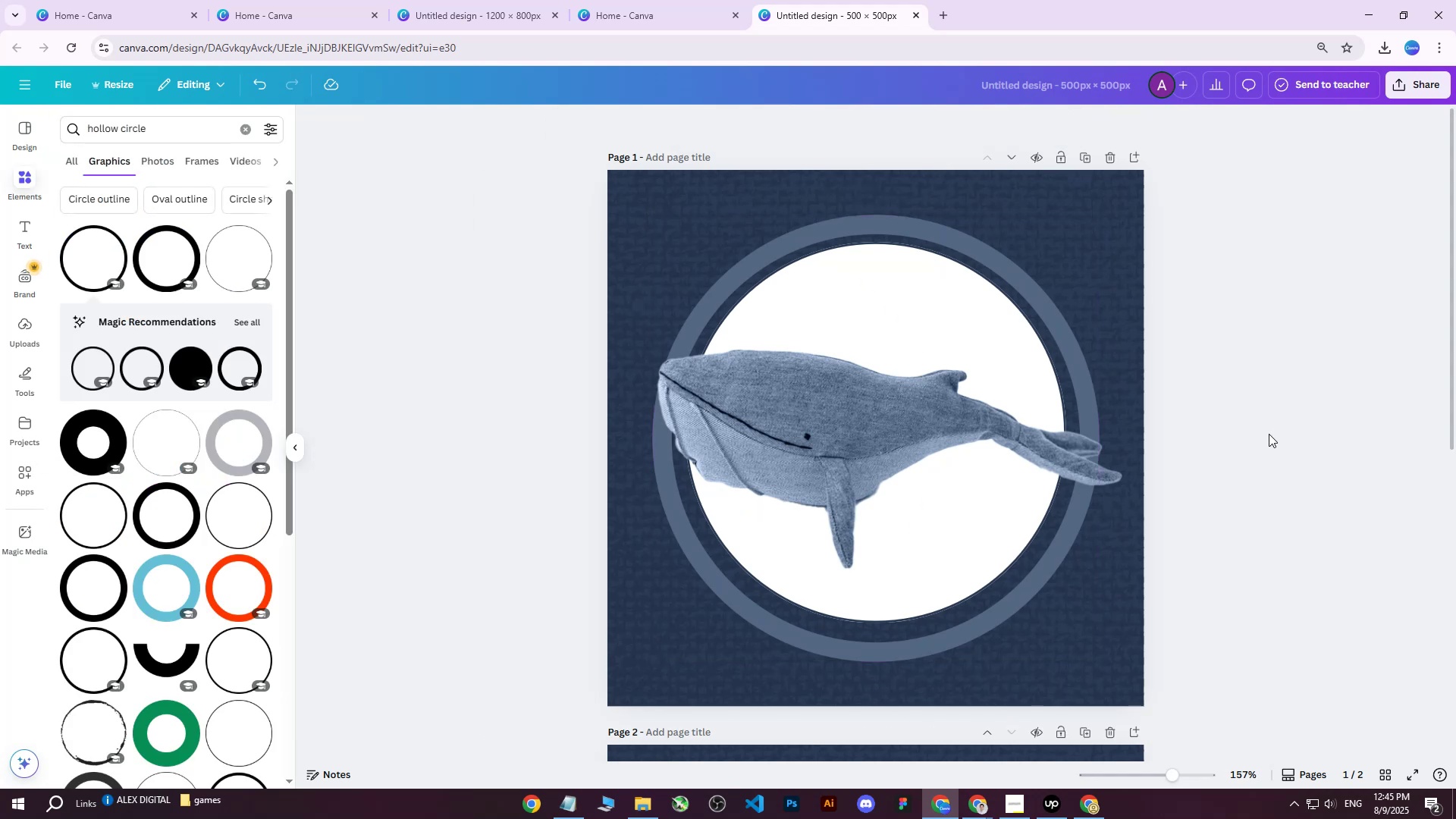 
wait(5.2)
 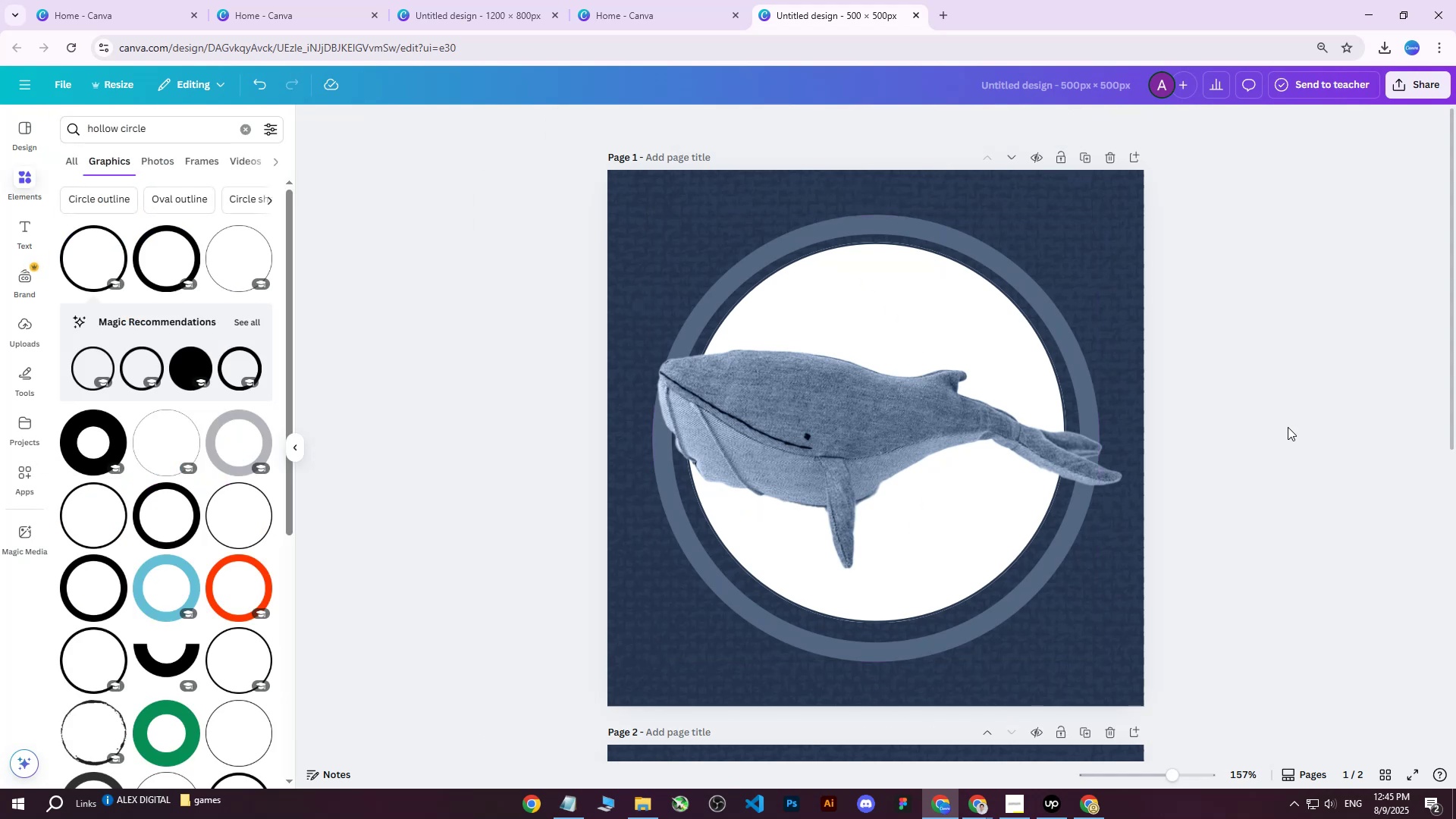 
double_click([818, 290])
 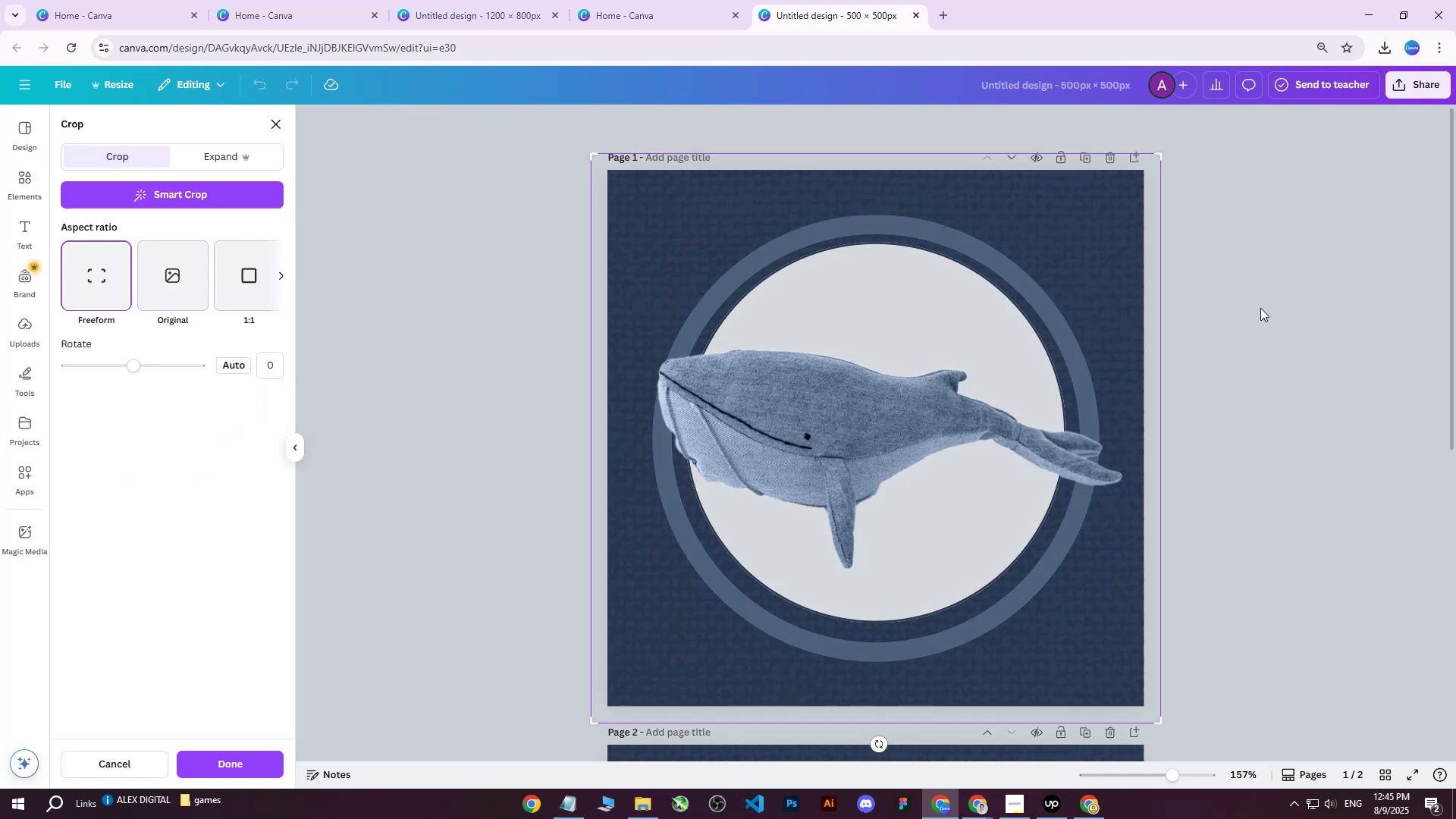 
left_click([1298, 309])
 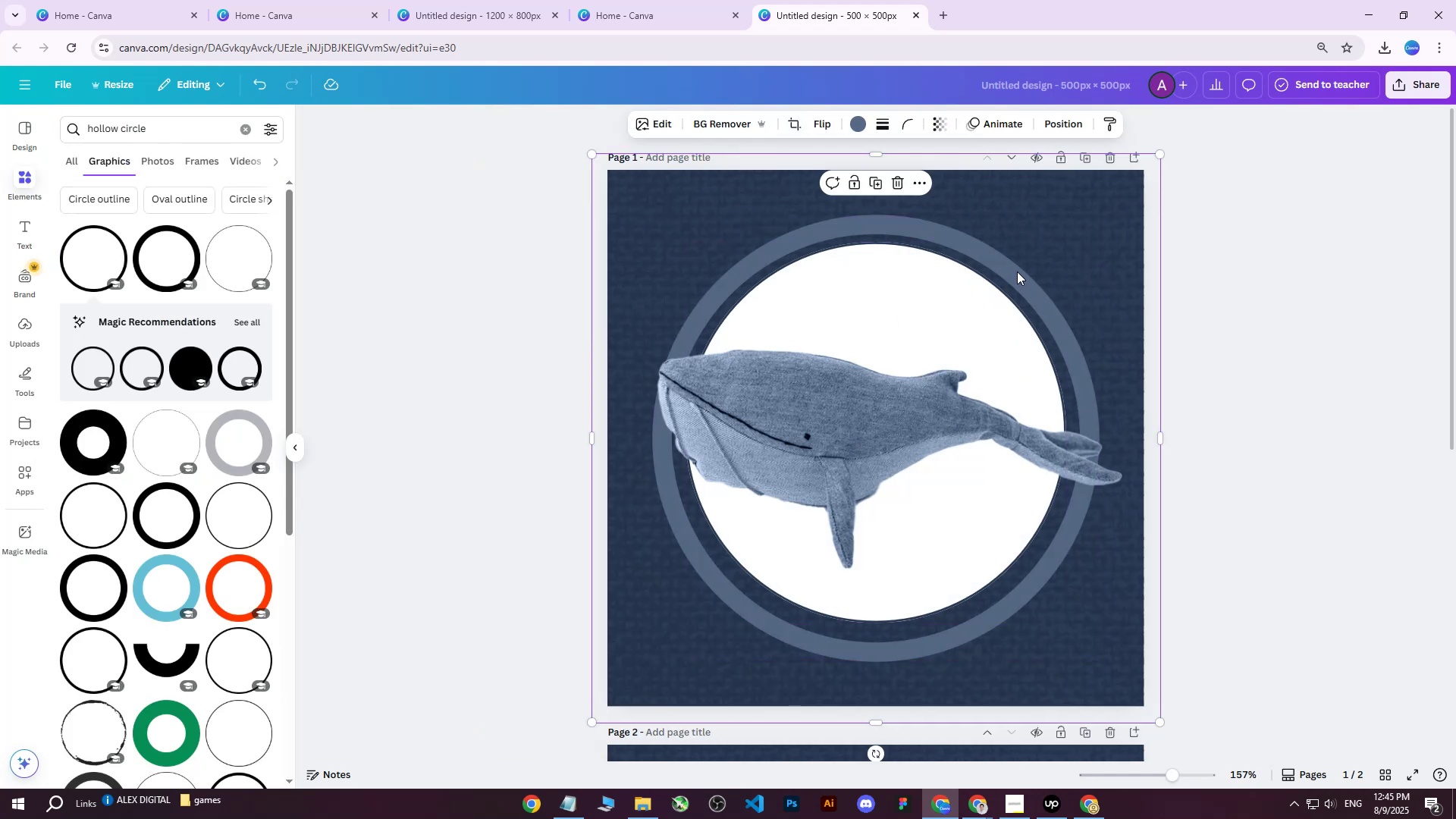 
double_click([1056, 309])
 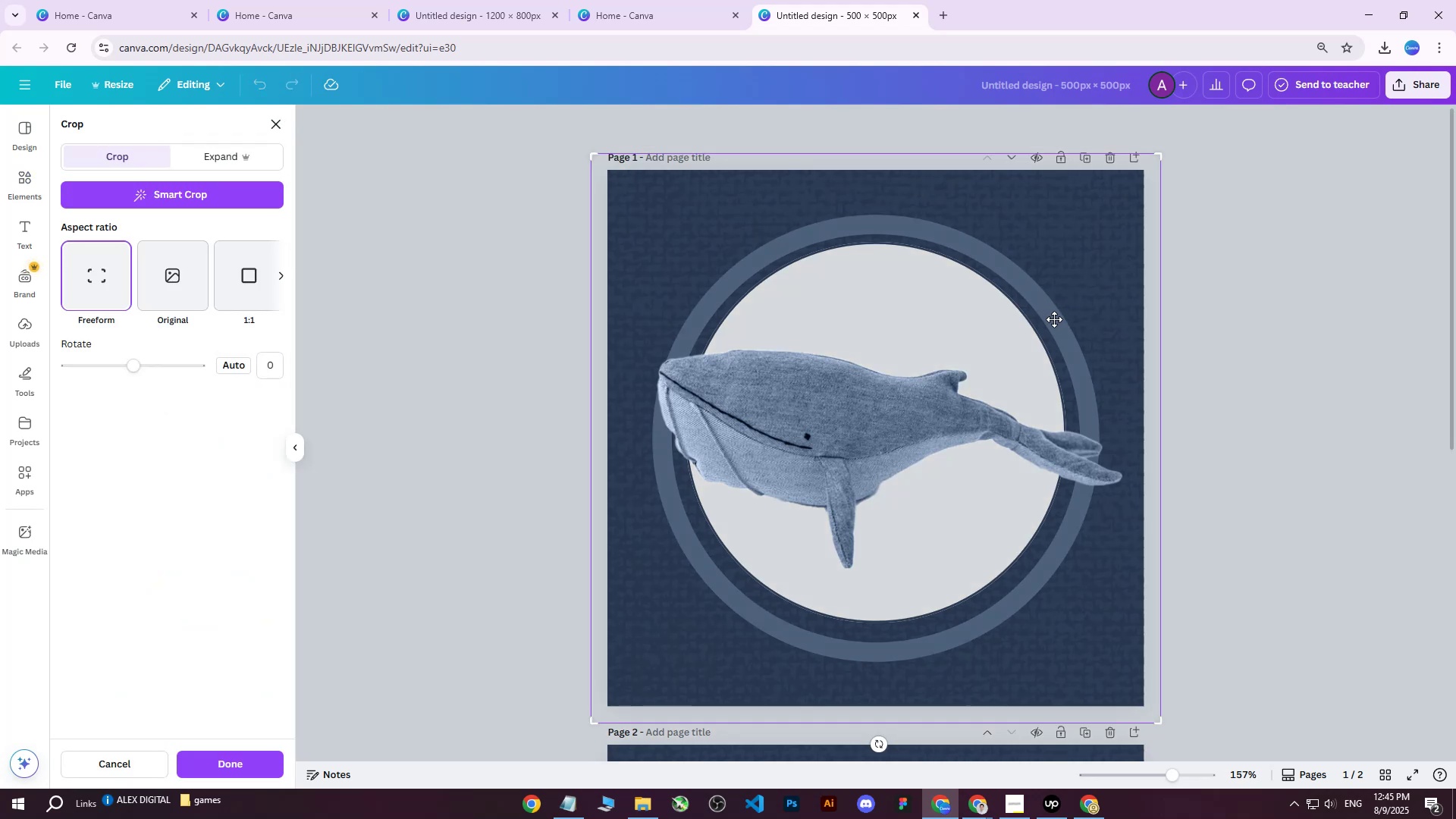 
key(Escape)
 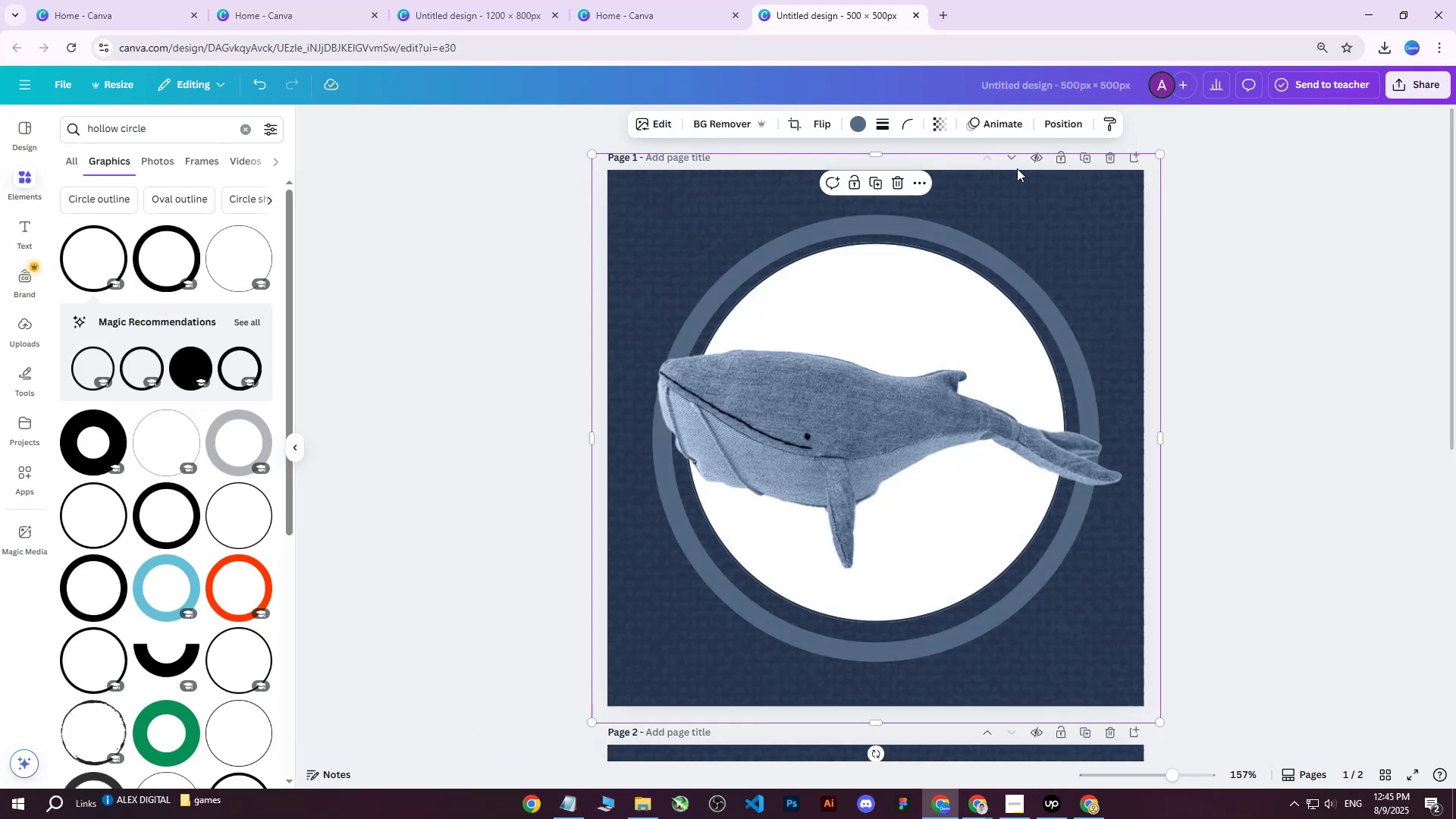 
left_click([1057, 126])
 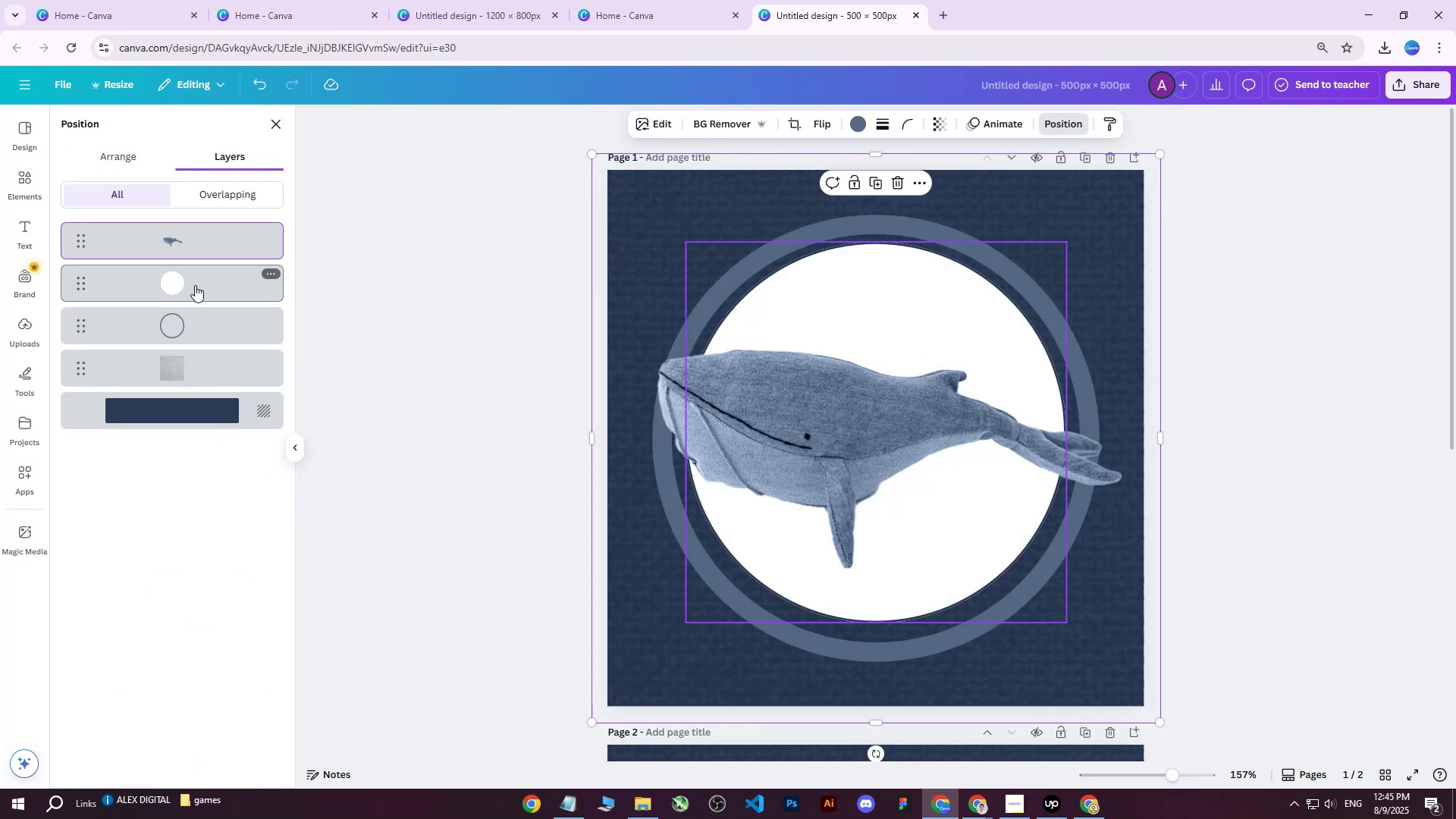 
left_click([195, 285])
 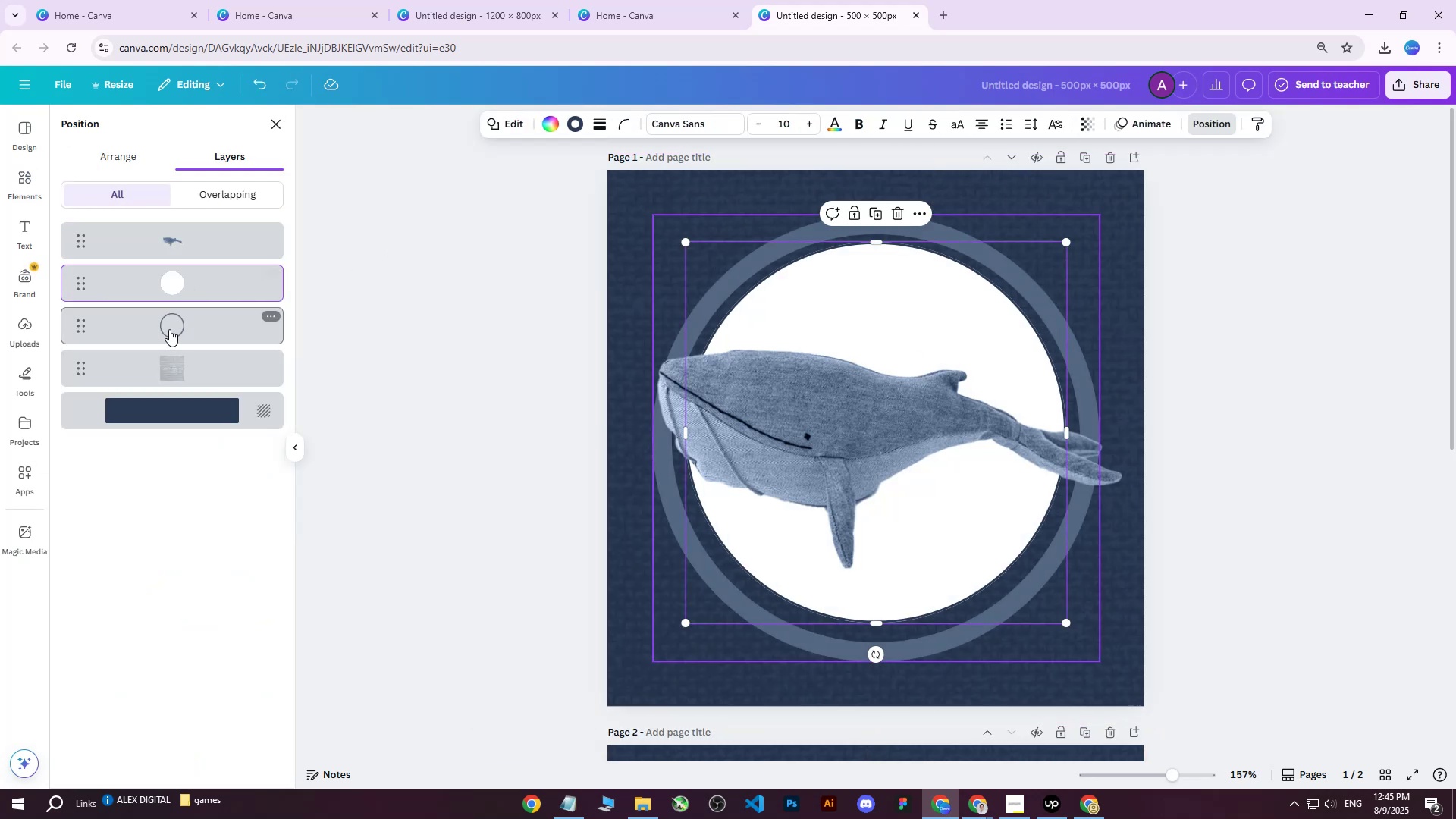 
left_click([168, 333])
 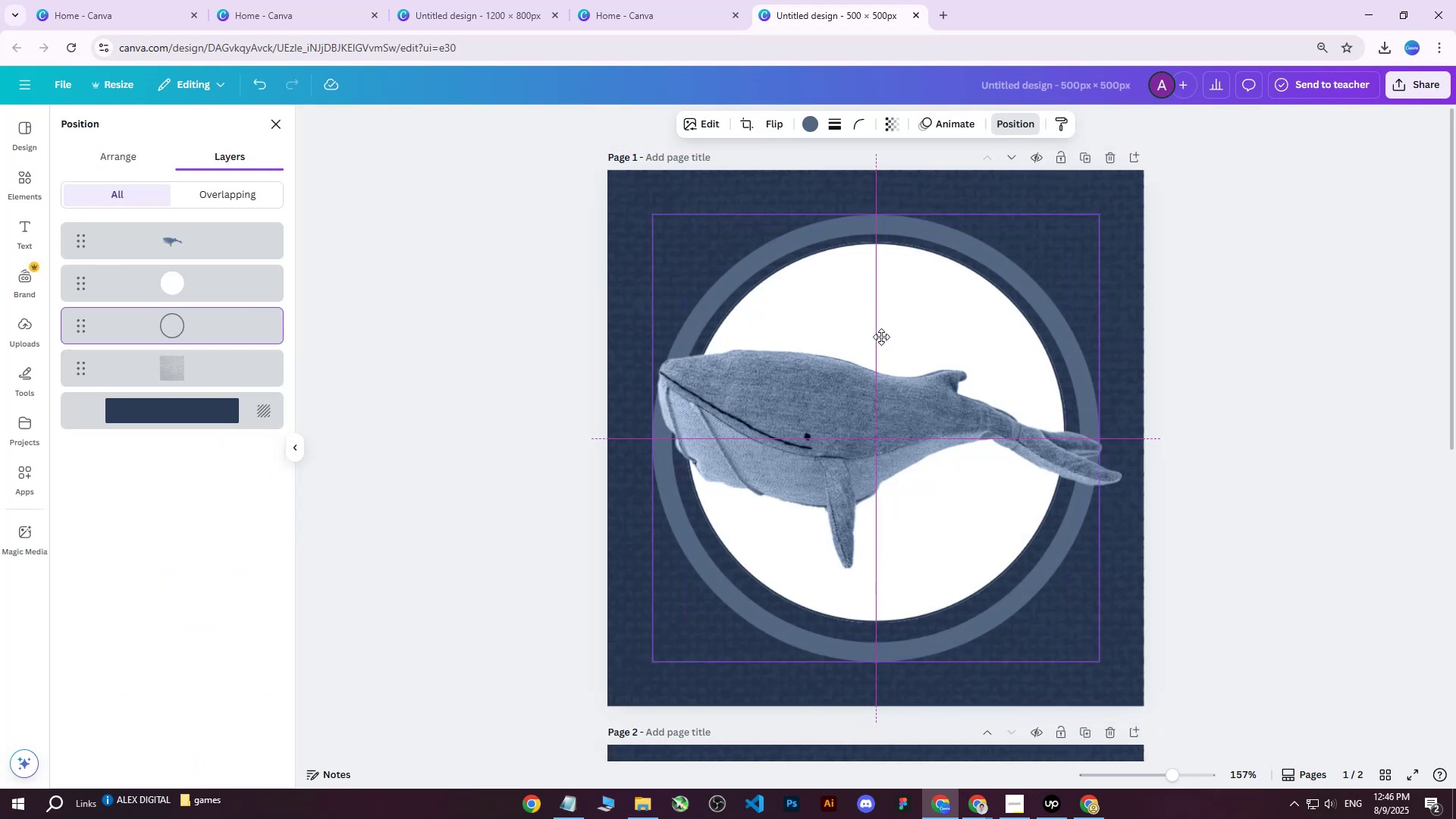 
wait(8.4)
 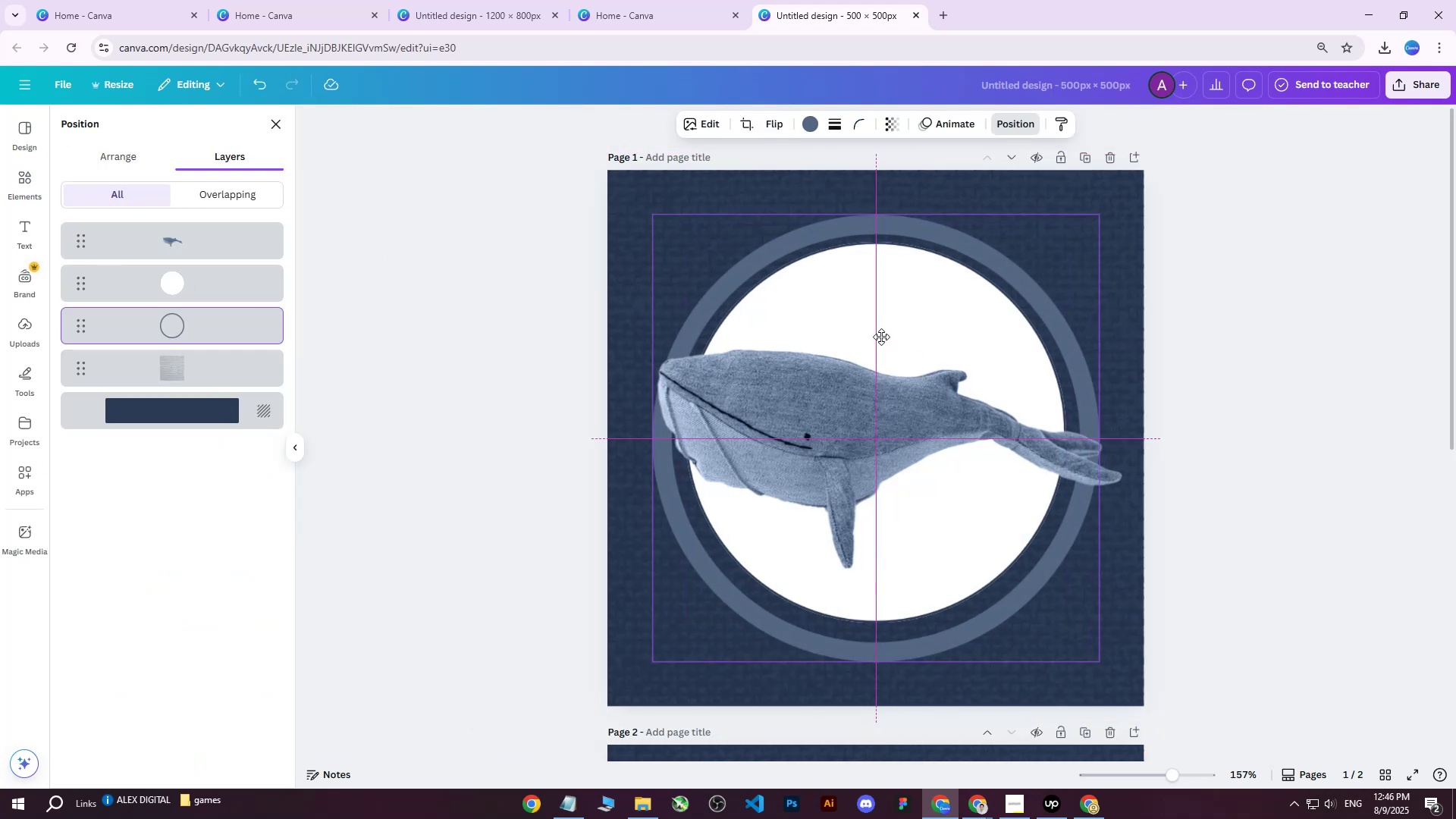 
key(ArrowUp)
 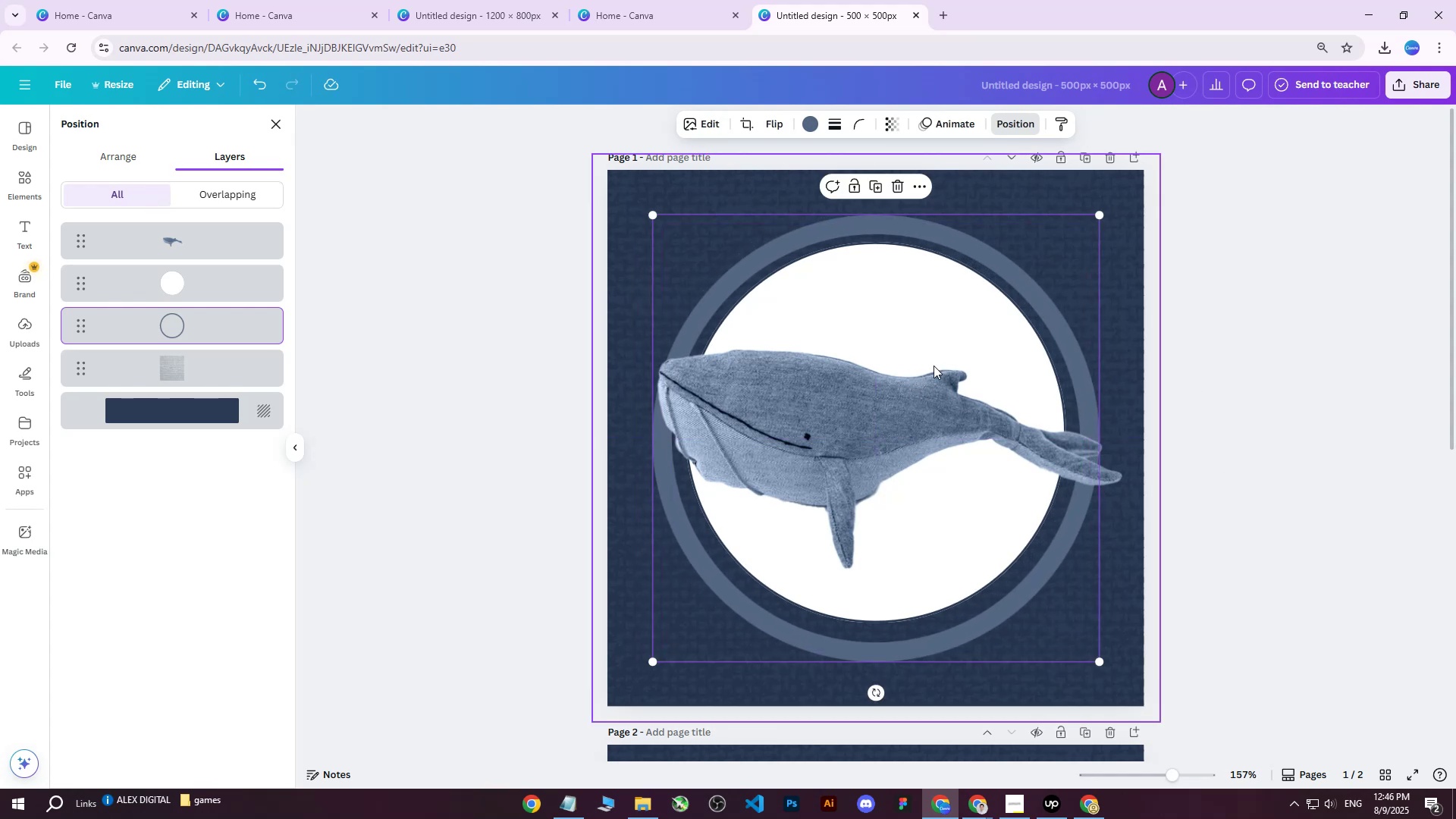 
left_click_drag(start_coordinate=[948, 315], to_coordinate=[946, 307])
 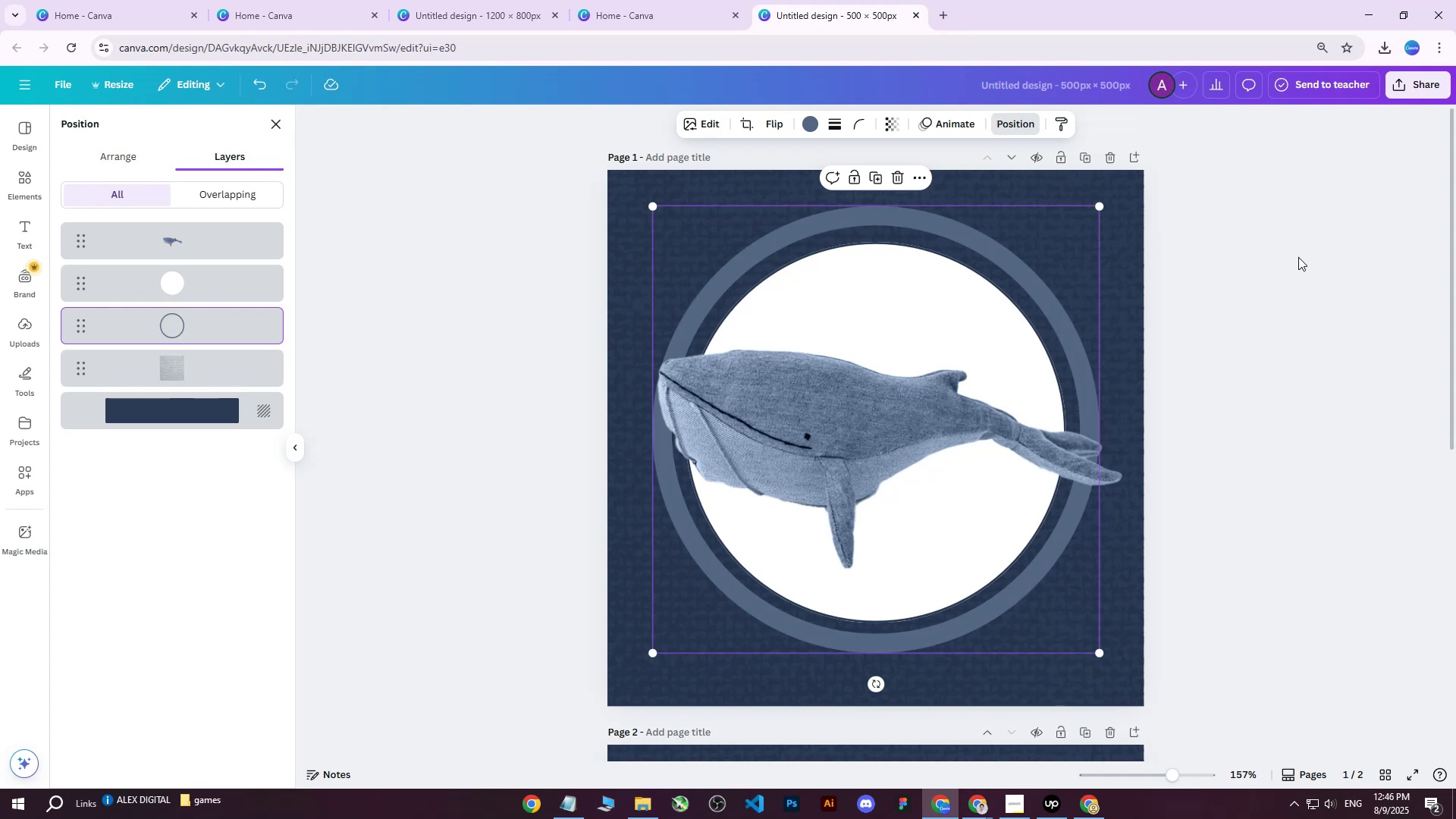 
left_click([1277, 254])
 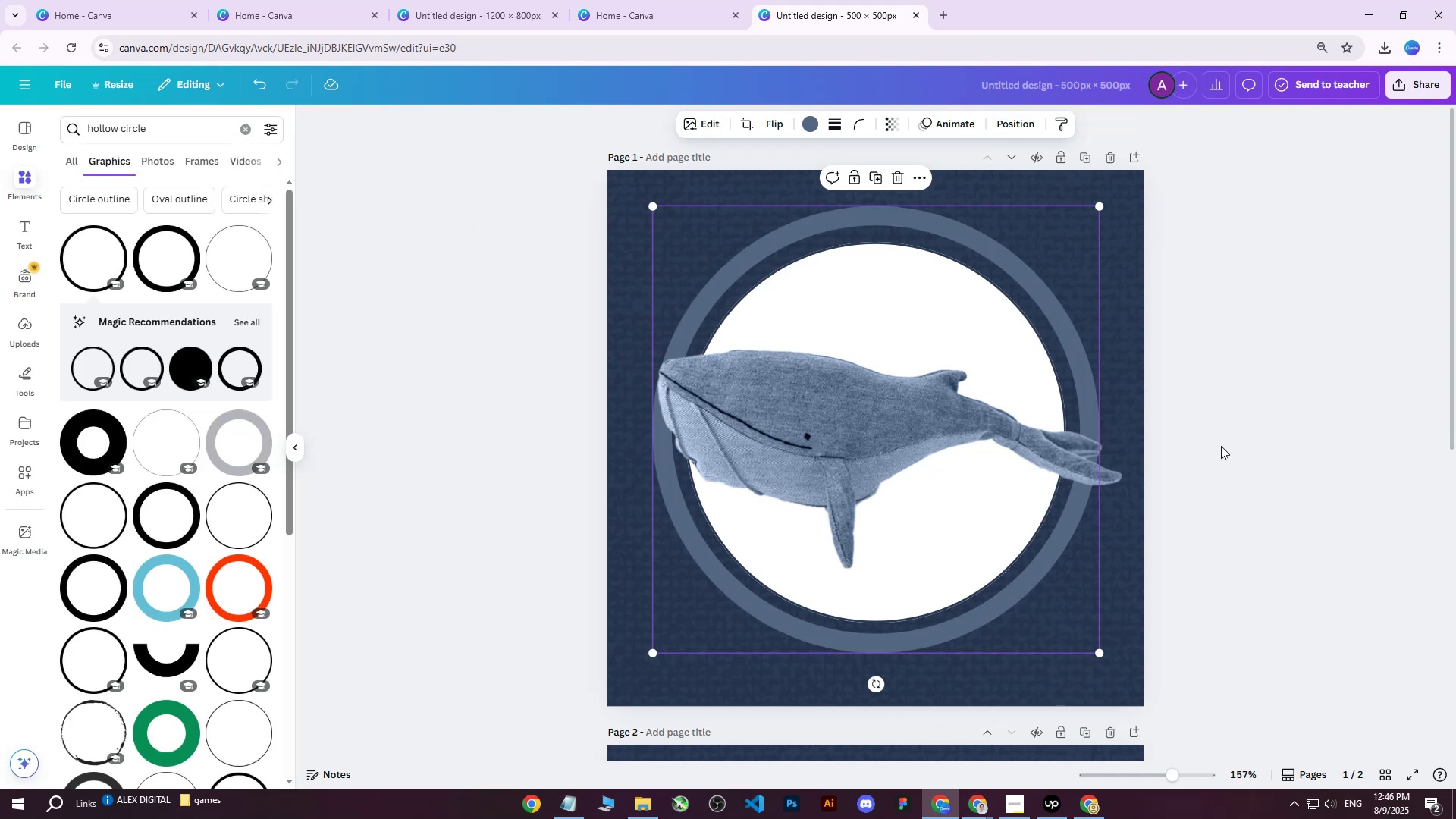 
key(Control+ControlLeft)
 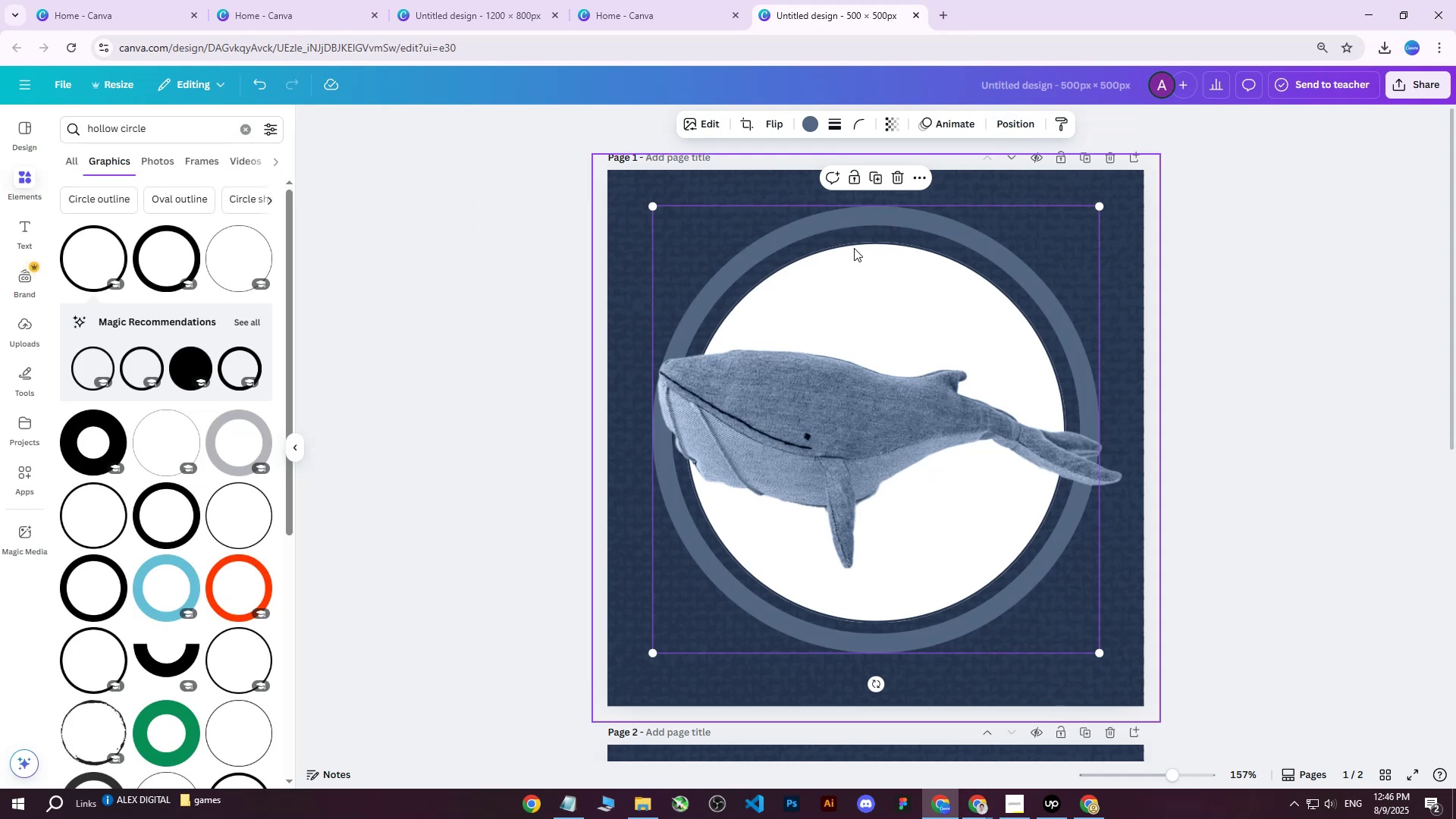 
left_click([870, 215])
 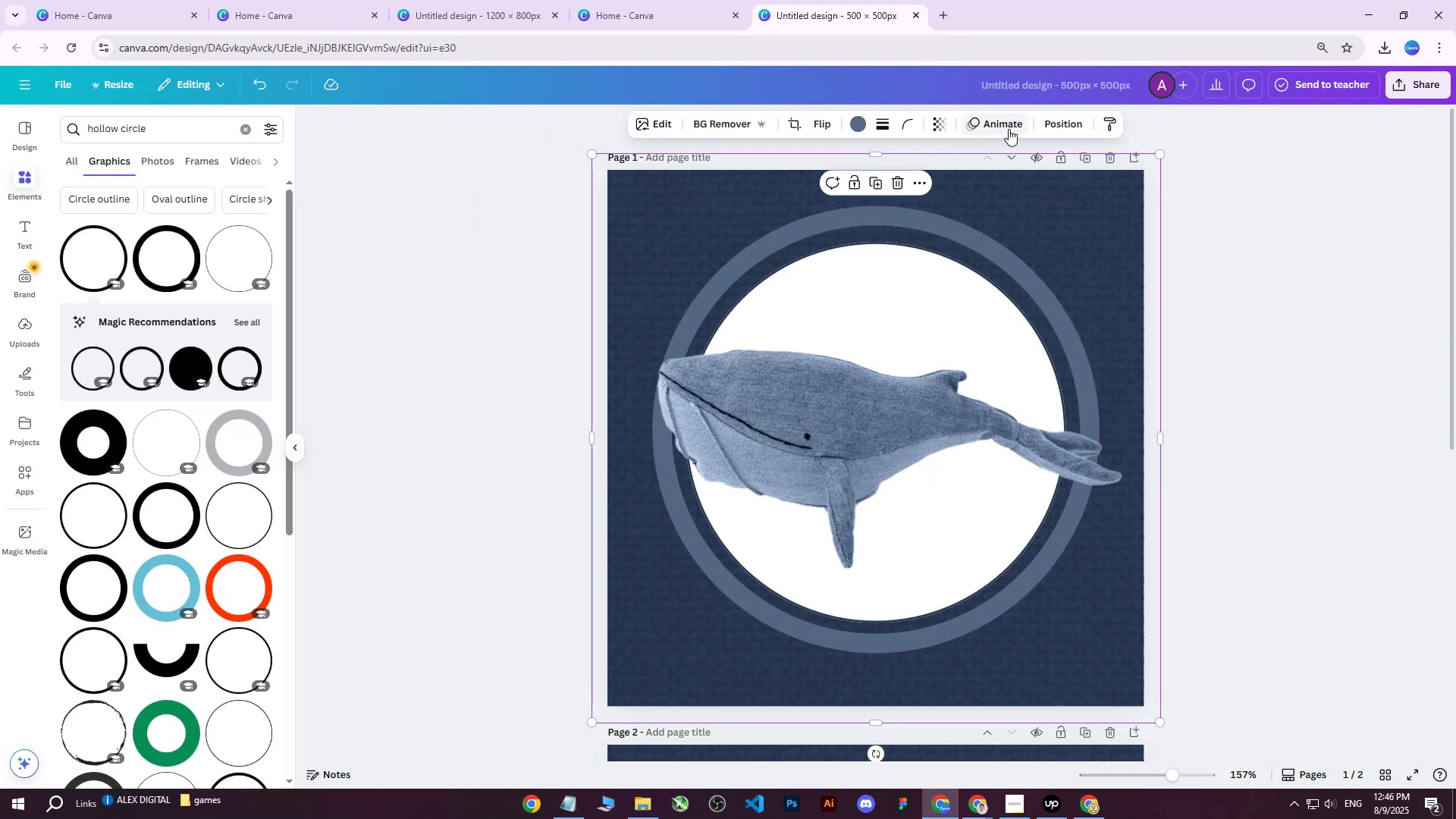 
left_click([1049, 123])
 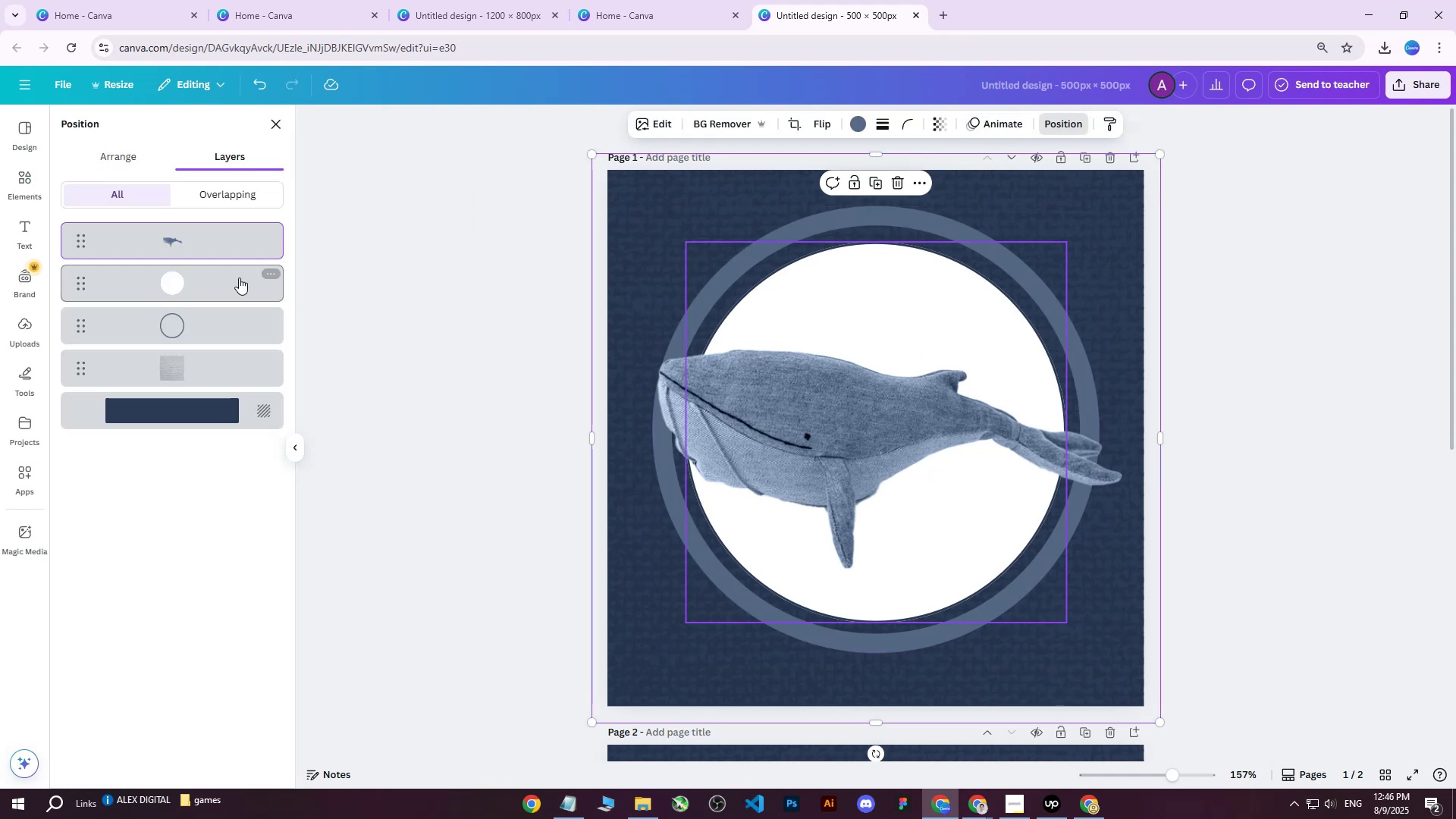 
left_click([171, 328])
 